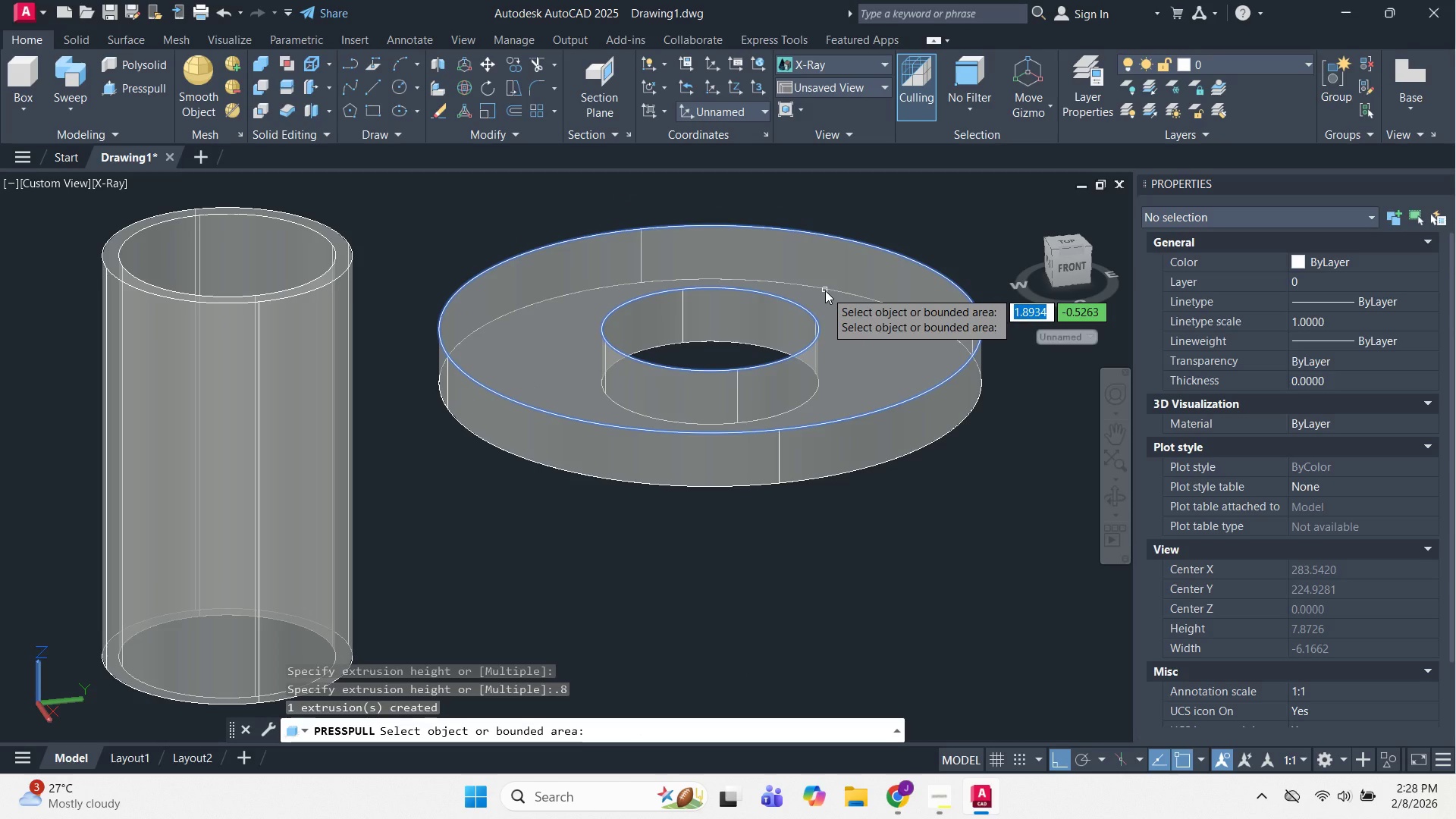 
key(Escape)
 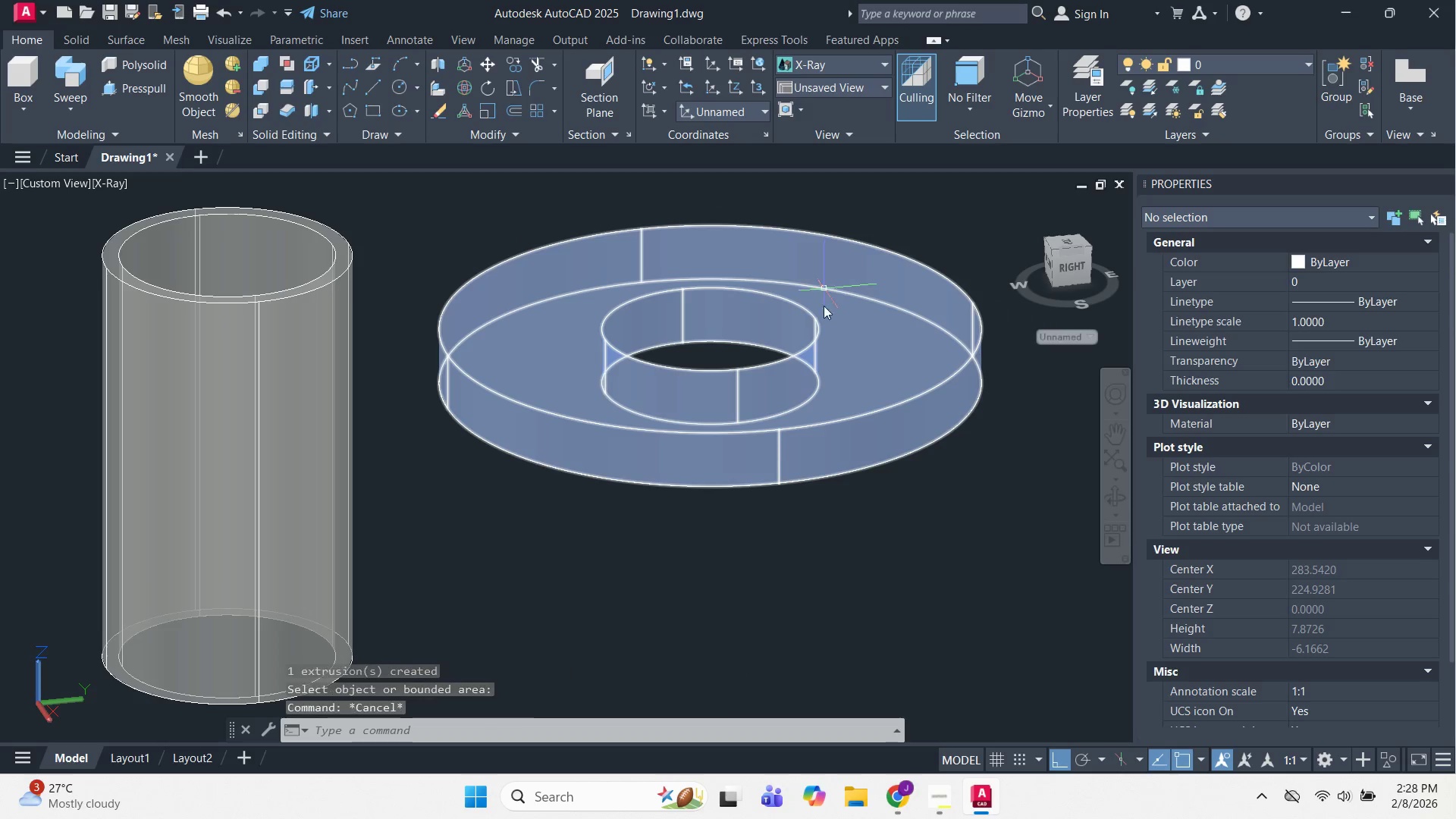 
key(Escape)
 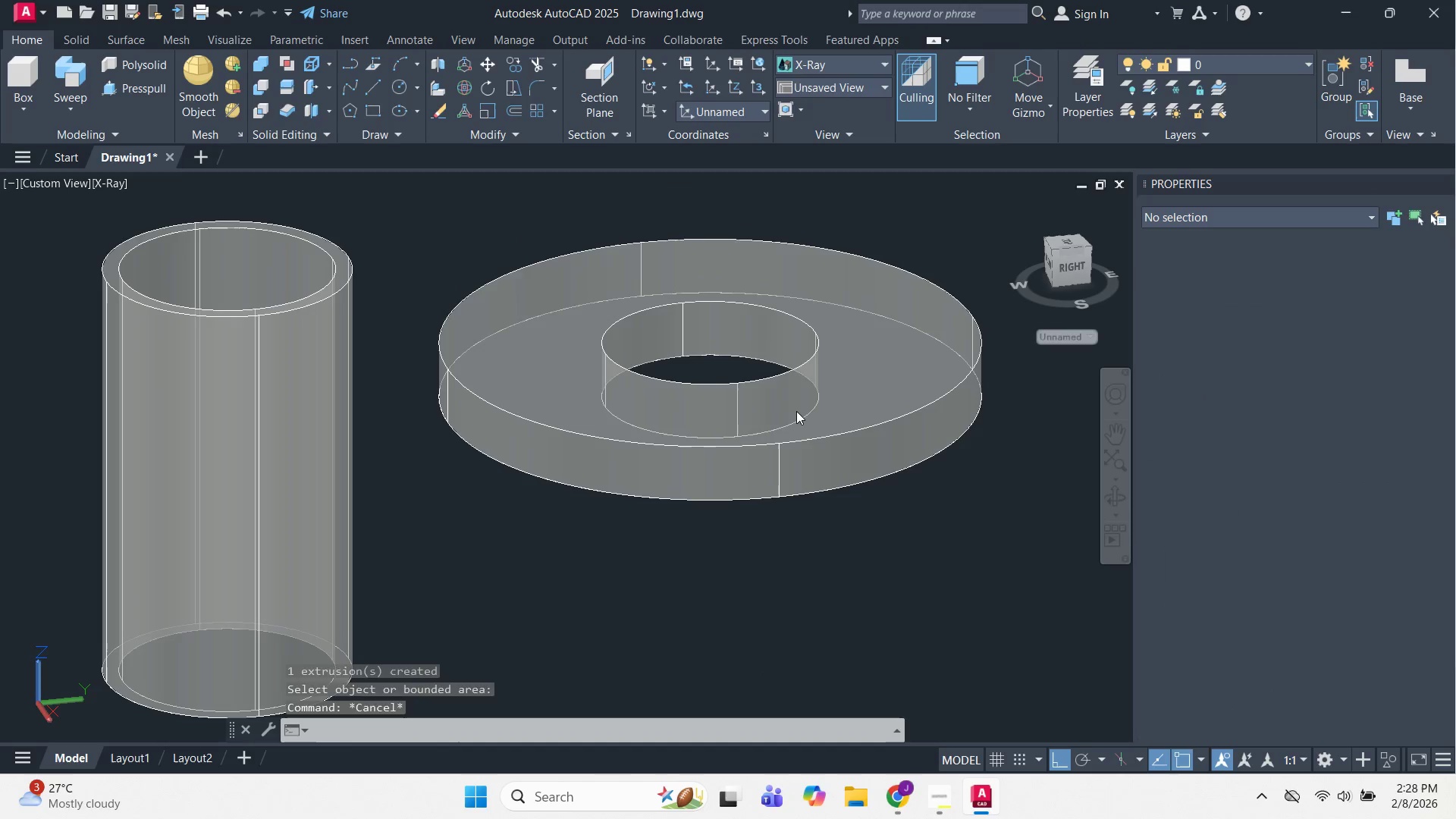 
key(Escape)
 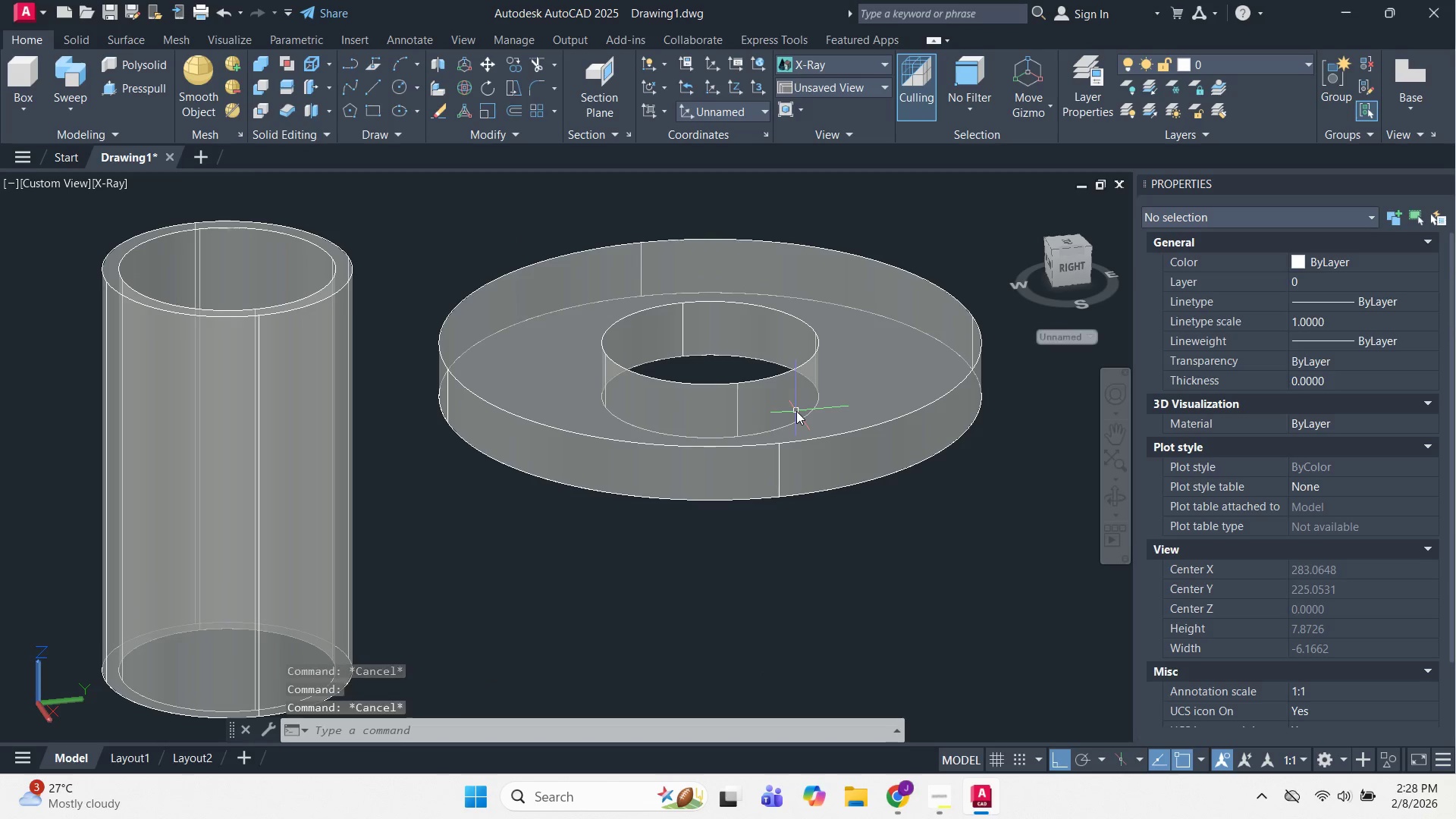 
key(Escape)
 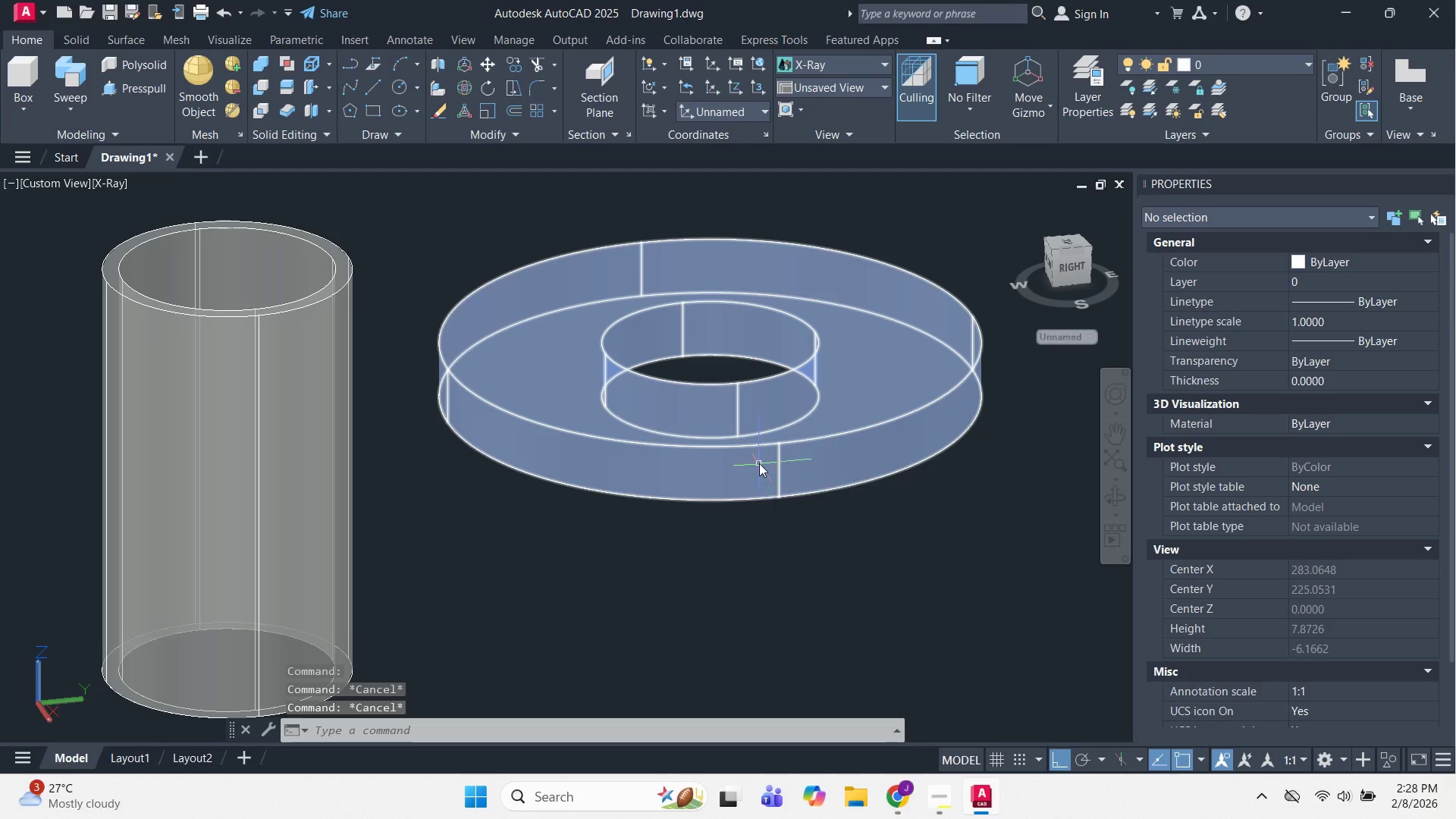 
key(Alt+AltLeft)
 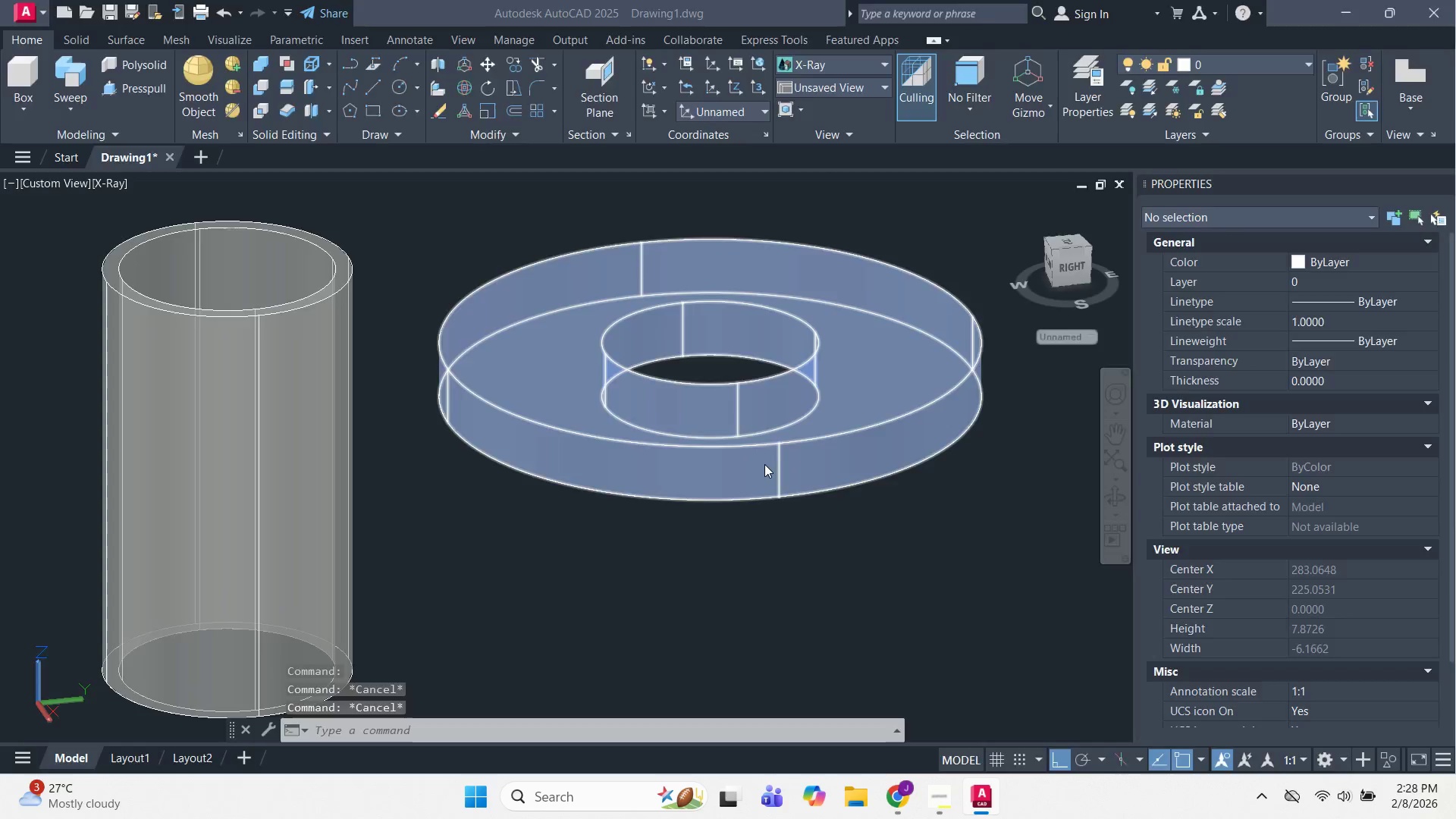 
key(Alt+Tab)
 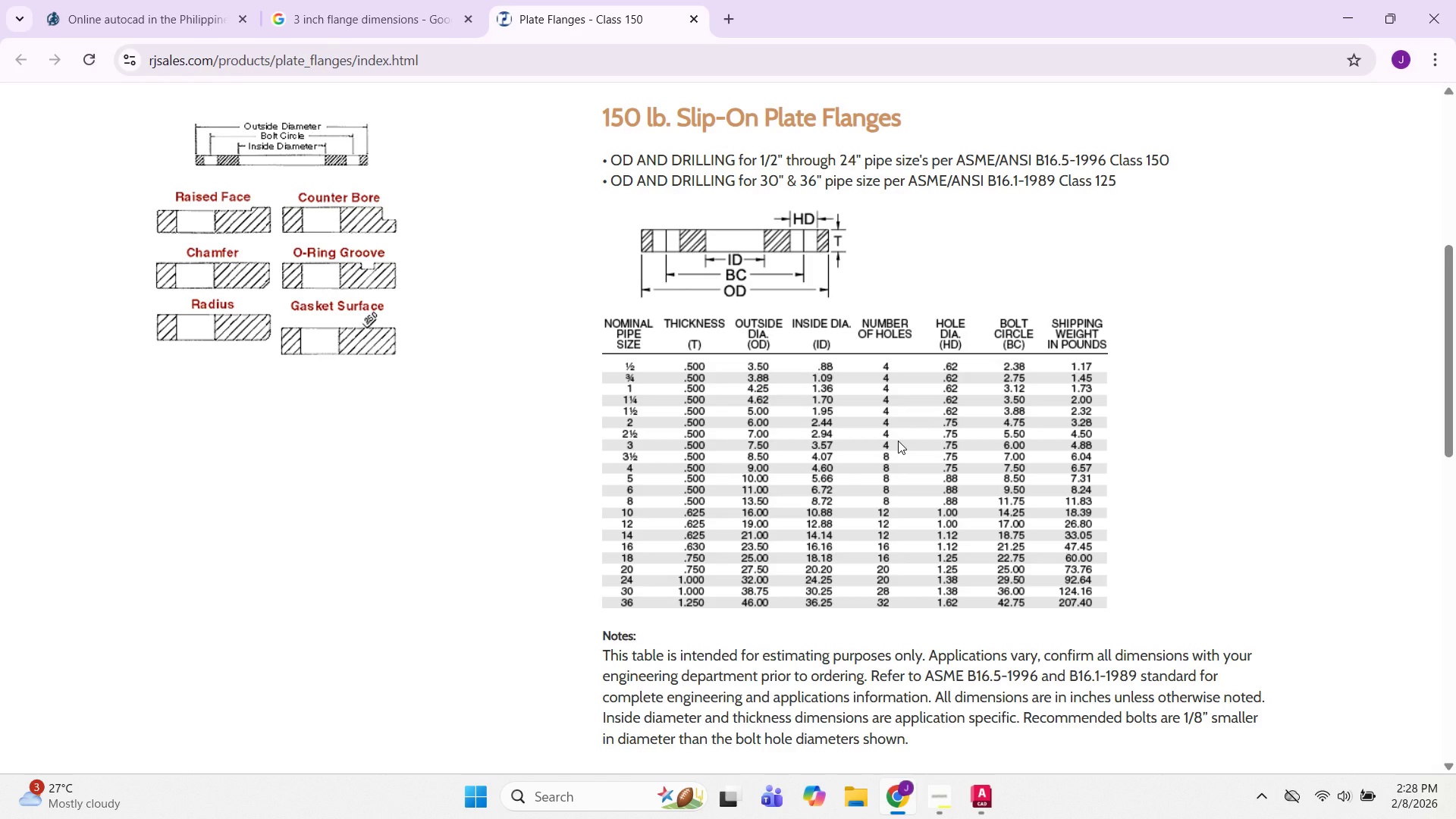 
wait(12.44)
 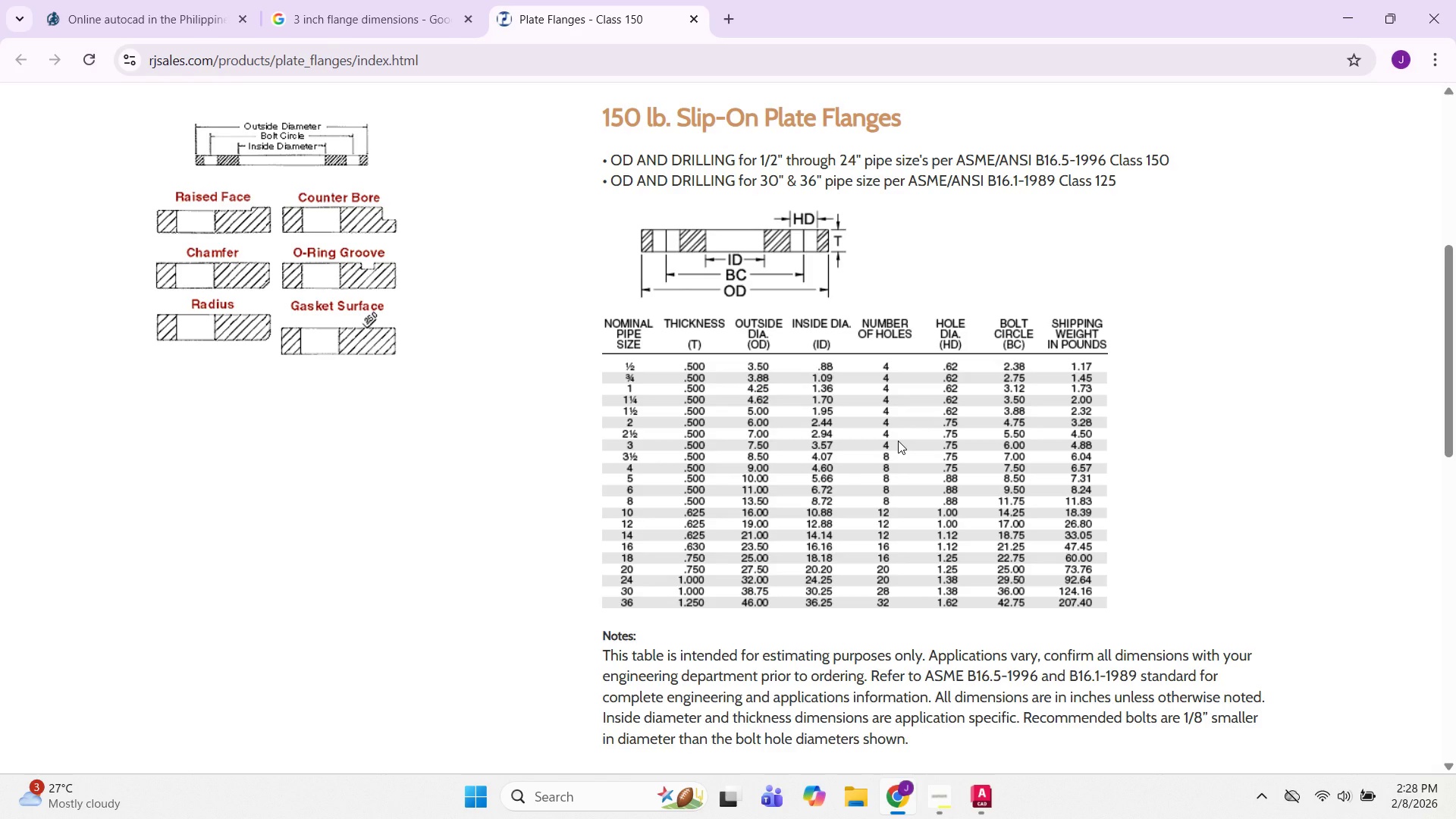 
key(Alt+AltLeft)
 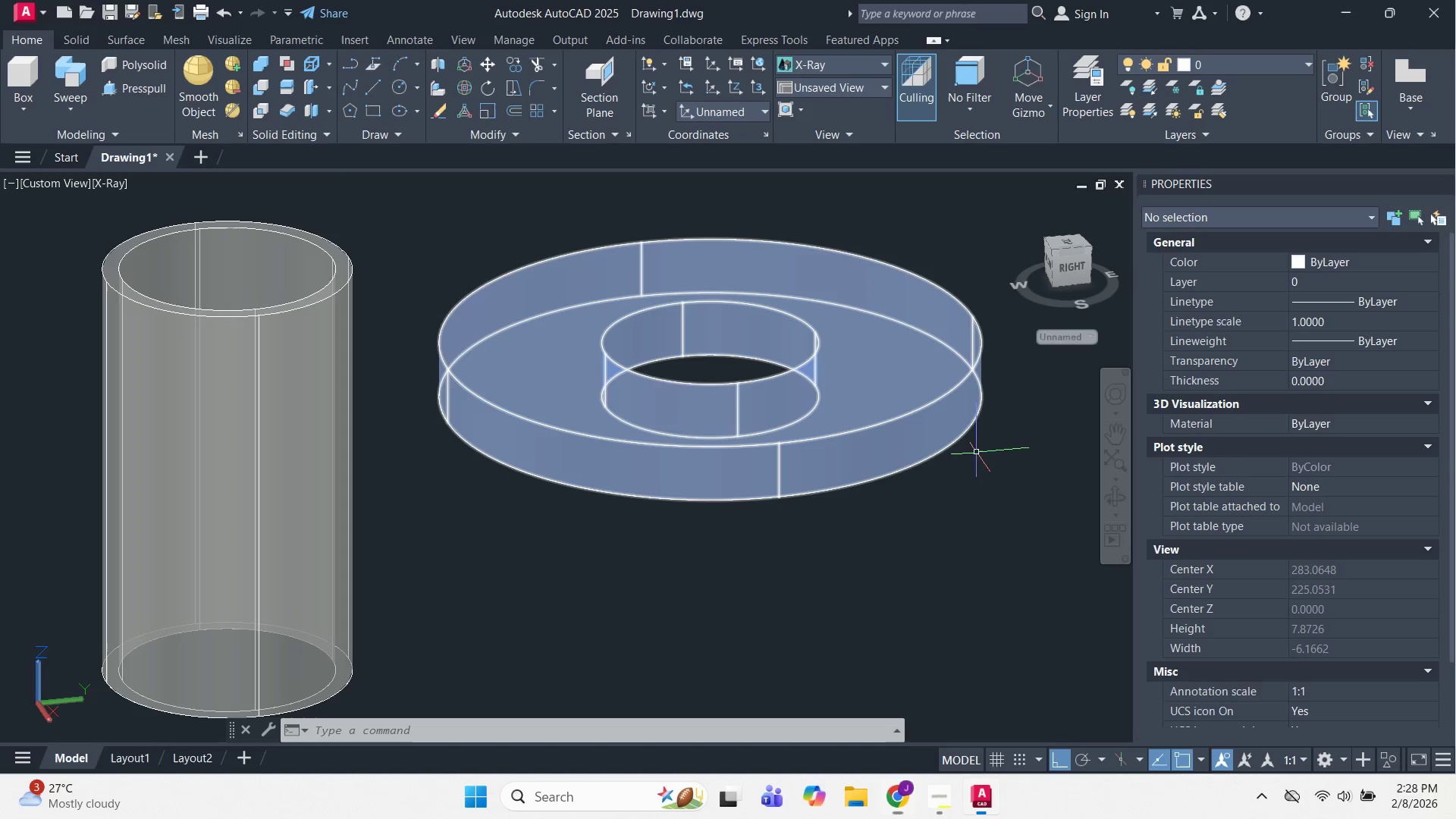 
key(Alt+Tab)
 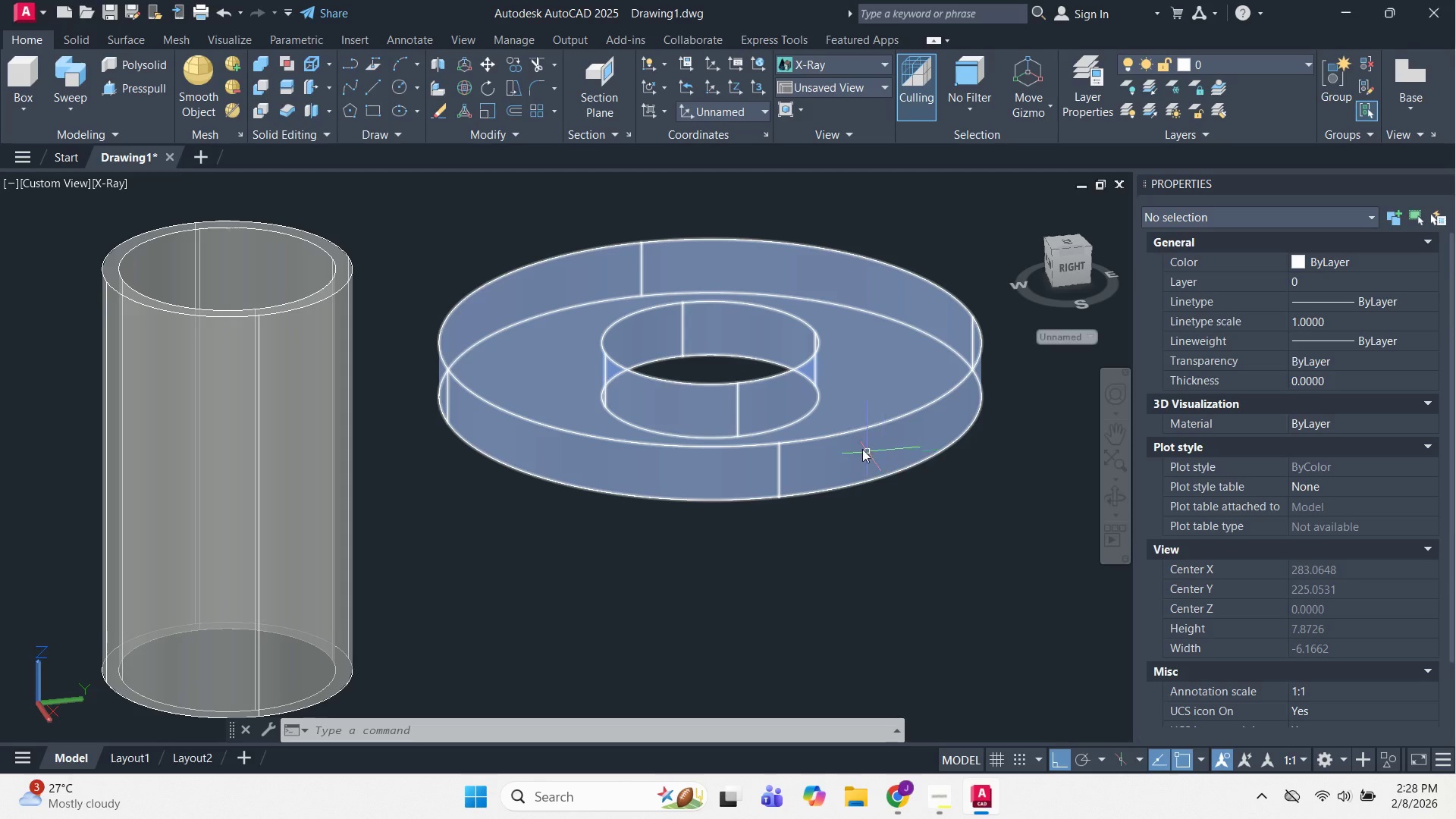 
key(Escape)
 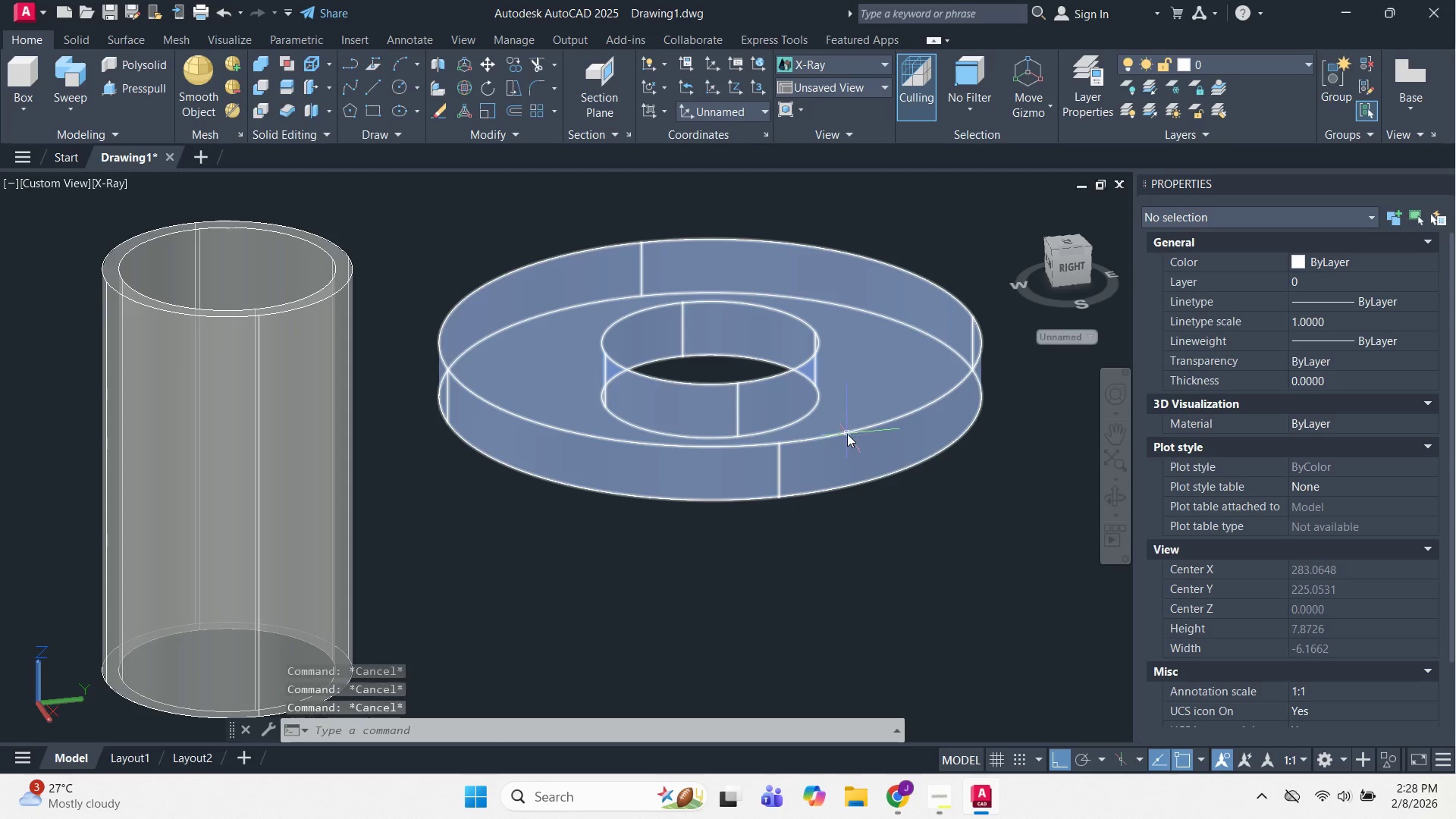 
key(Escape)
 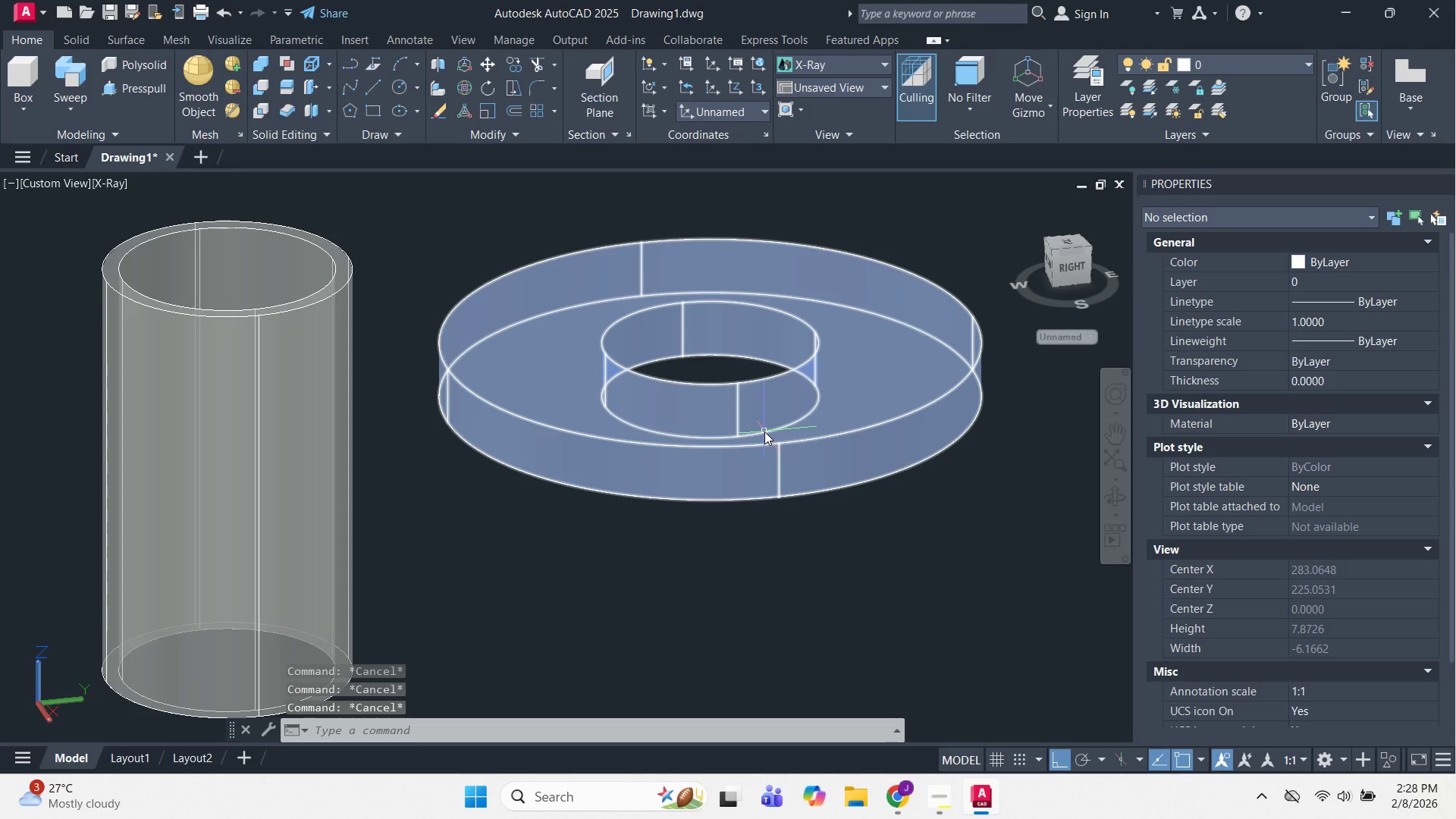 
key(C)
 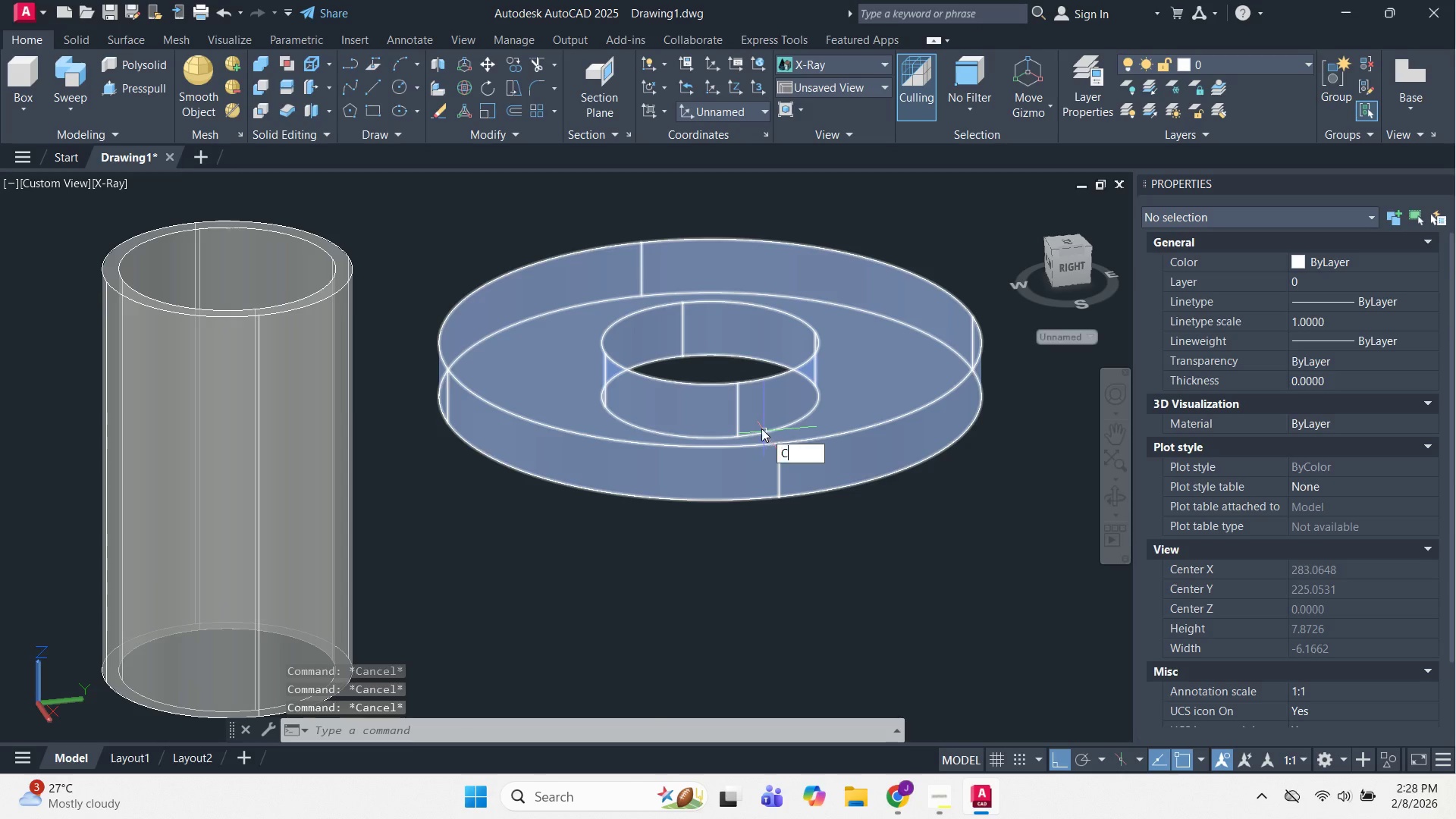 
key(Space)
 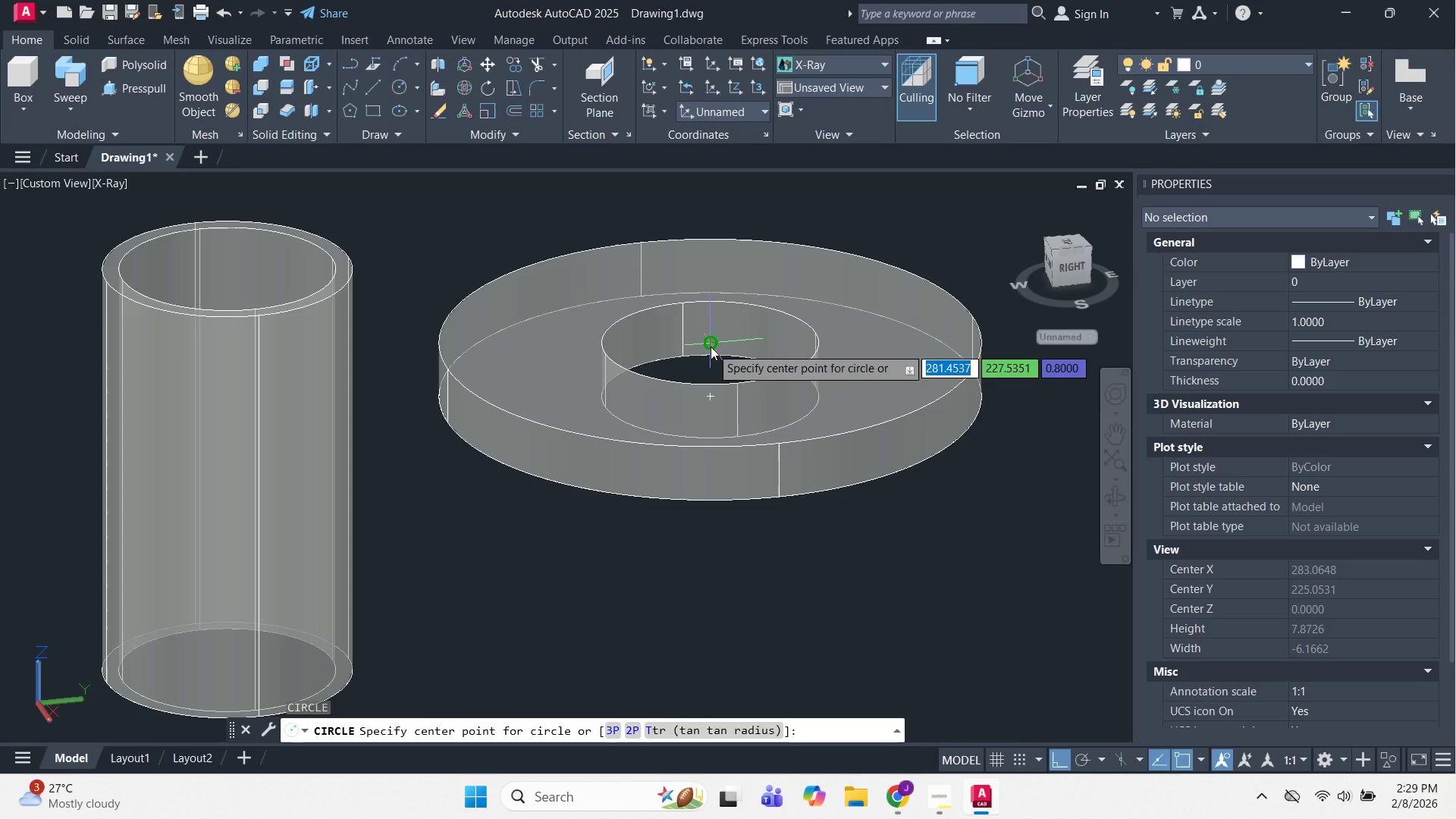 
left_click_drag(start_coordinate=[711, 347], to_coordinate=[715, 347])
 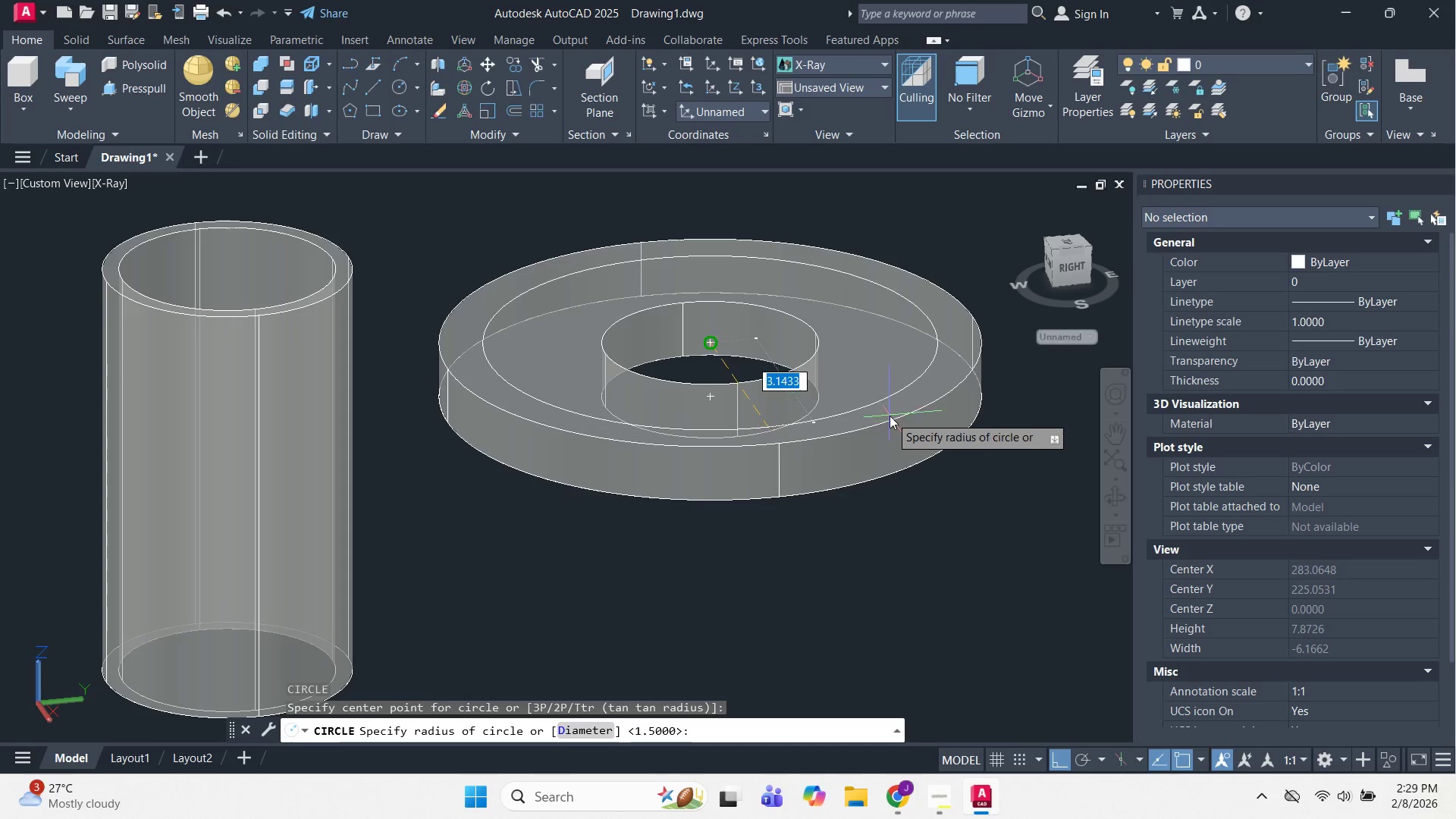 
key(D)
 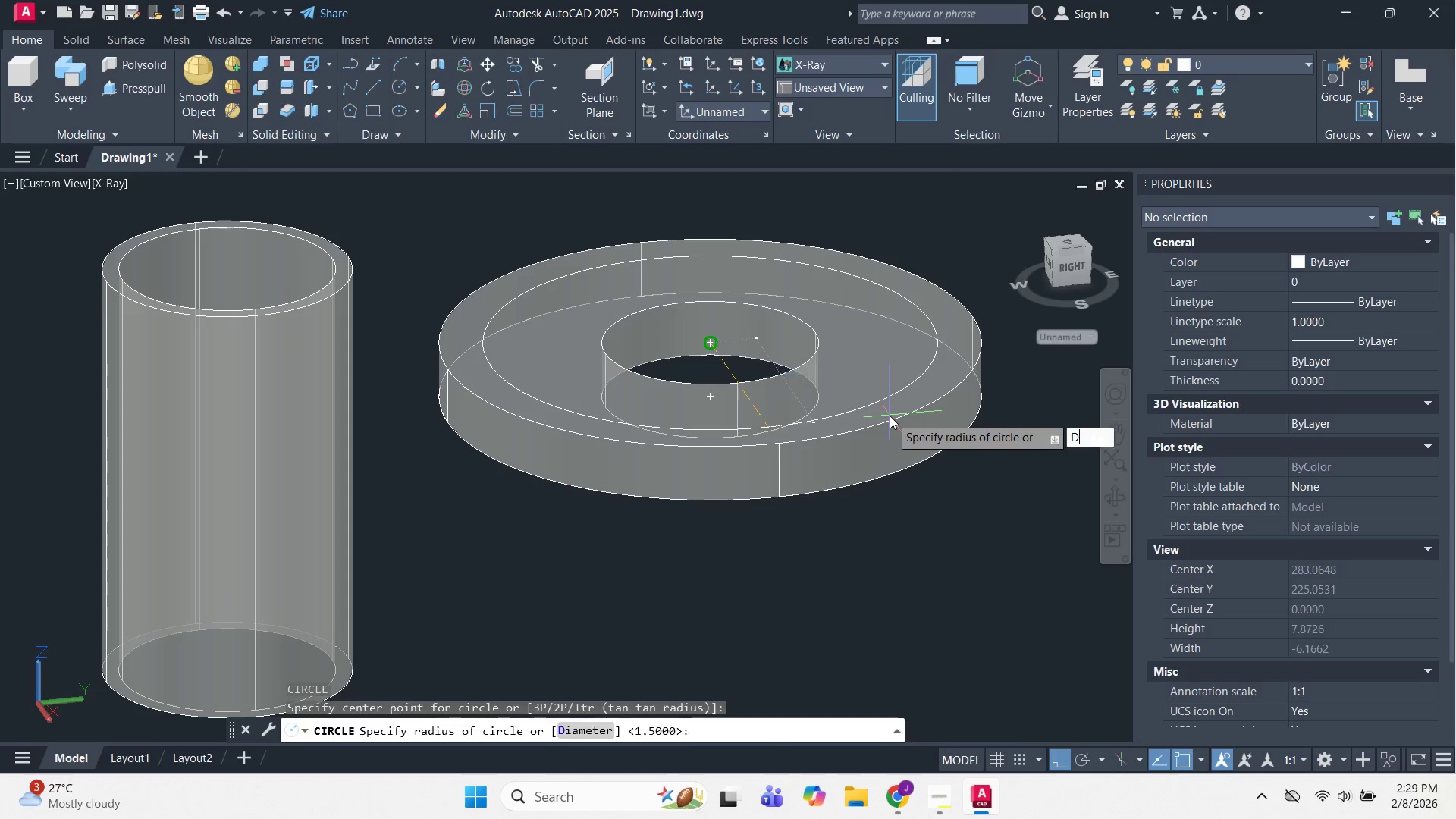 
key(Space)
 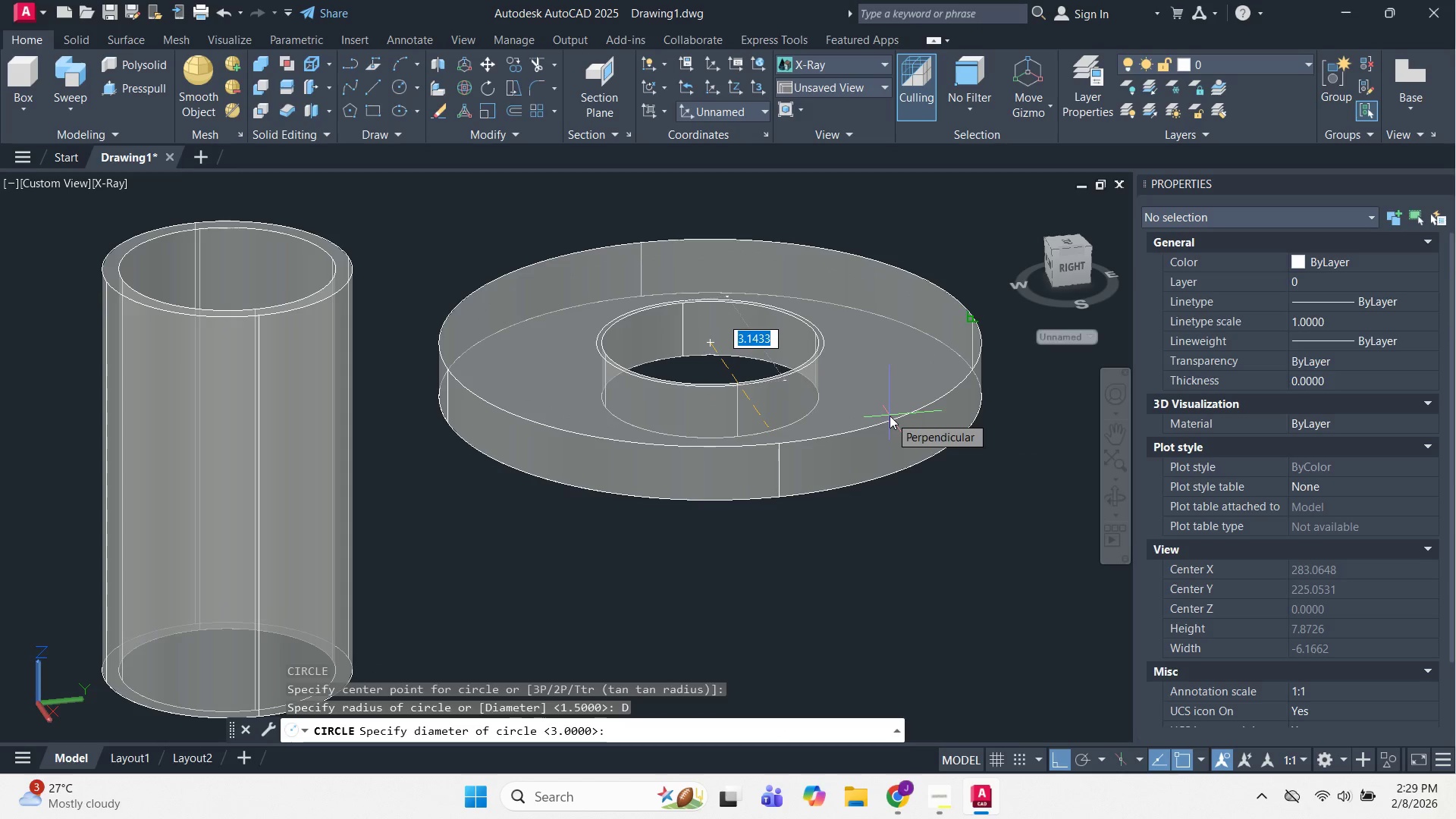 
key(Numpad6)
 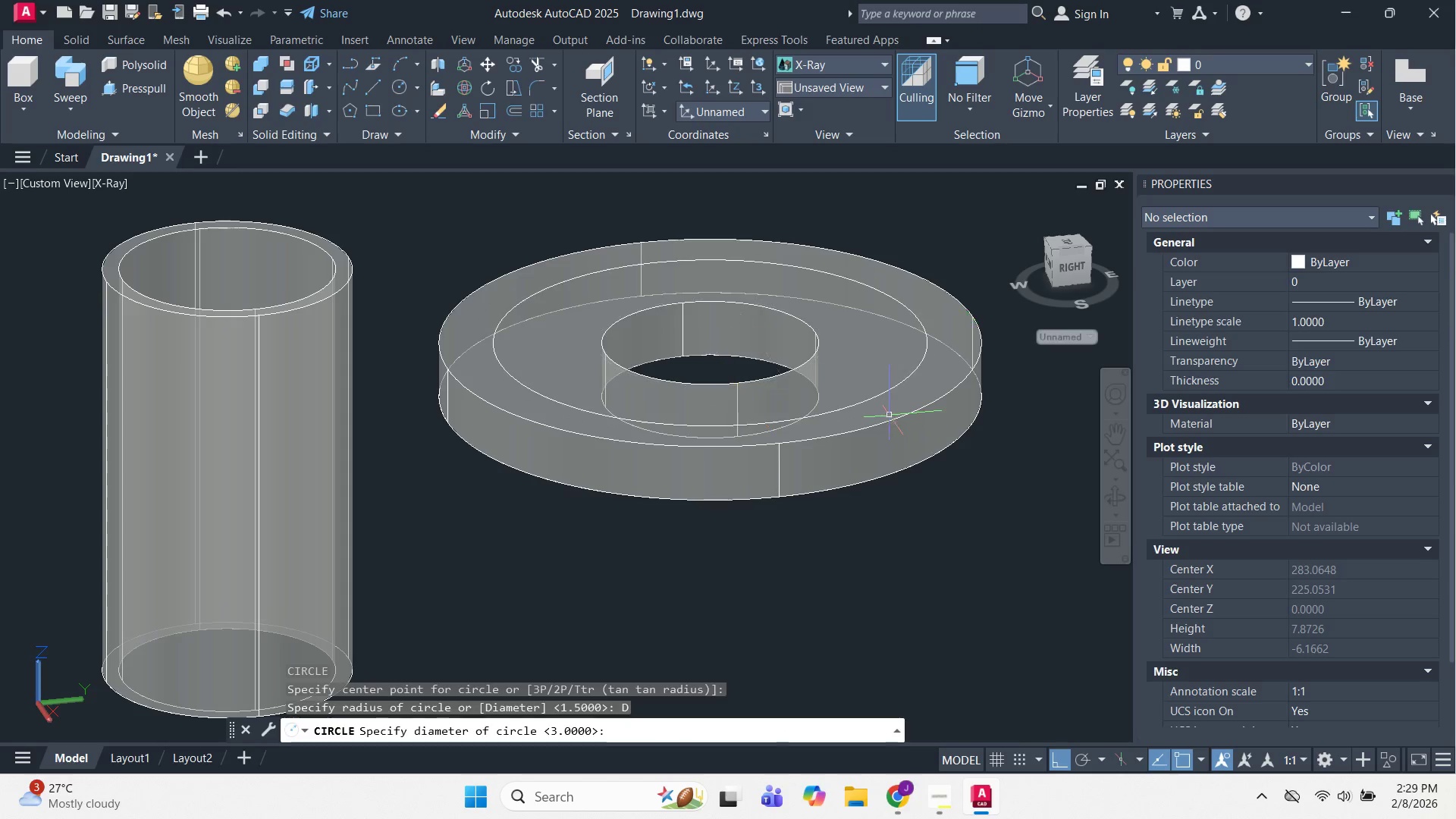 
key(NumpadEnter)
 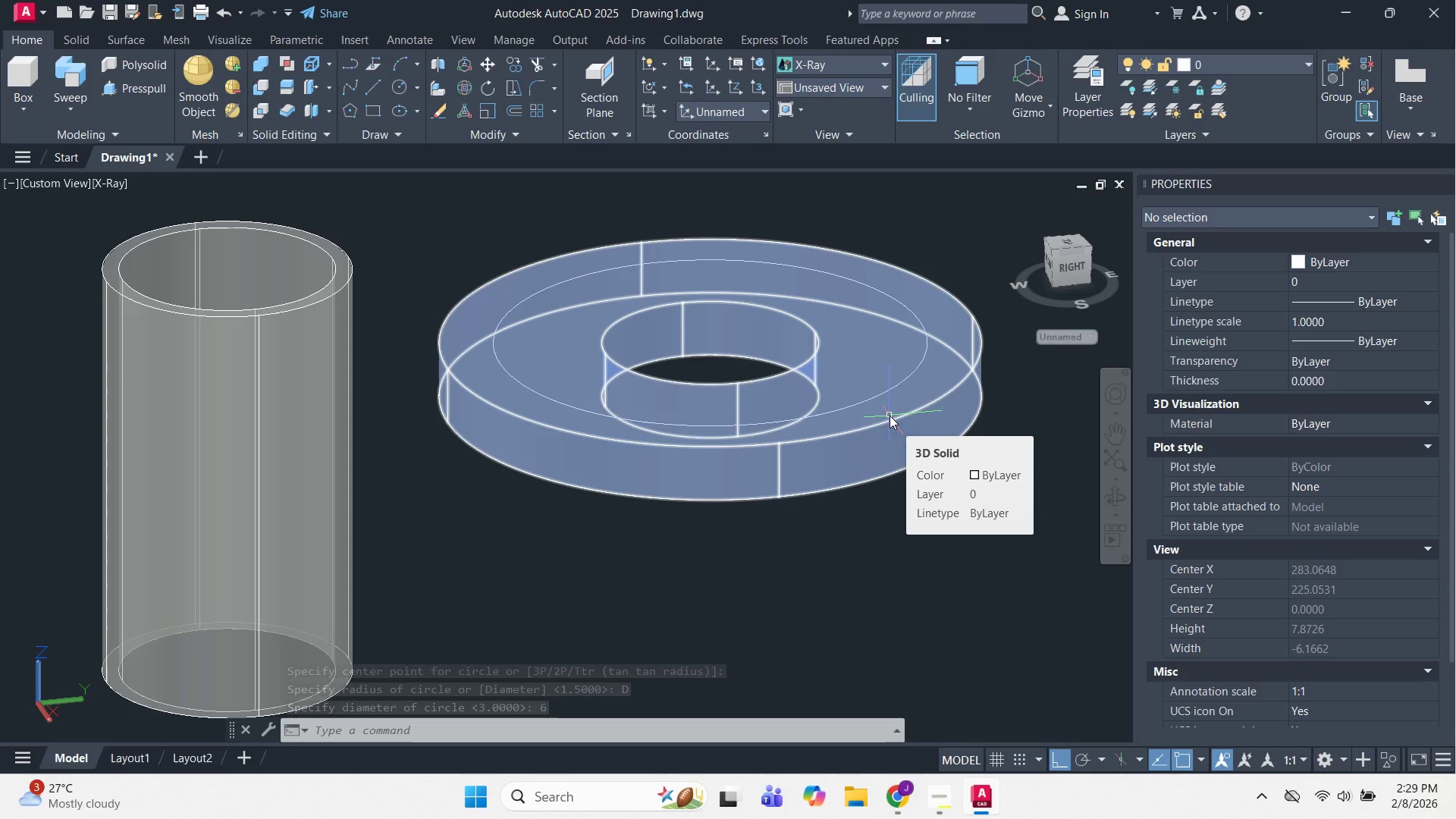 
wait(6.47)
 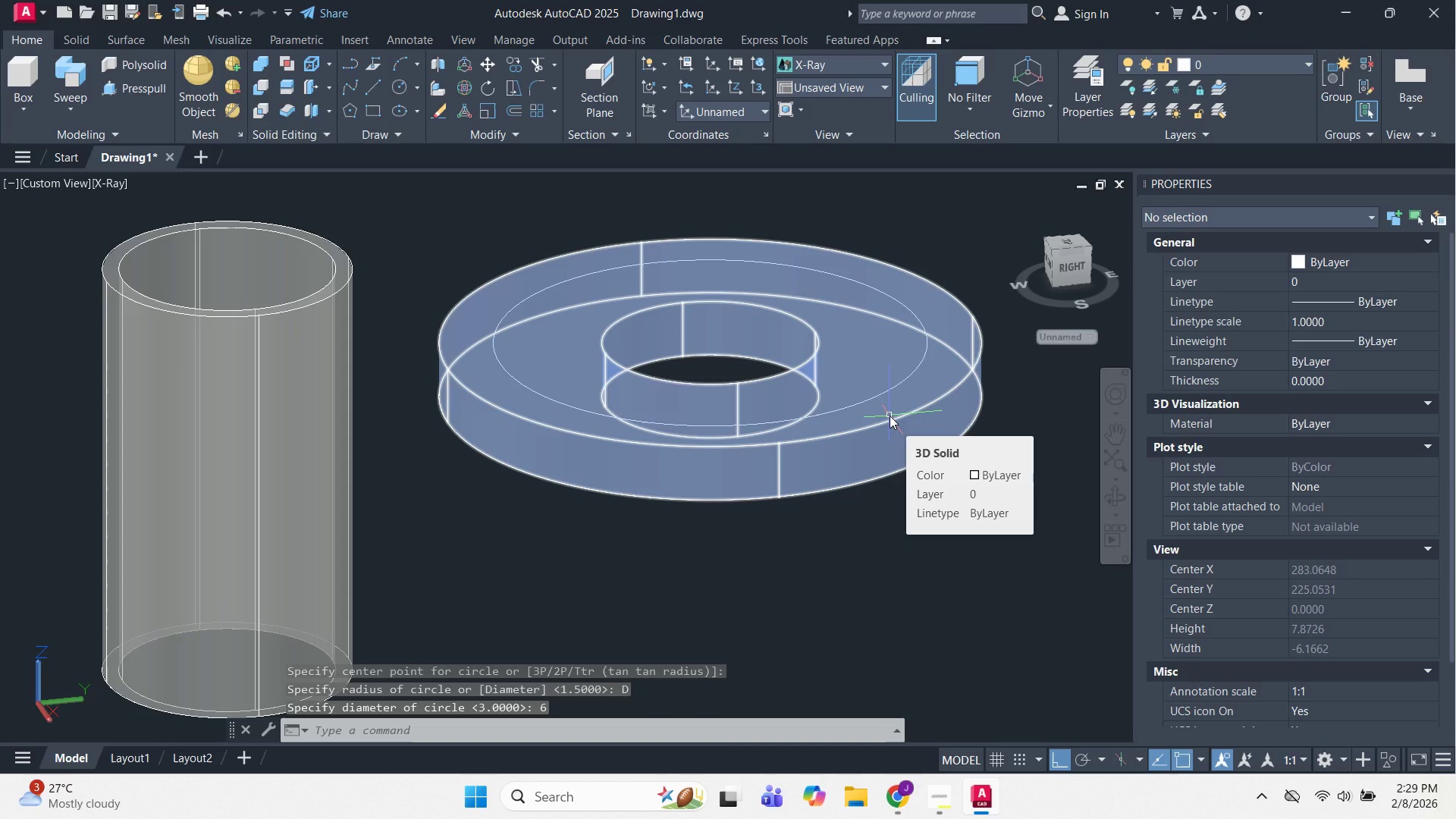 
key(Escape)
 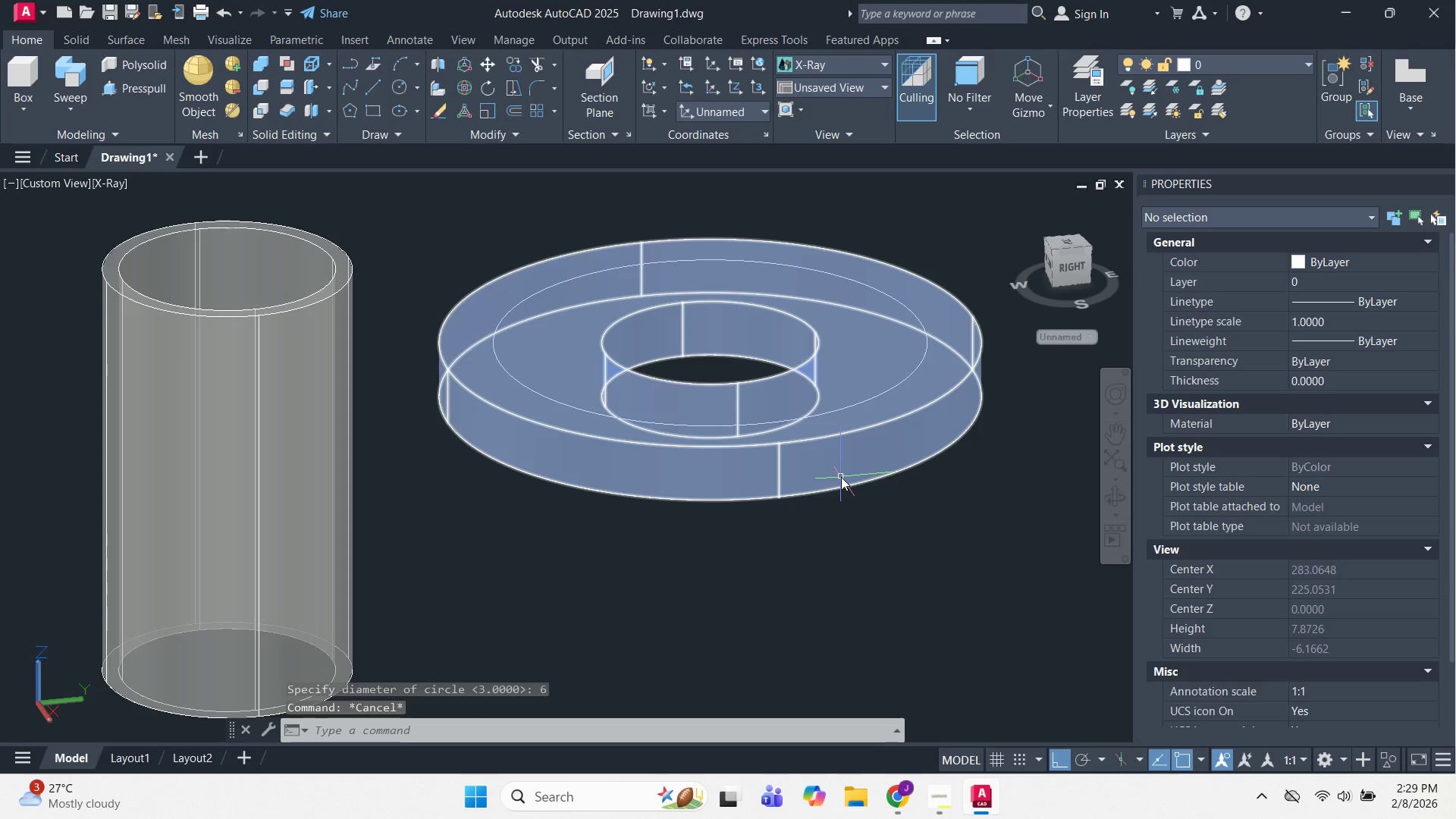 
hold_key(key=ShiftLeft, duration=0.58)
 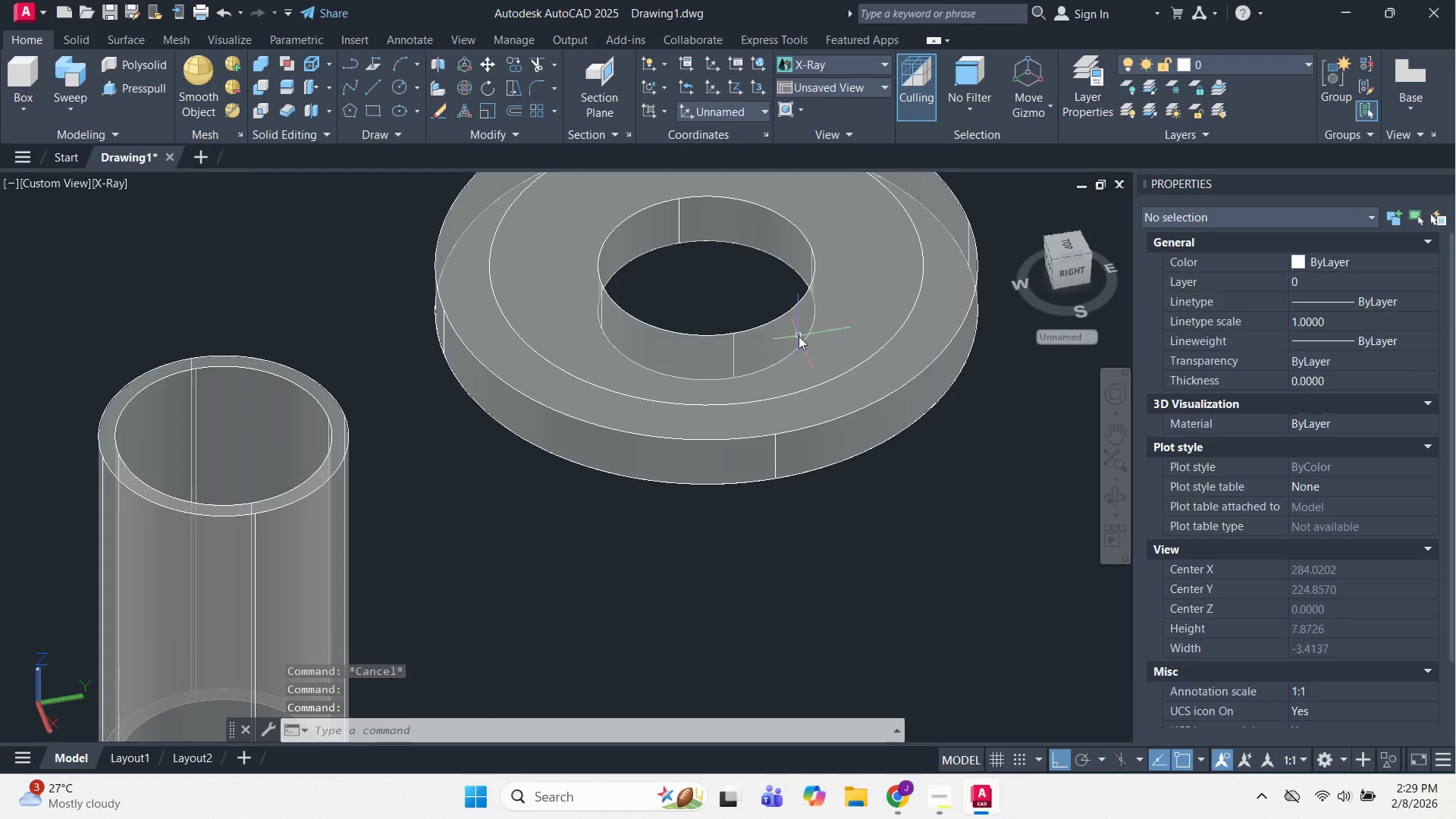 
key(Backquote)
 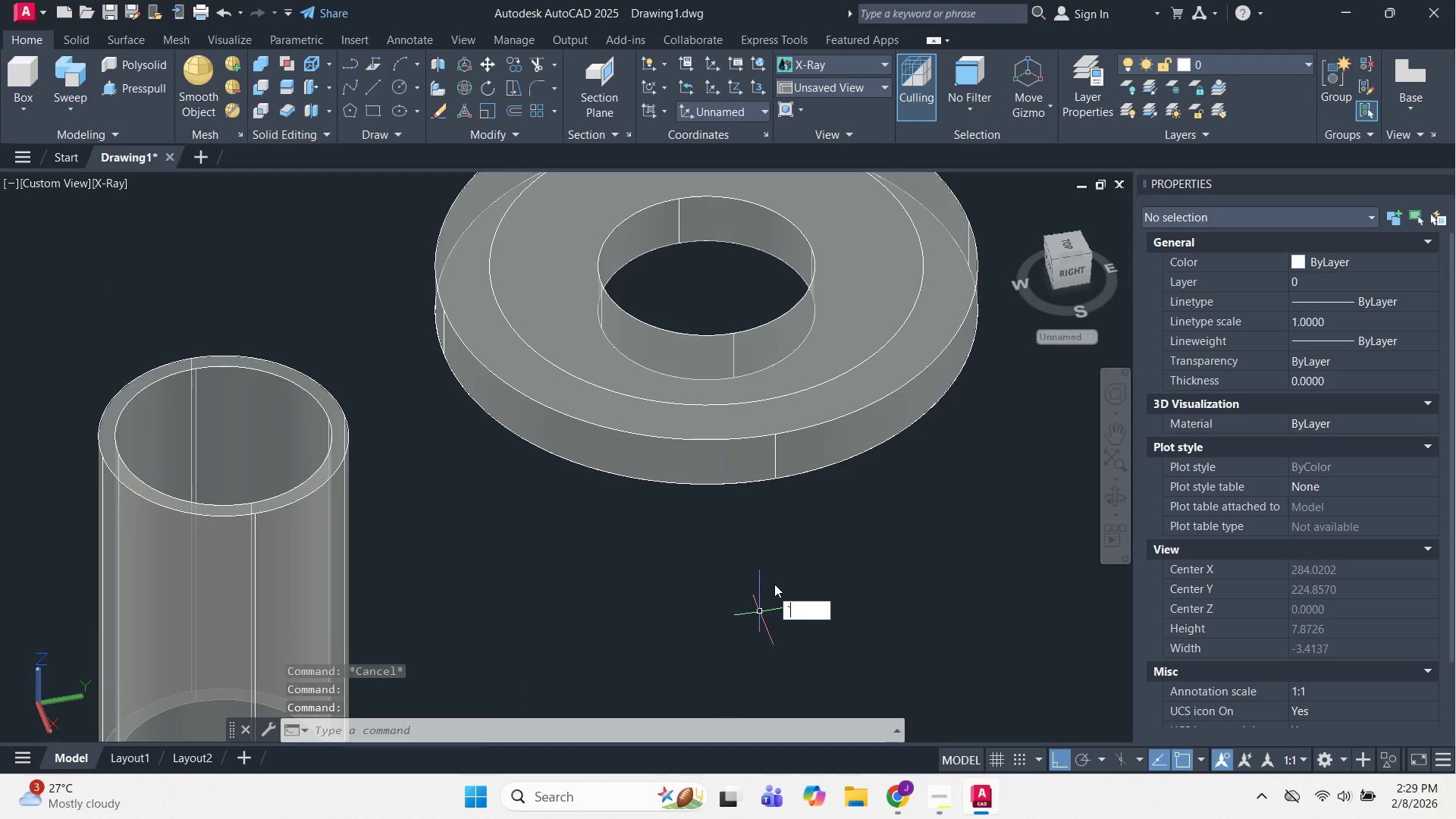 
key(Backquote)
 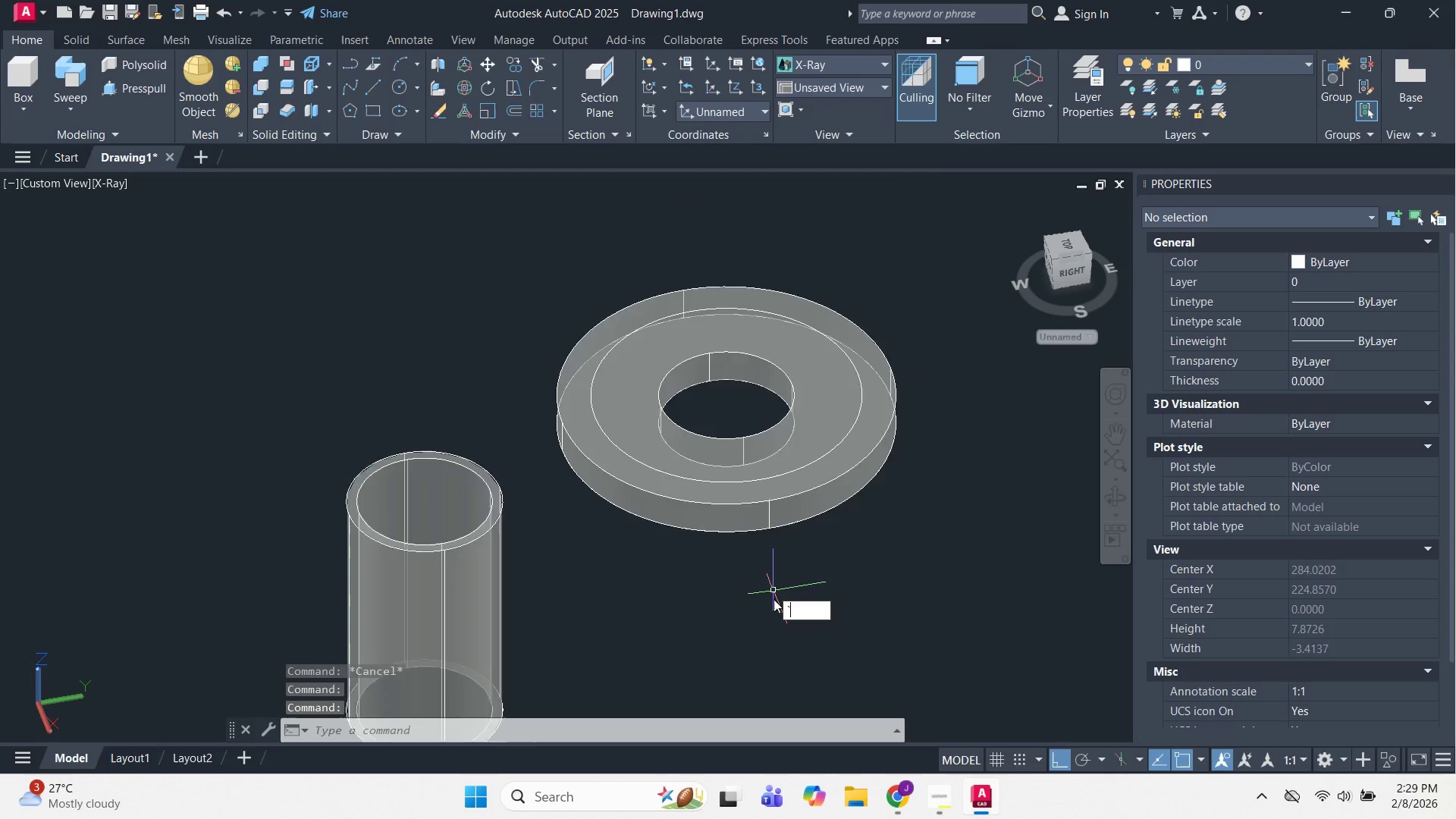 
left_click([786, 562])
 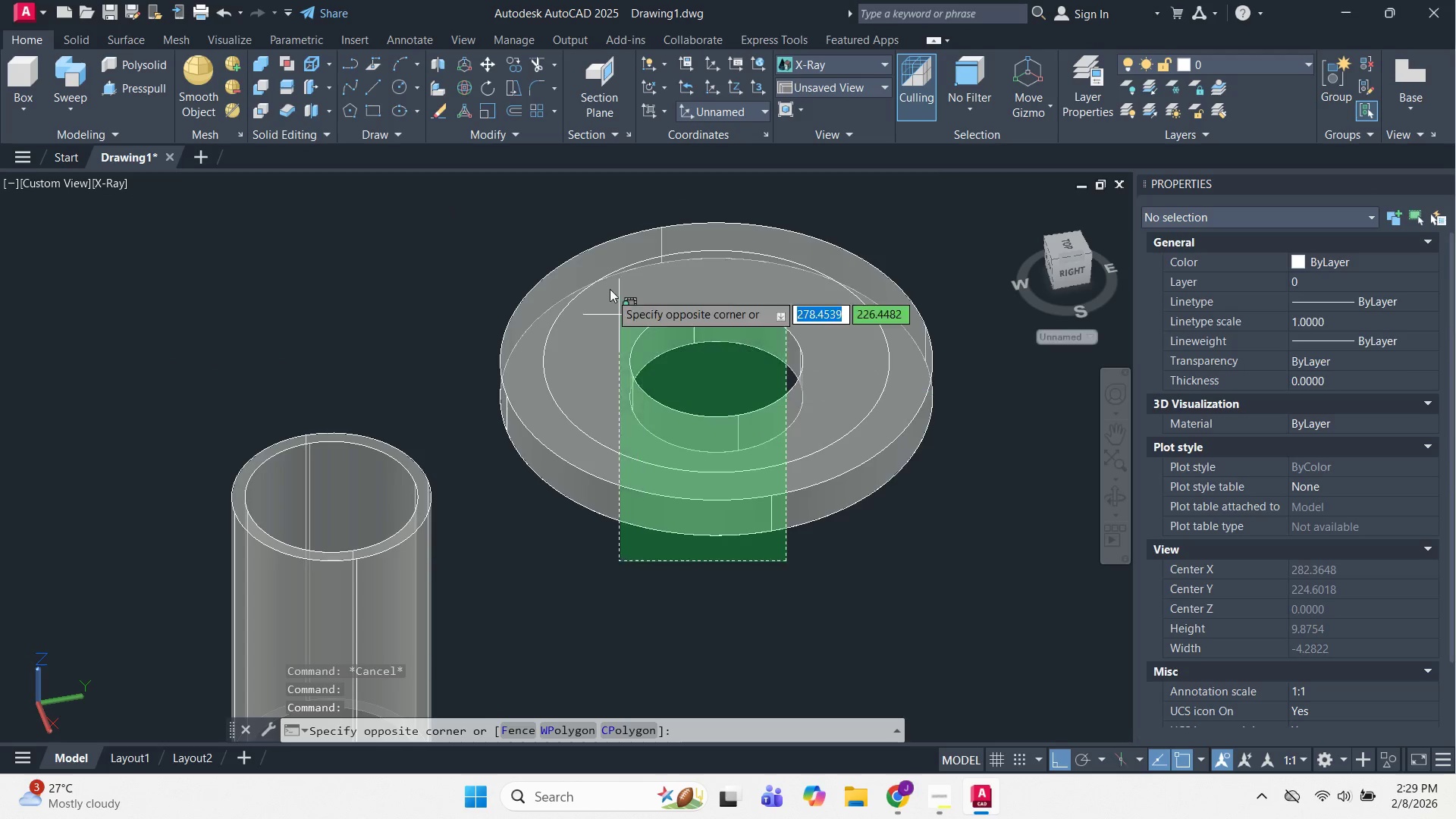 
scroll: coordinate [767, 534], scroll_direction: none, amount: 0.0
 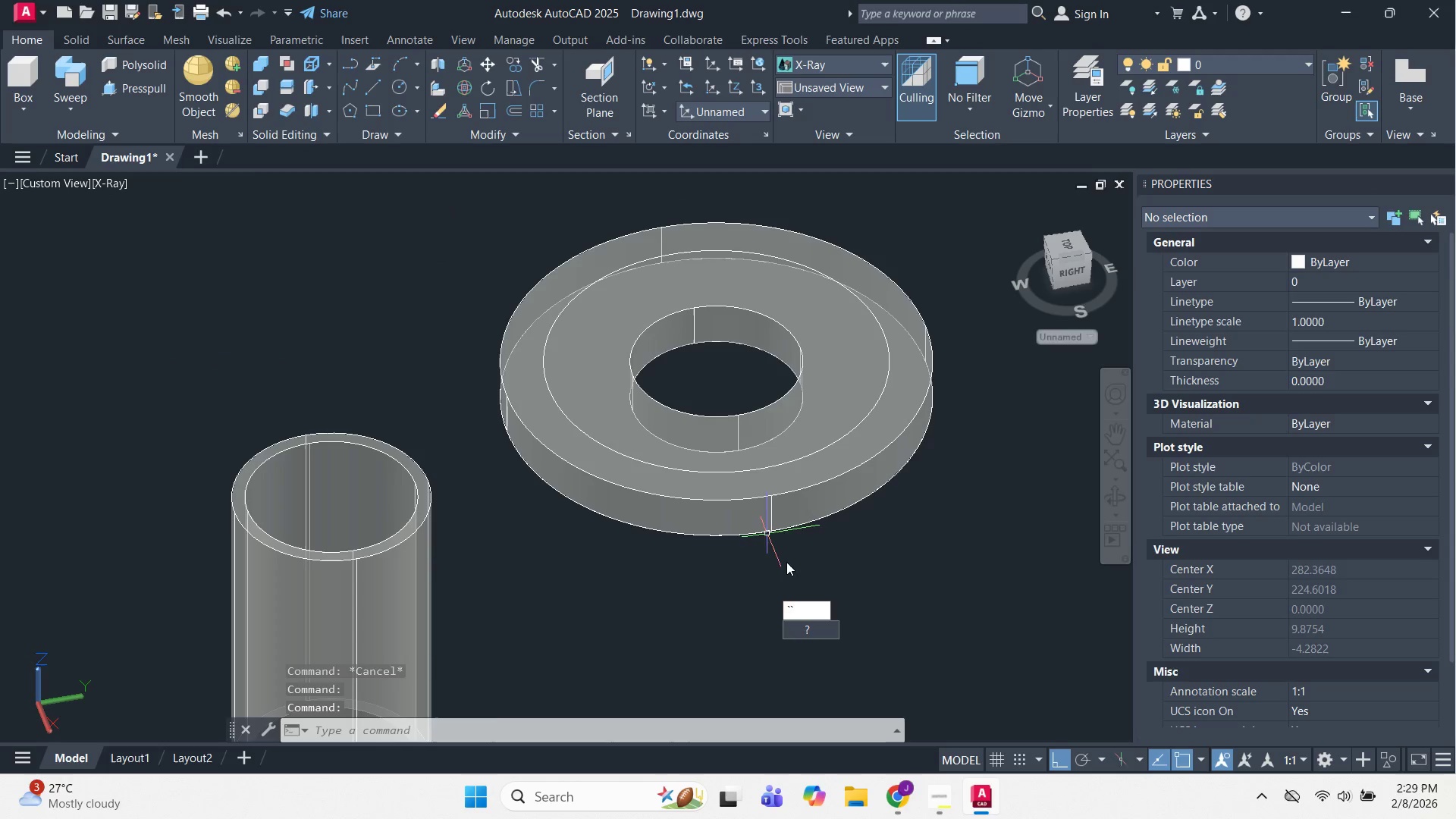 
double_click([610, 282])
 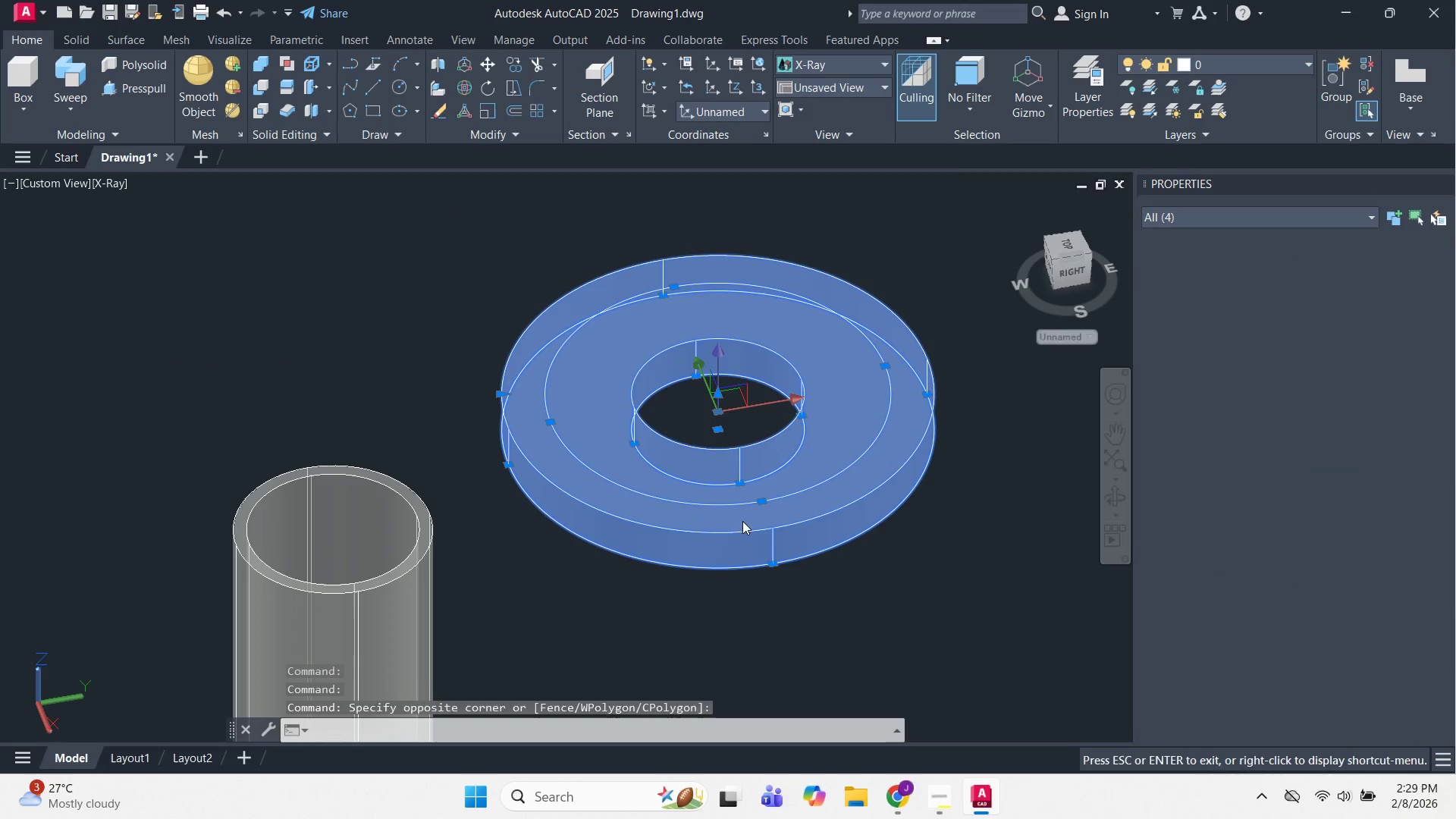 
key(M)
 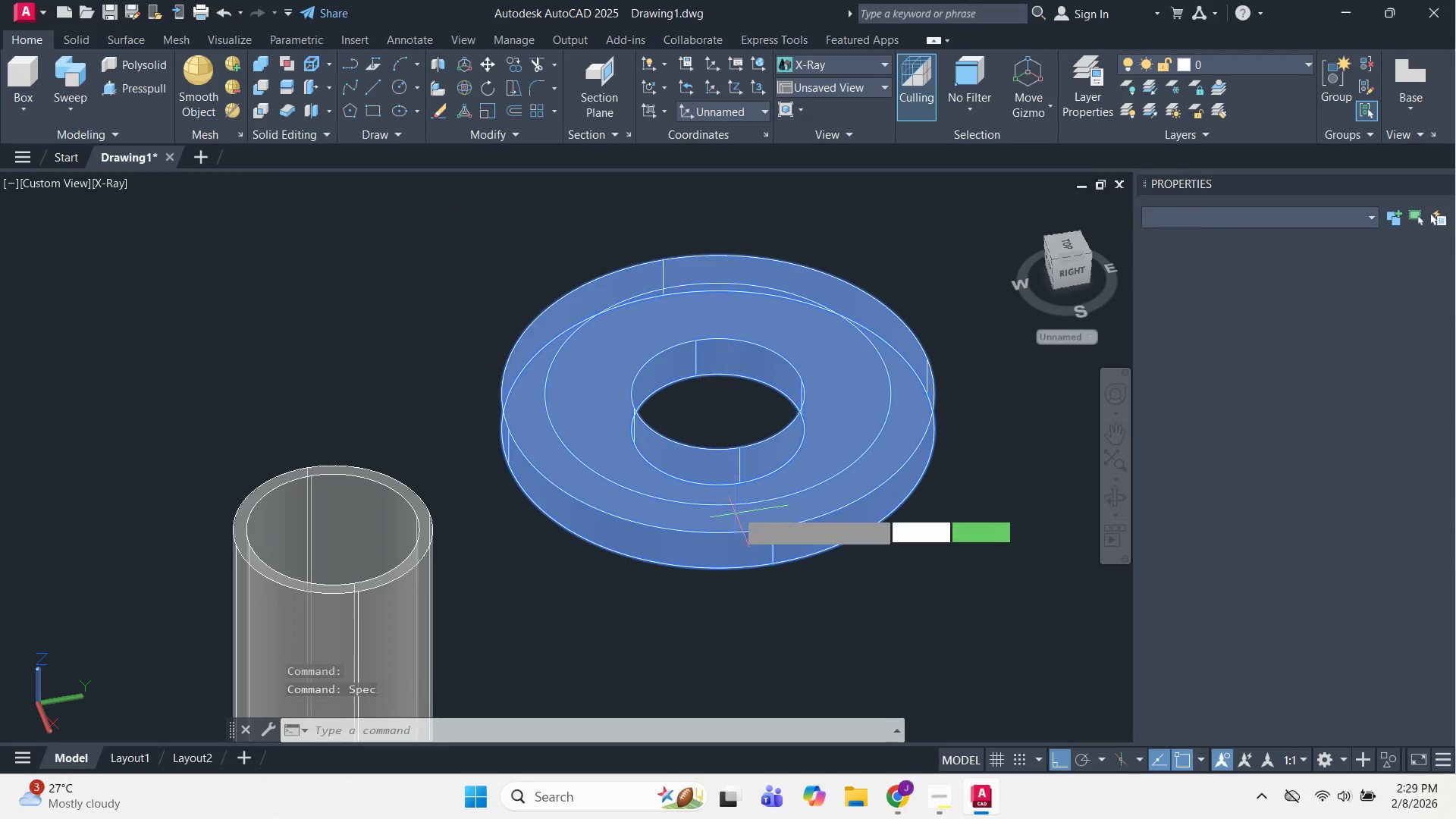 
key(Space)
 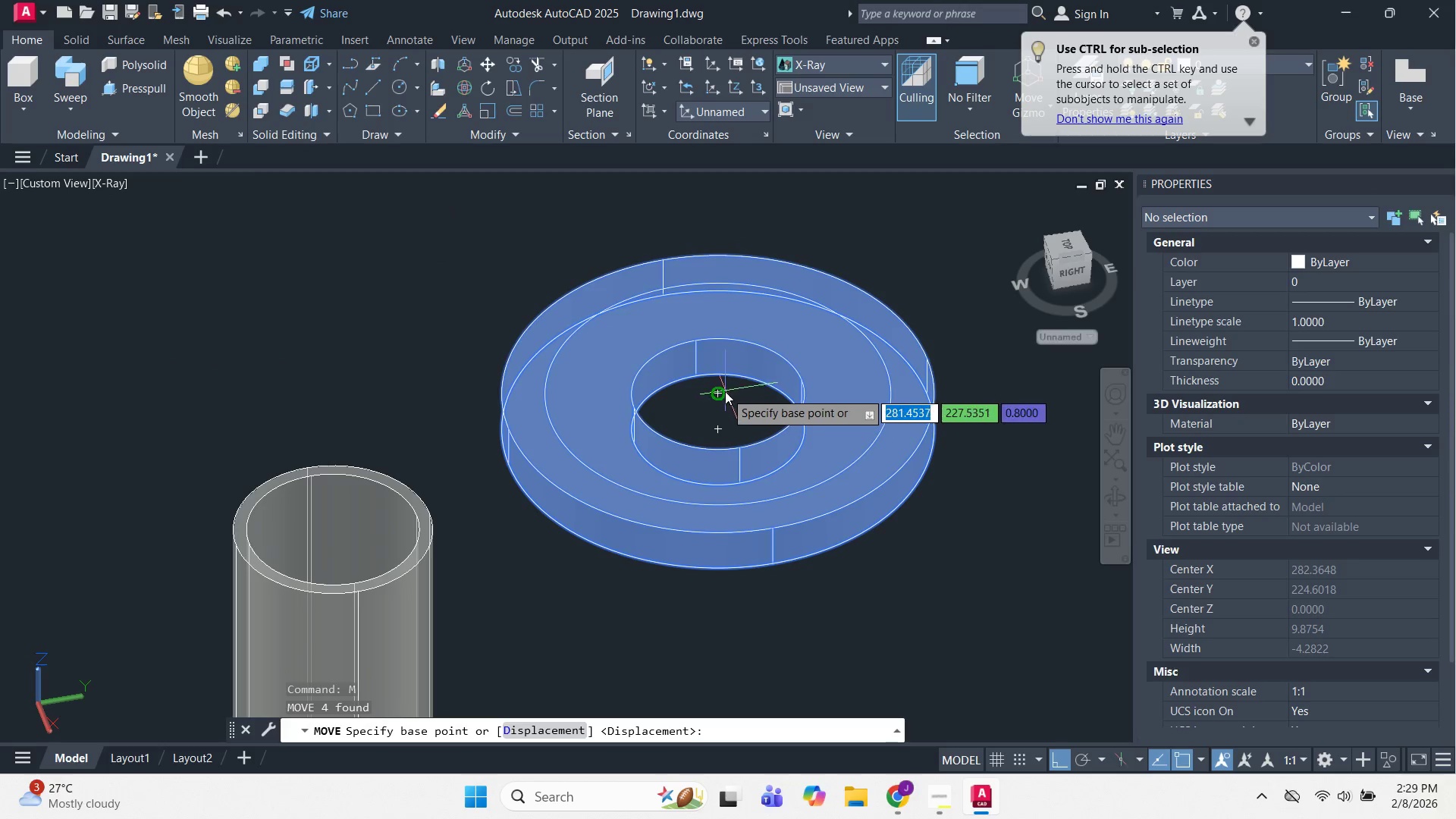 
left_click([721, 391])
 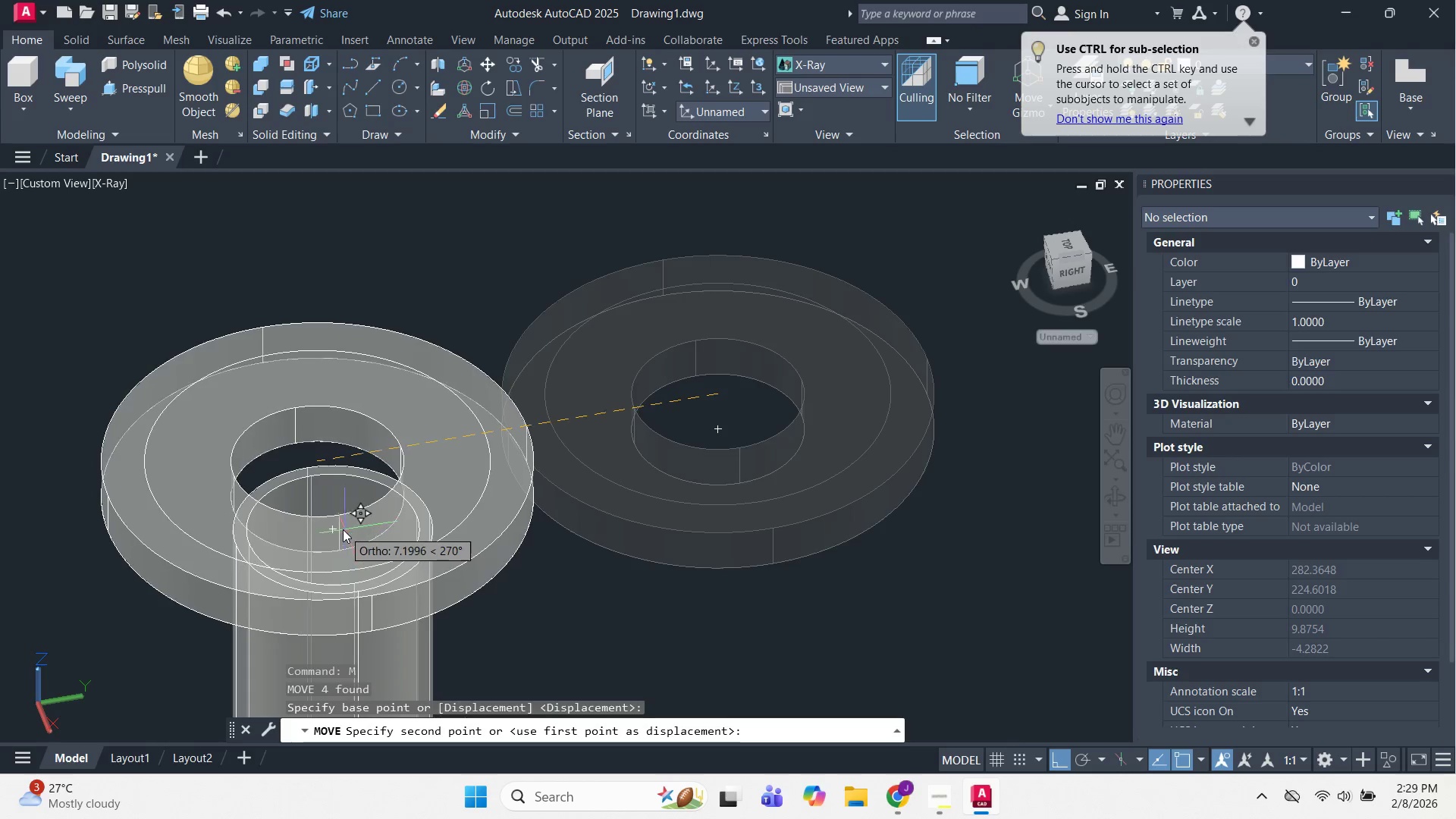 
left_click([335, 529])
 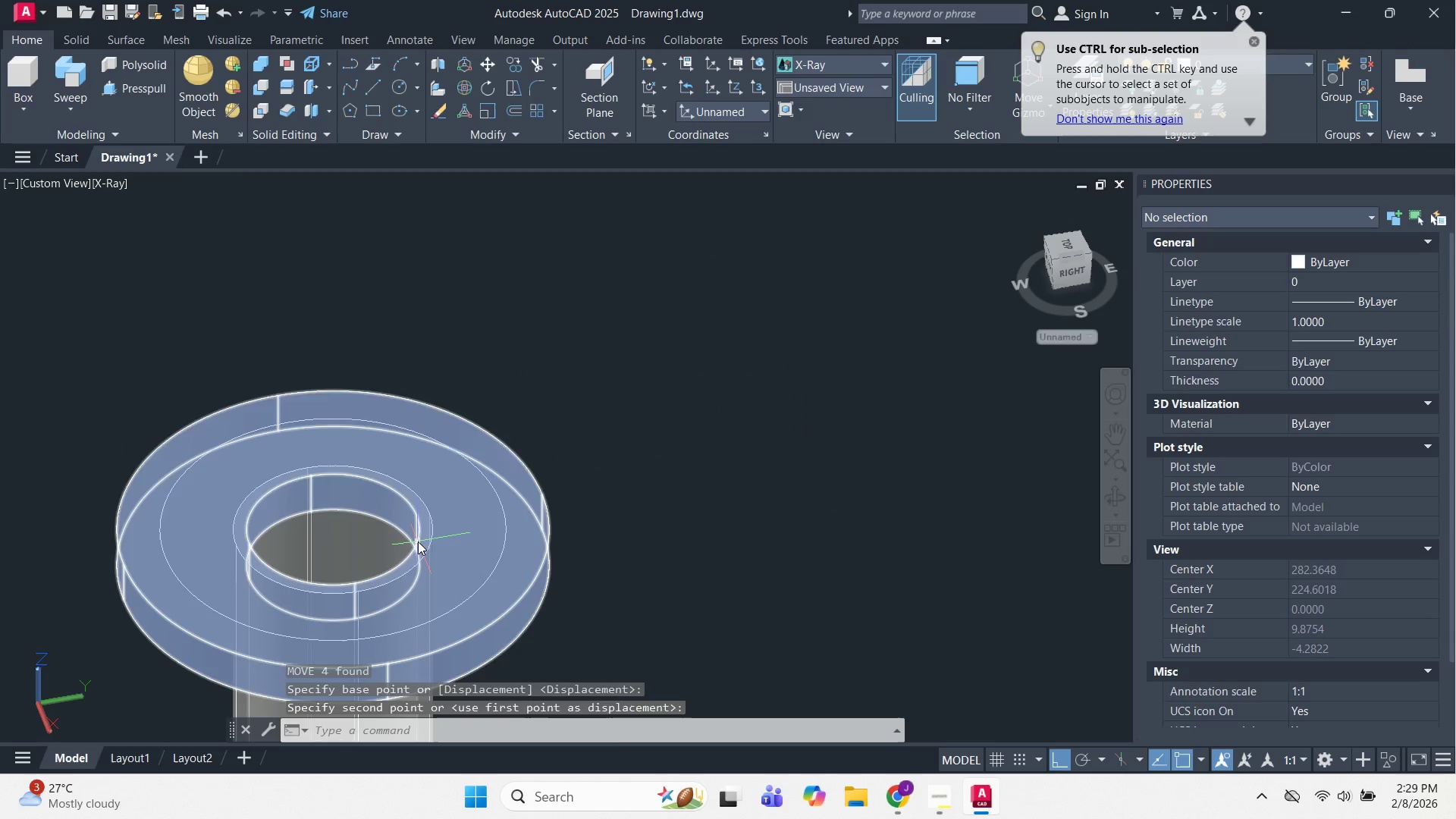 
key(Escape)
 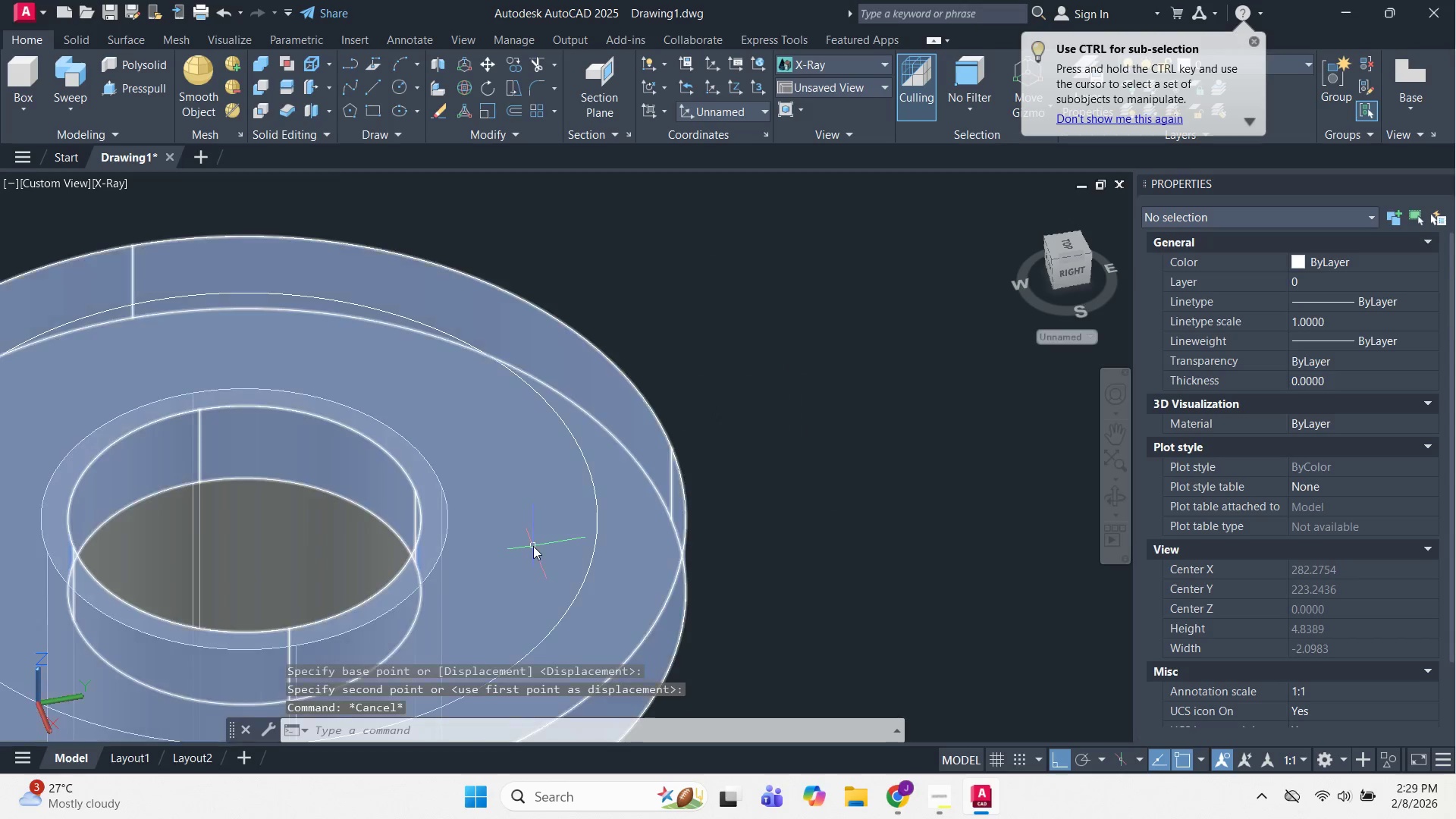 
hold_key(key=ShiftLeft, duration=1.33)
 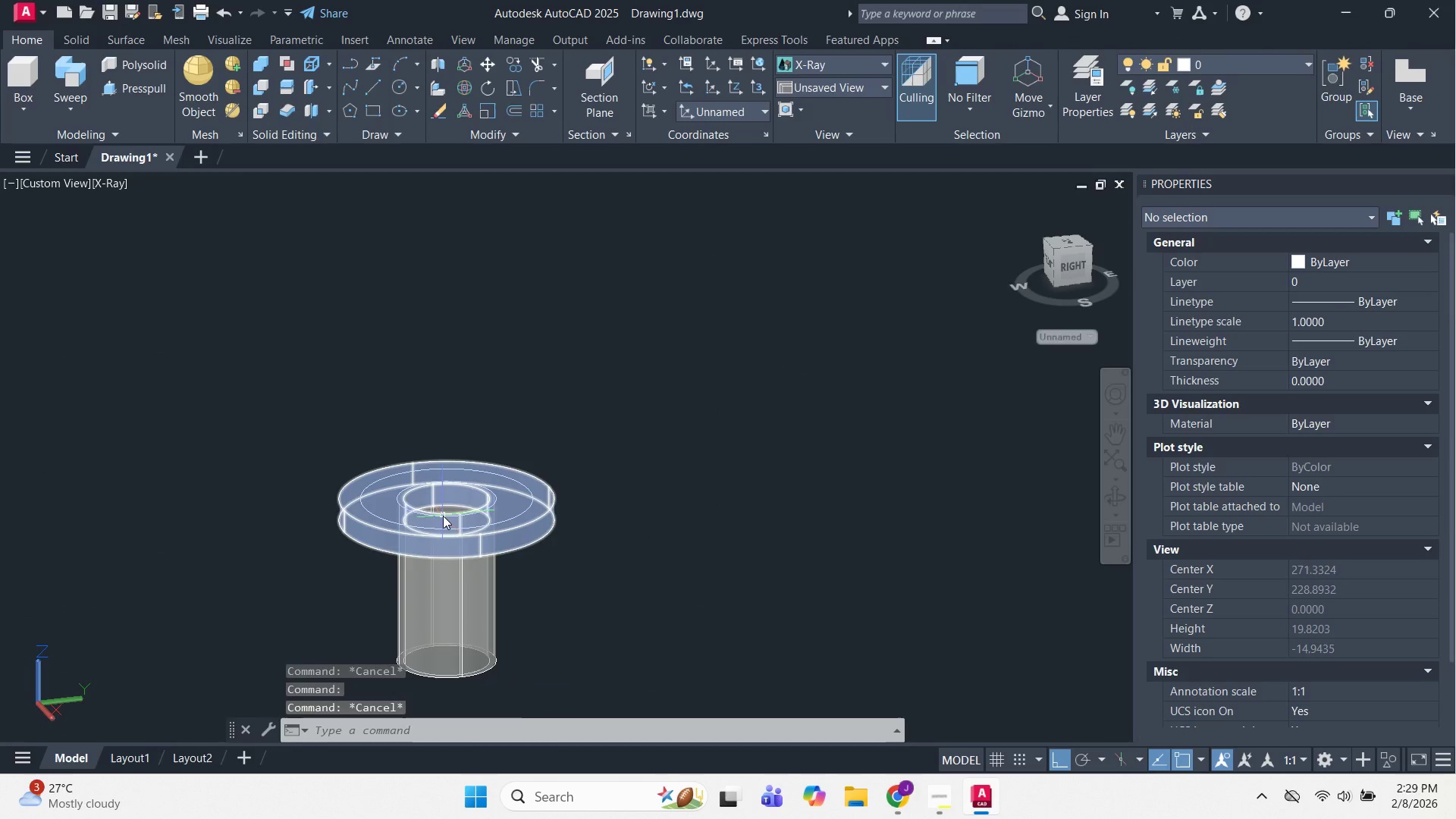 
scroll: coordinate [418, 540], scroll_direction: up, amount: 2.0
 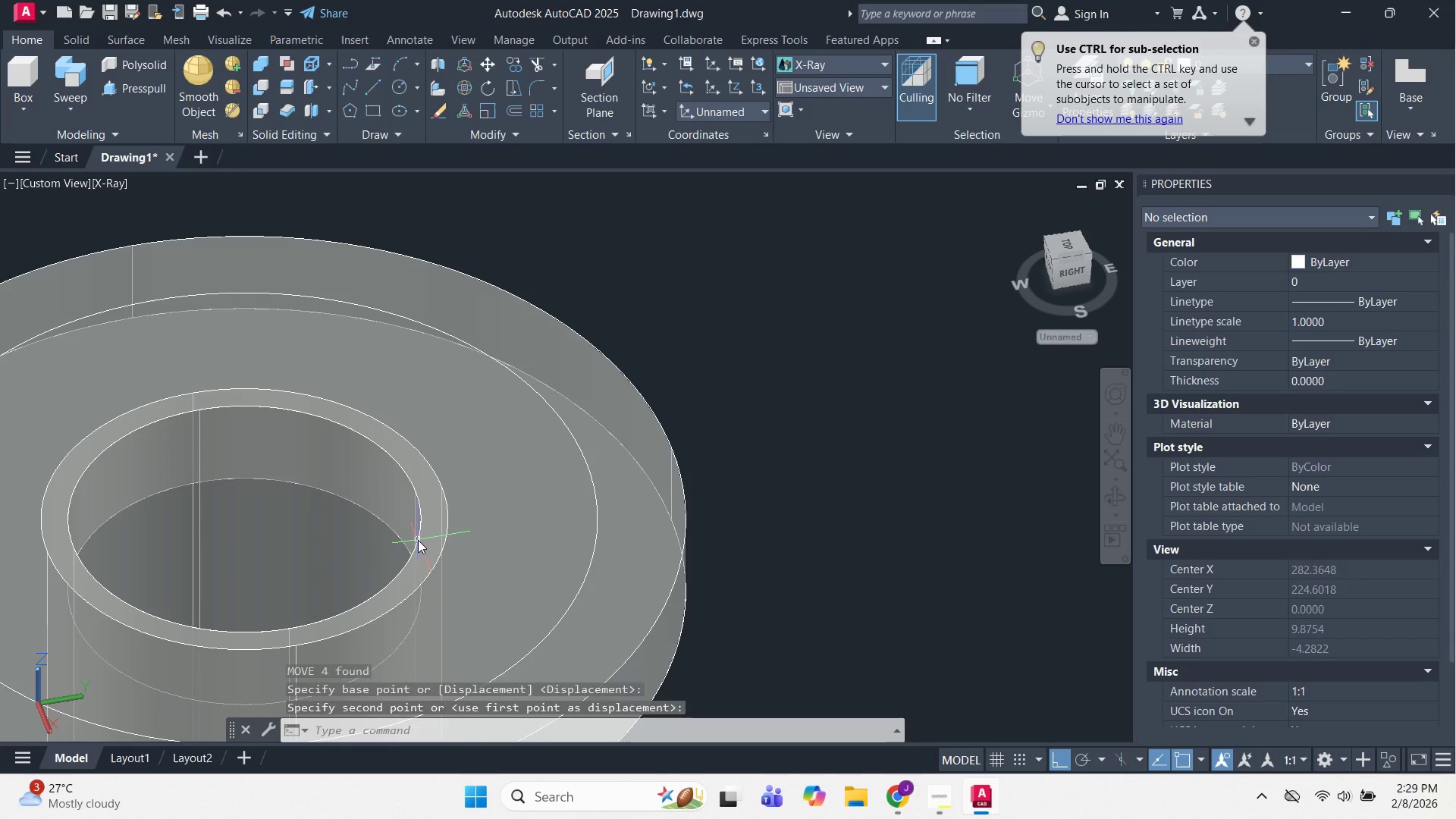 
hold_key(key=ShiftLeft, duration=1.51)
 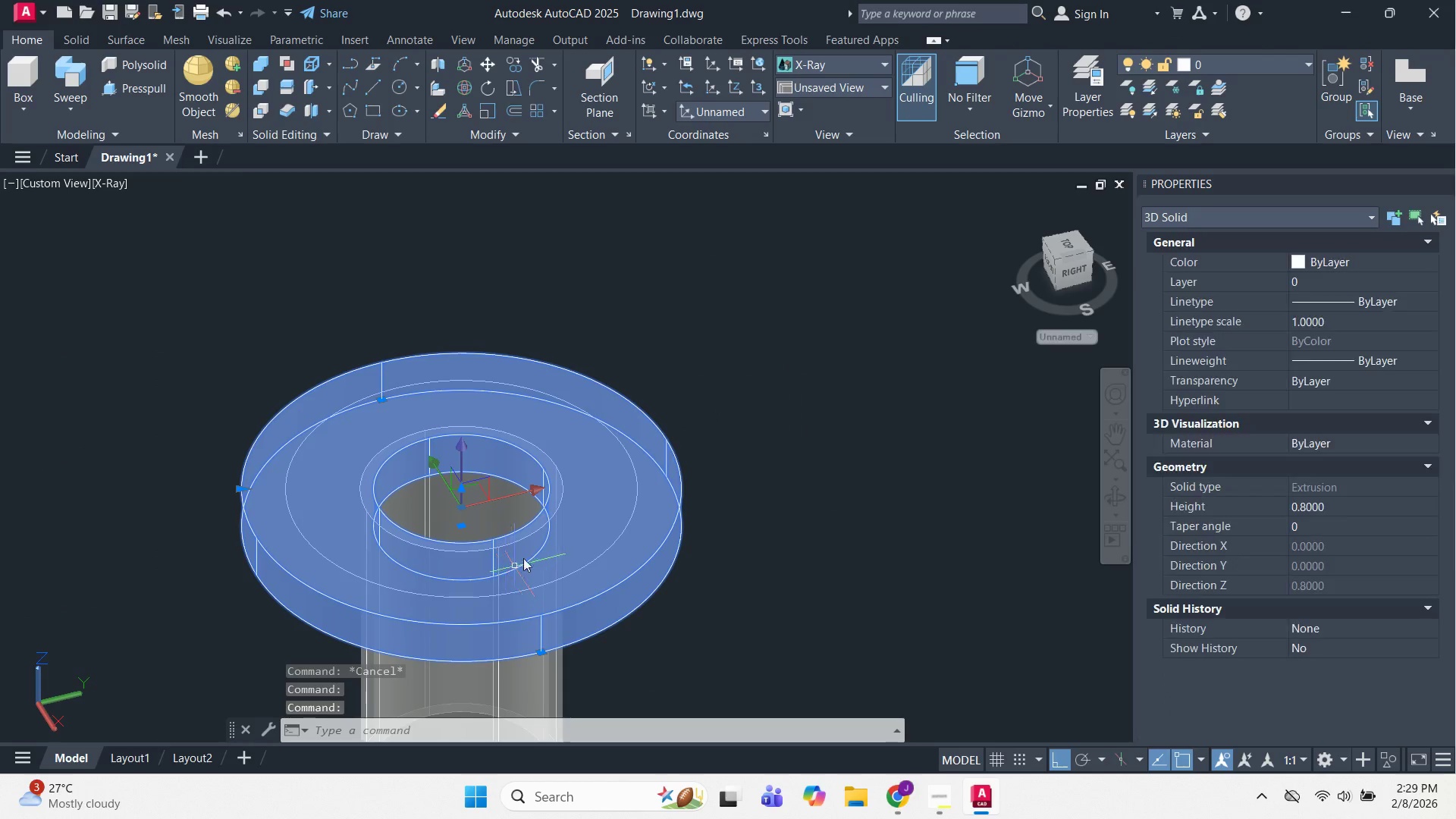 
key(Escape)
 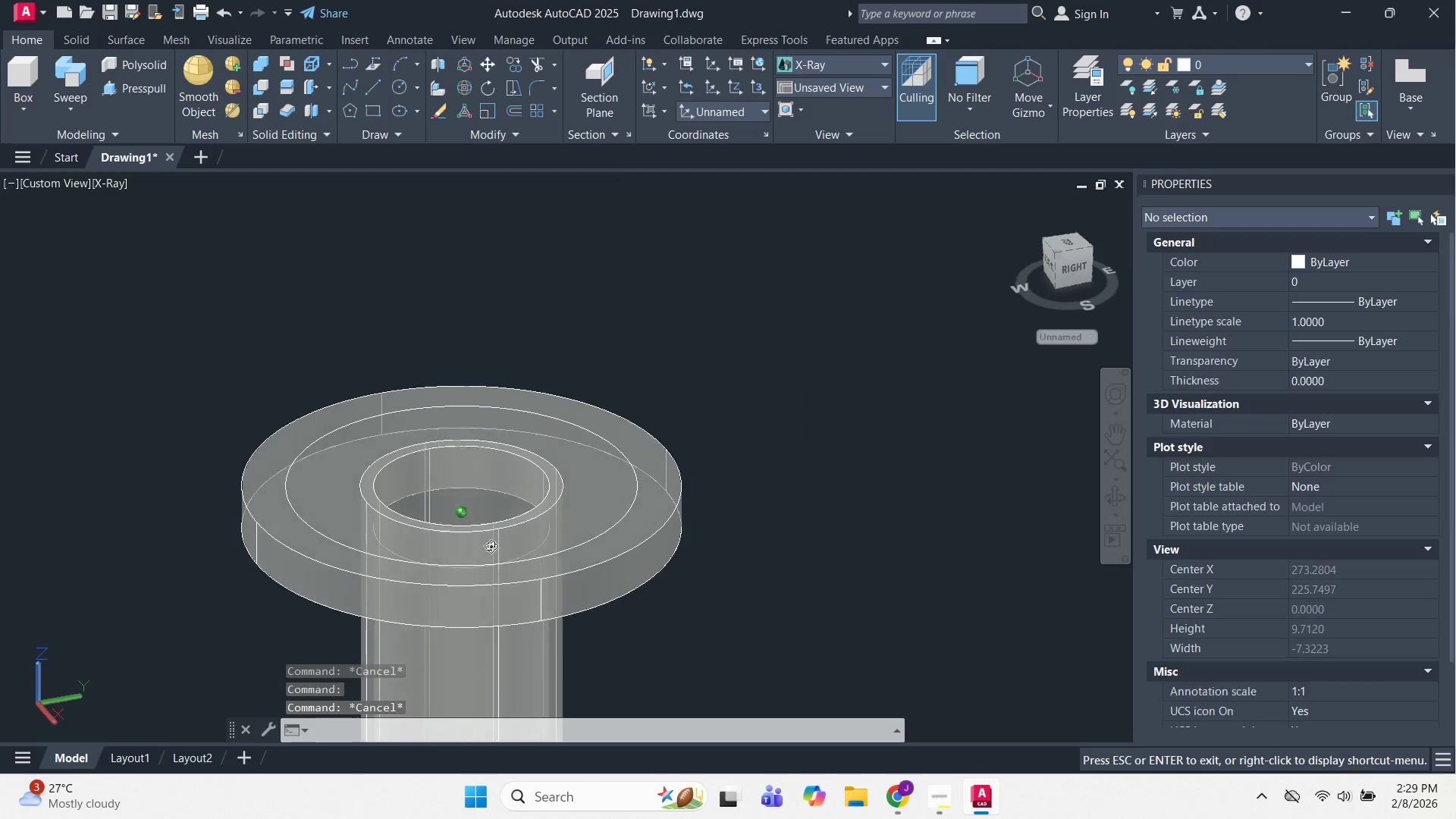 
scroll: coordinate [432, 513], scroll_direction: down, amount: 1.0
 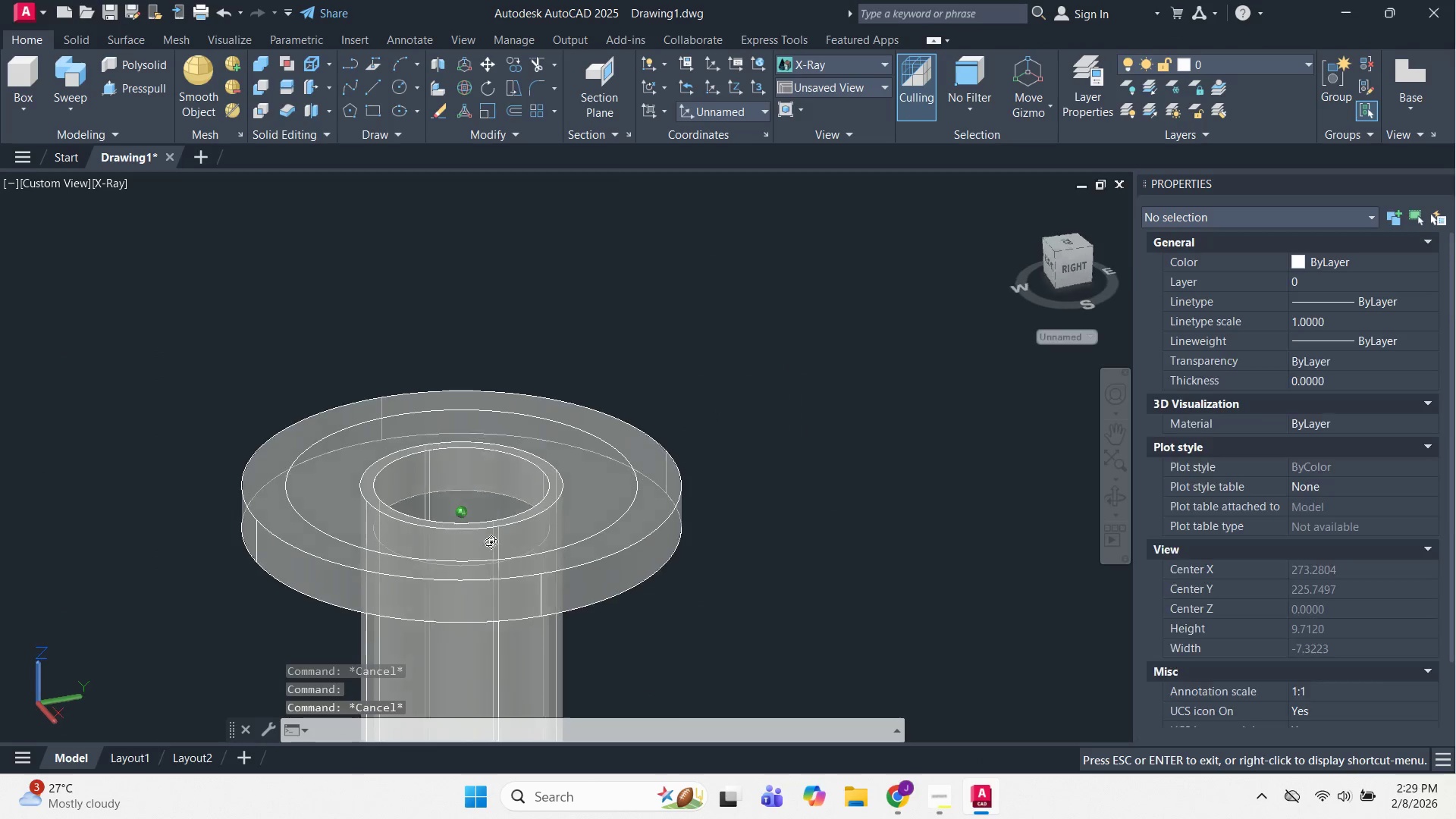 
key(Shift+ShiftLeft)
 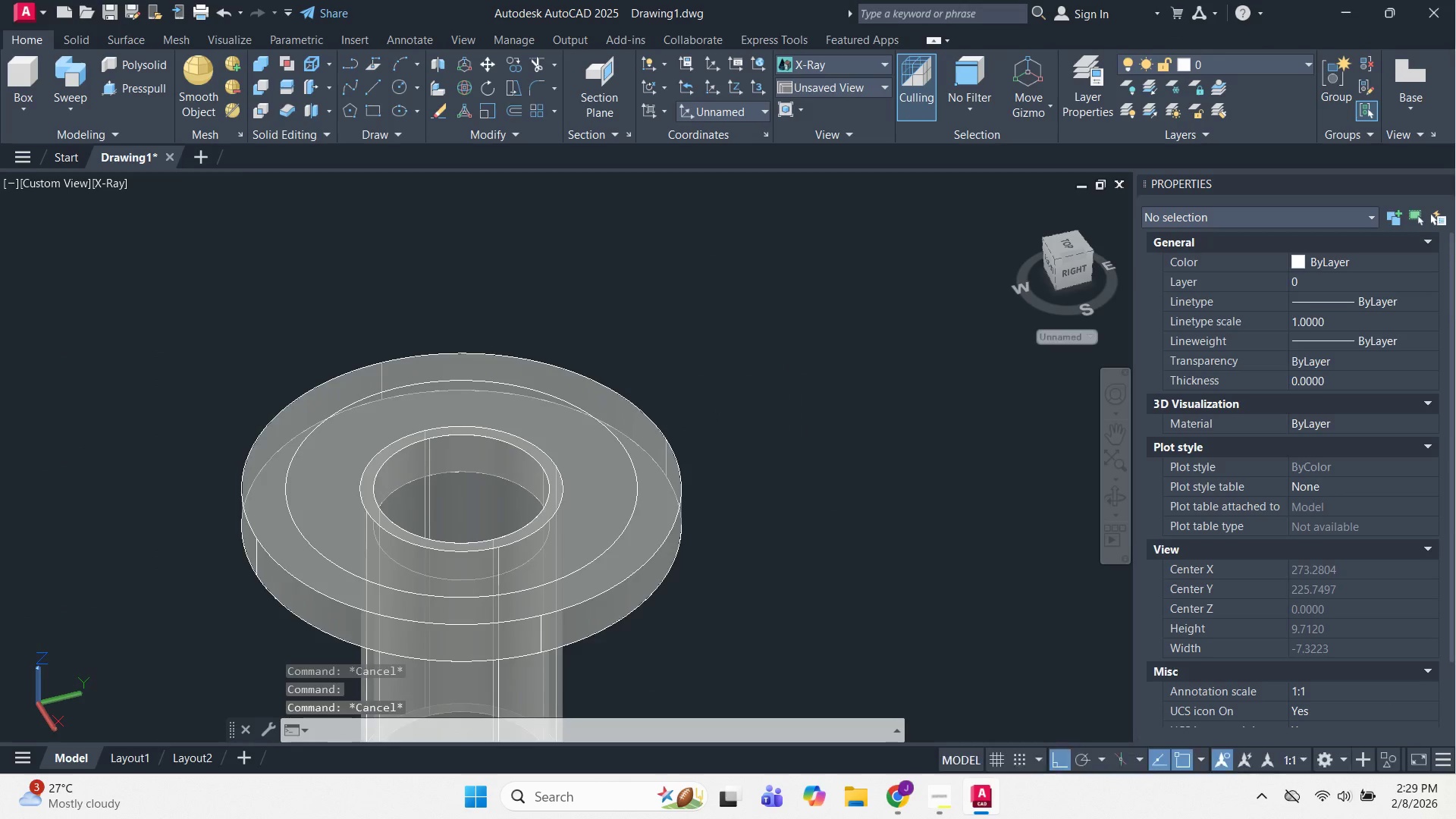 
key(Shift+ShiftLeft)
 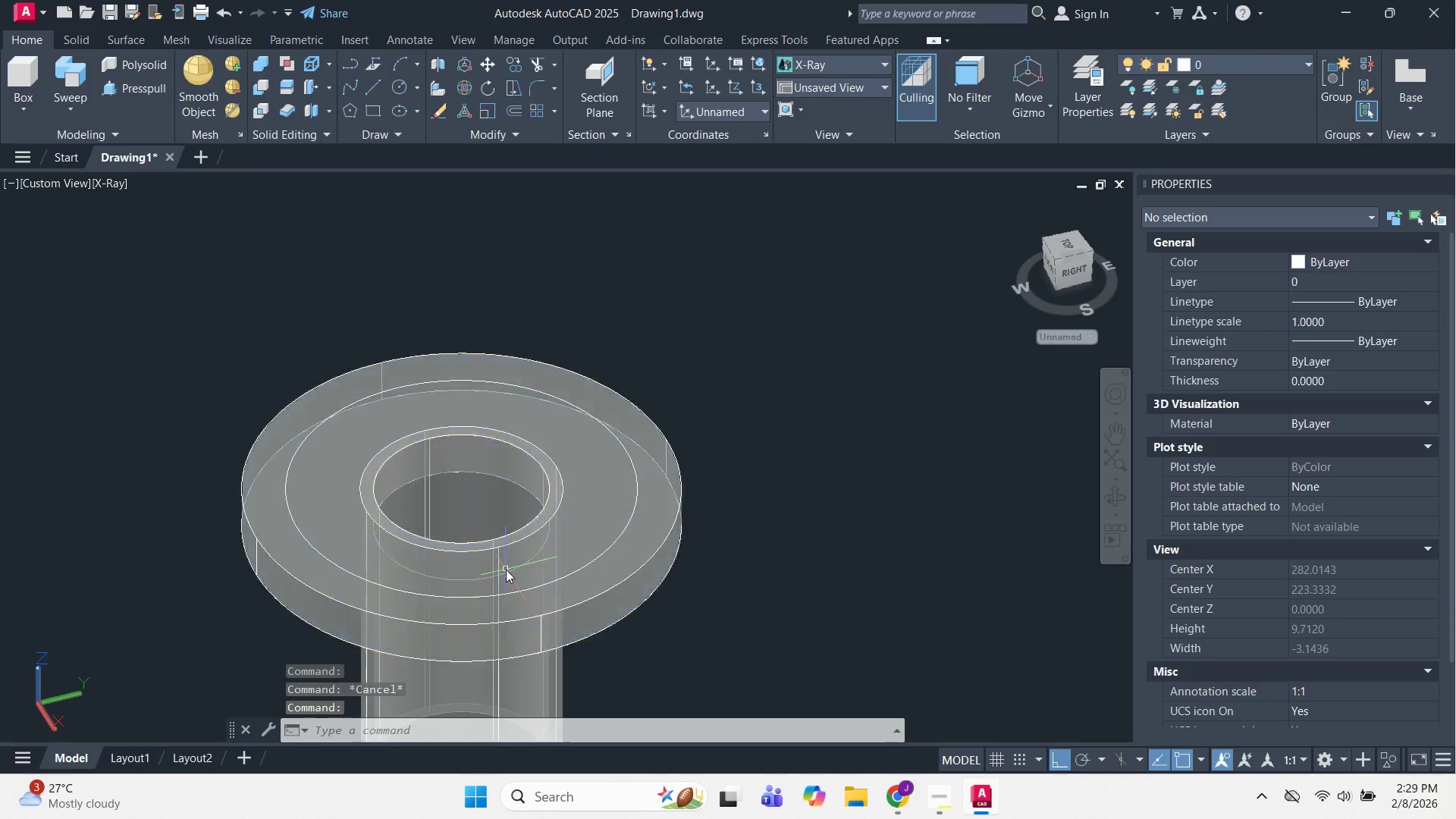 
left_click_drag(start_coordinate=[506, 570], to_coordinate=[512, 570])
 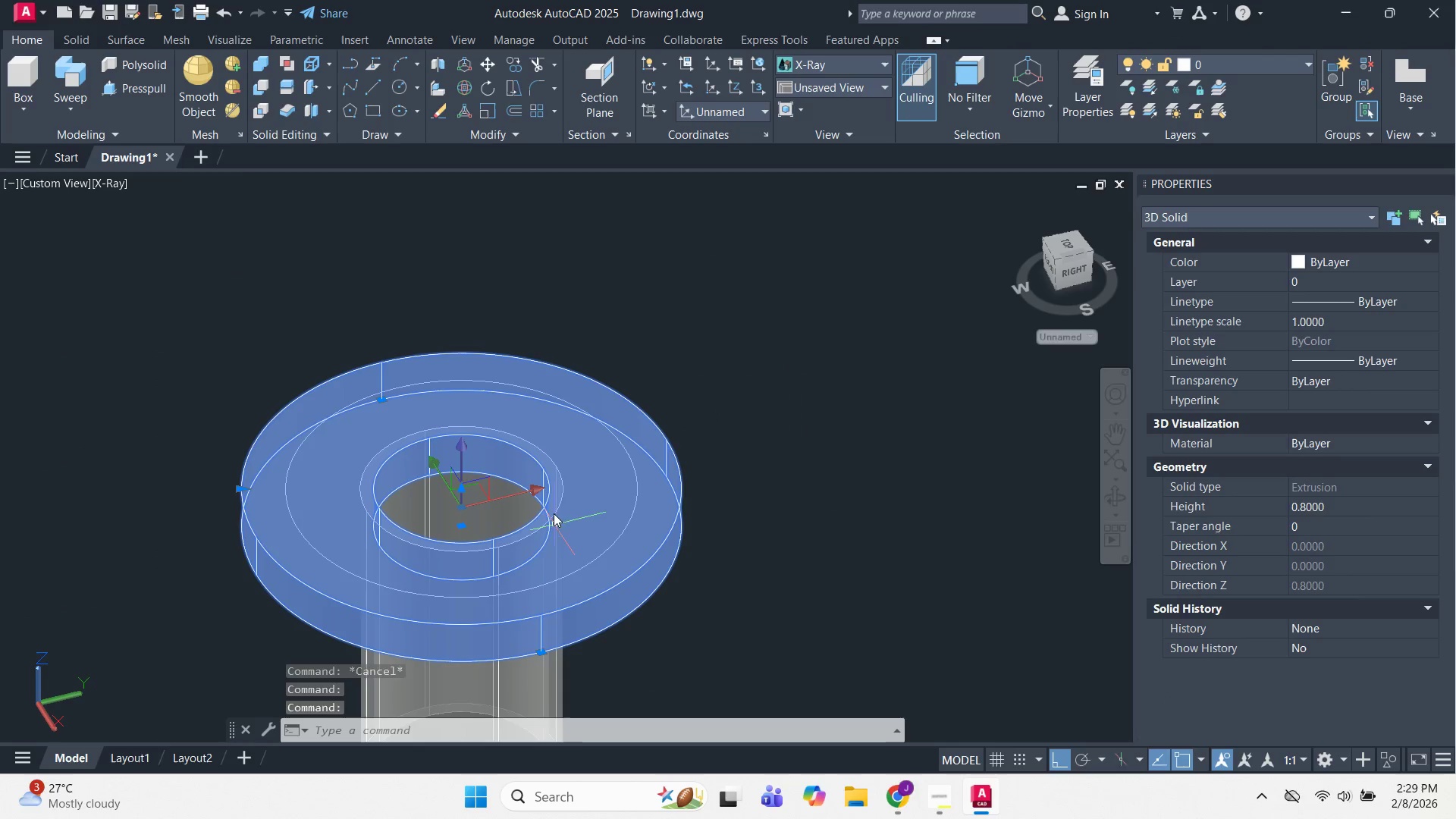 
left_click([551, 506])
 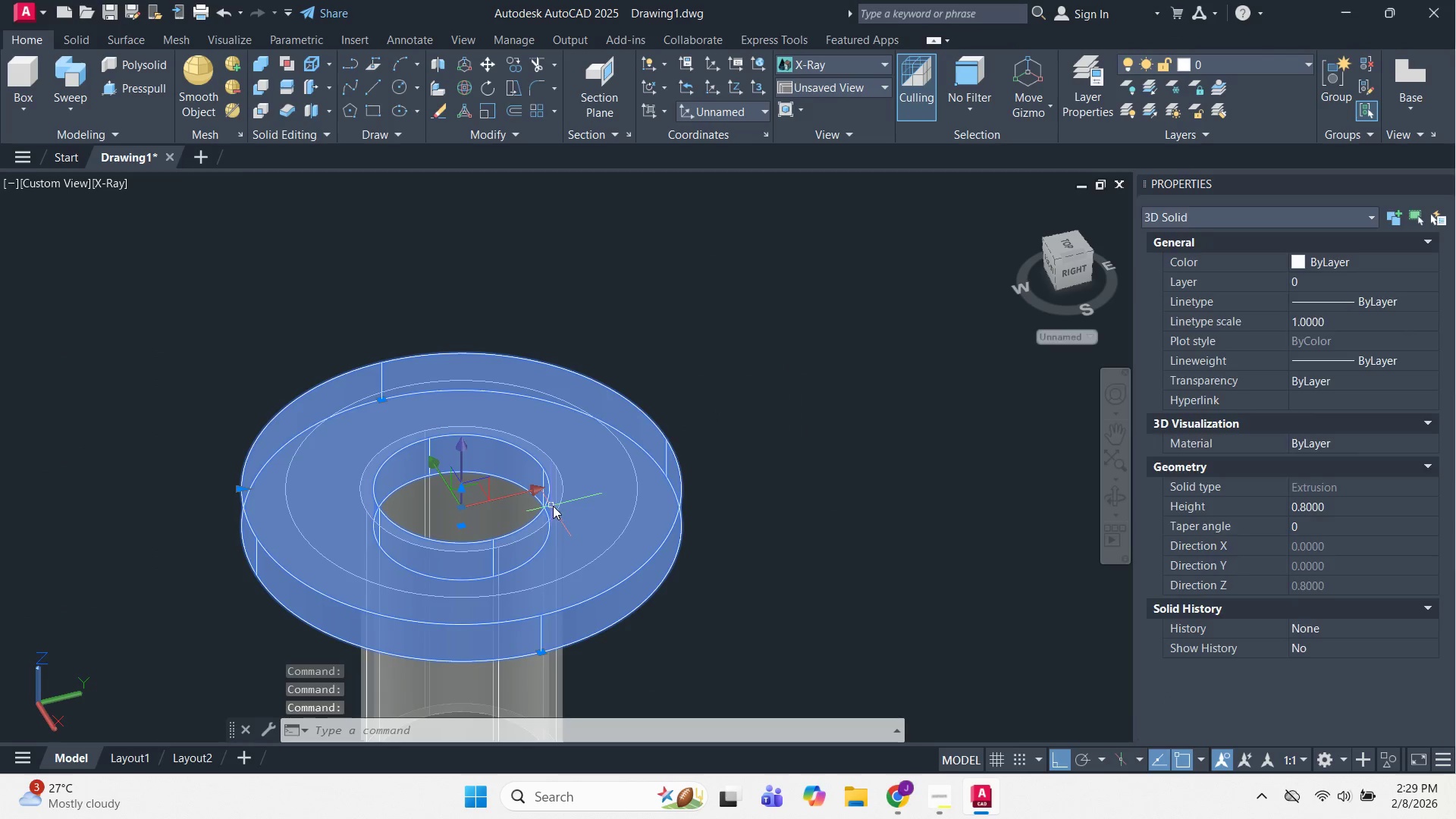 
key(Escape)
 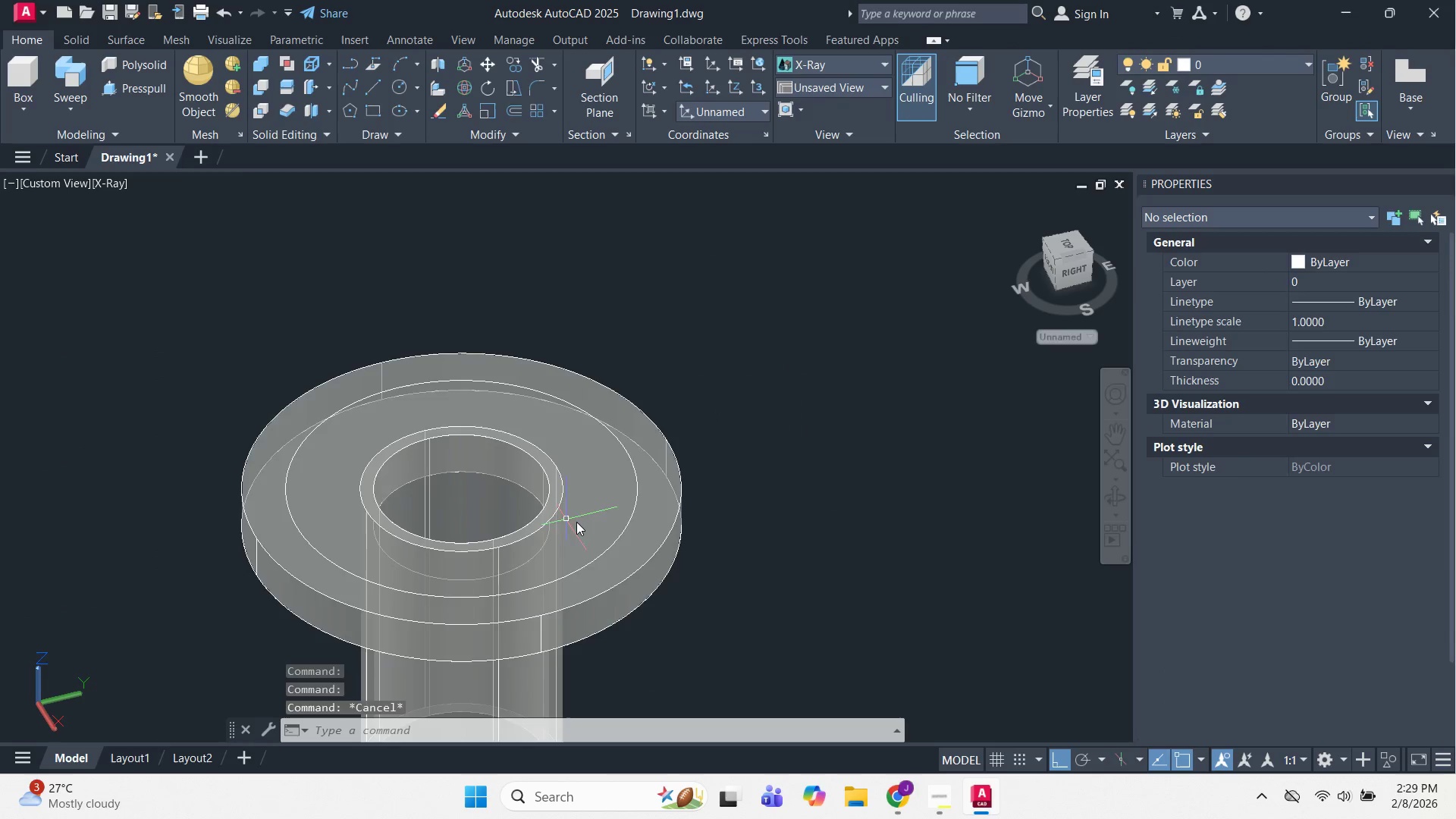 
key(Escape)
 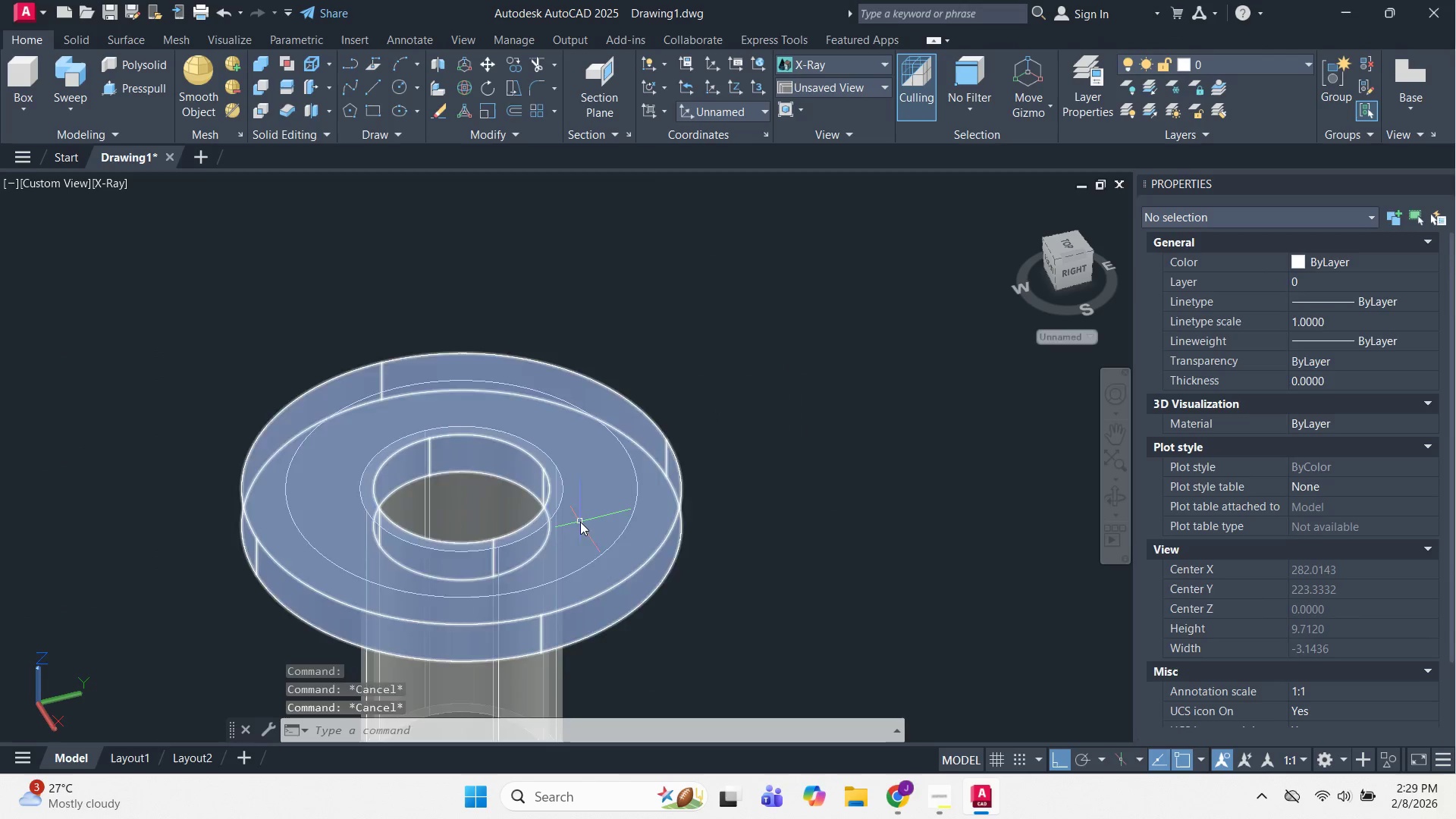 
hold_key(key=ShiftLeft, duration=0.47)
 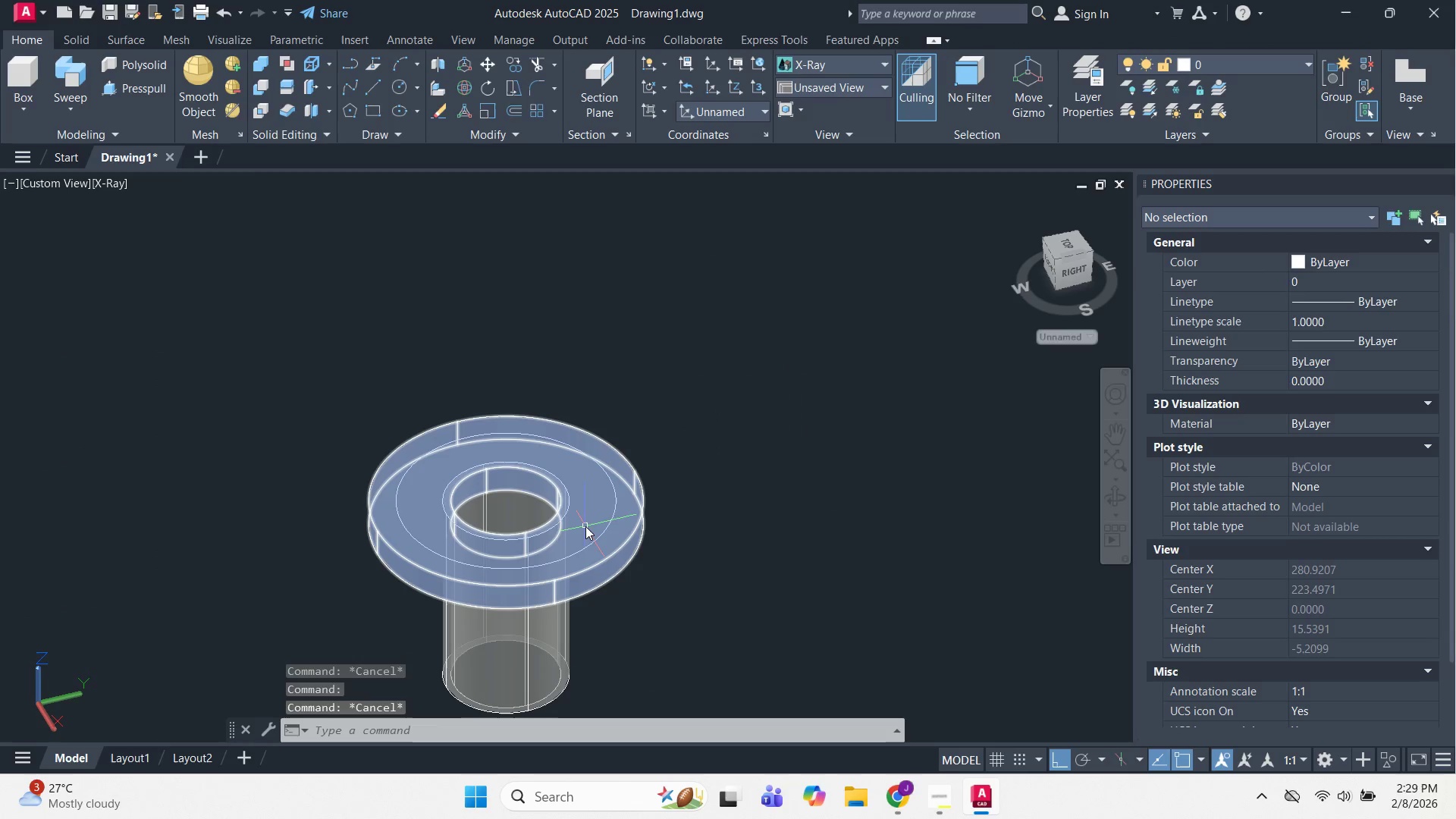 
scroll: coordinate [580, 522], scroll_direction: down, amount: 1.0
 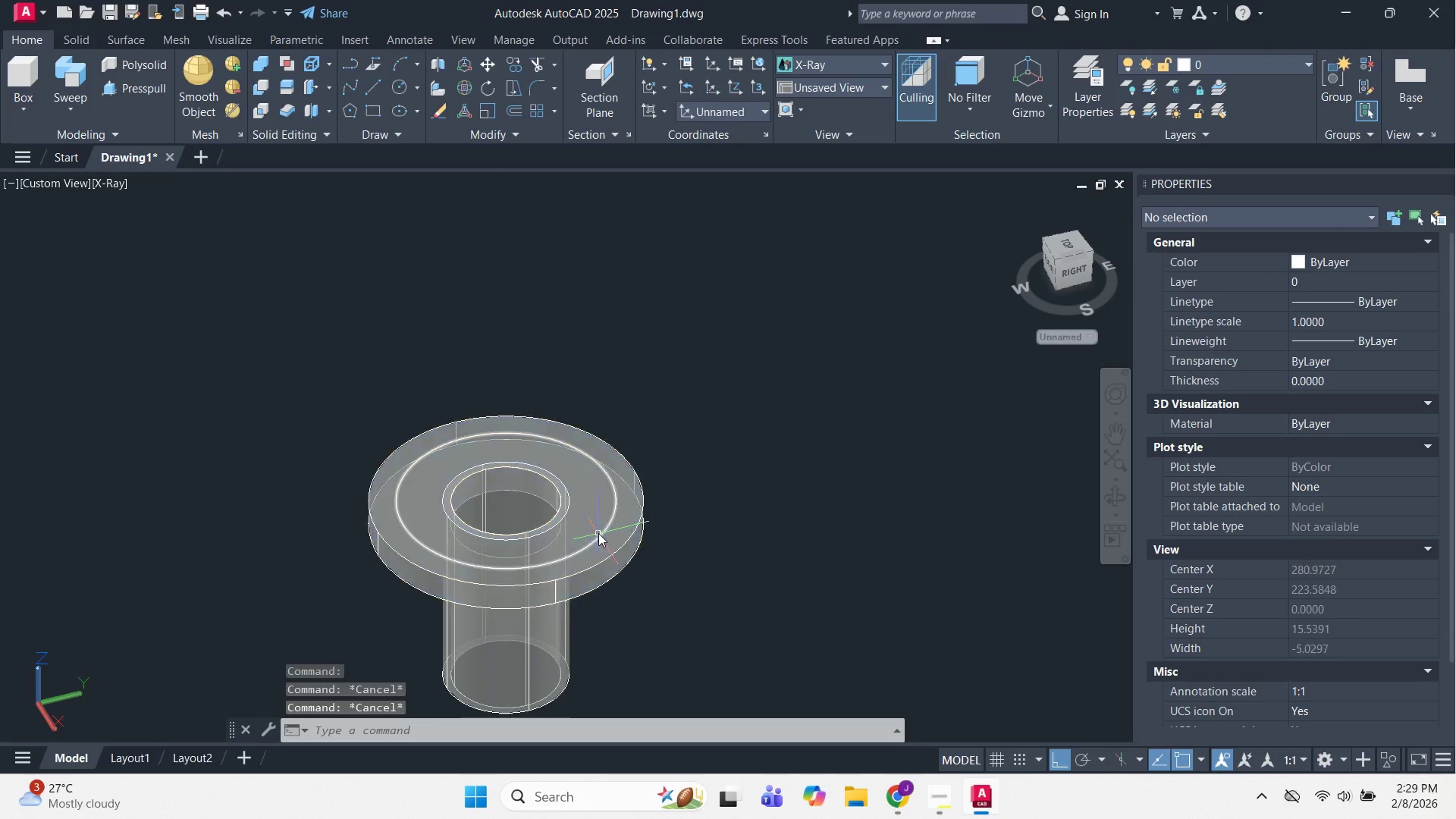 
key(Escape)
key(Escape)
type(XL V )
 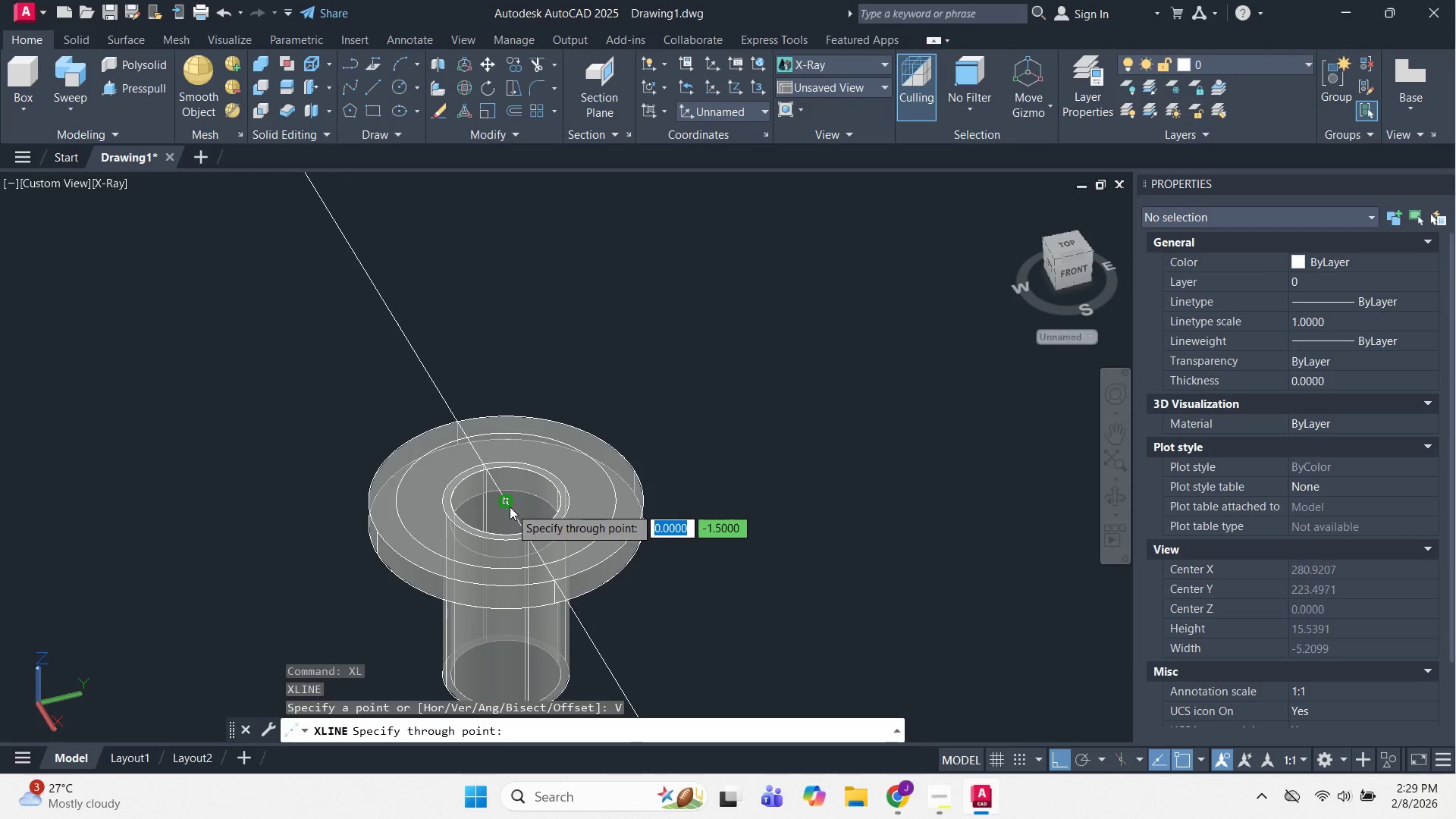 
left_click([508, 504])
 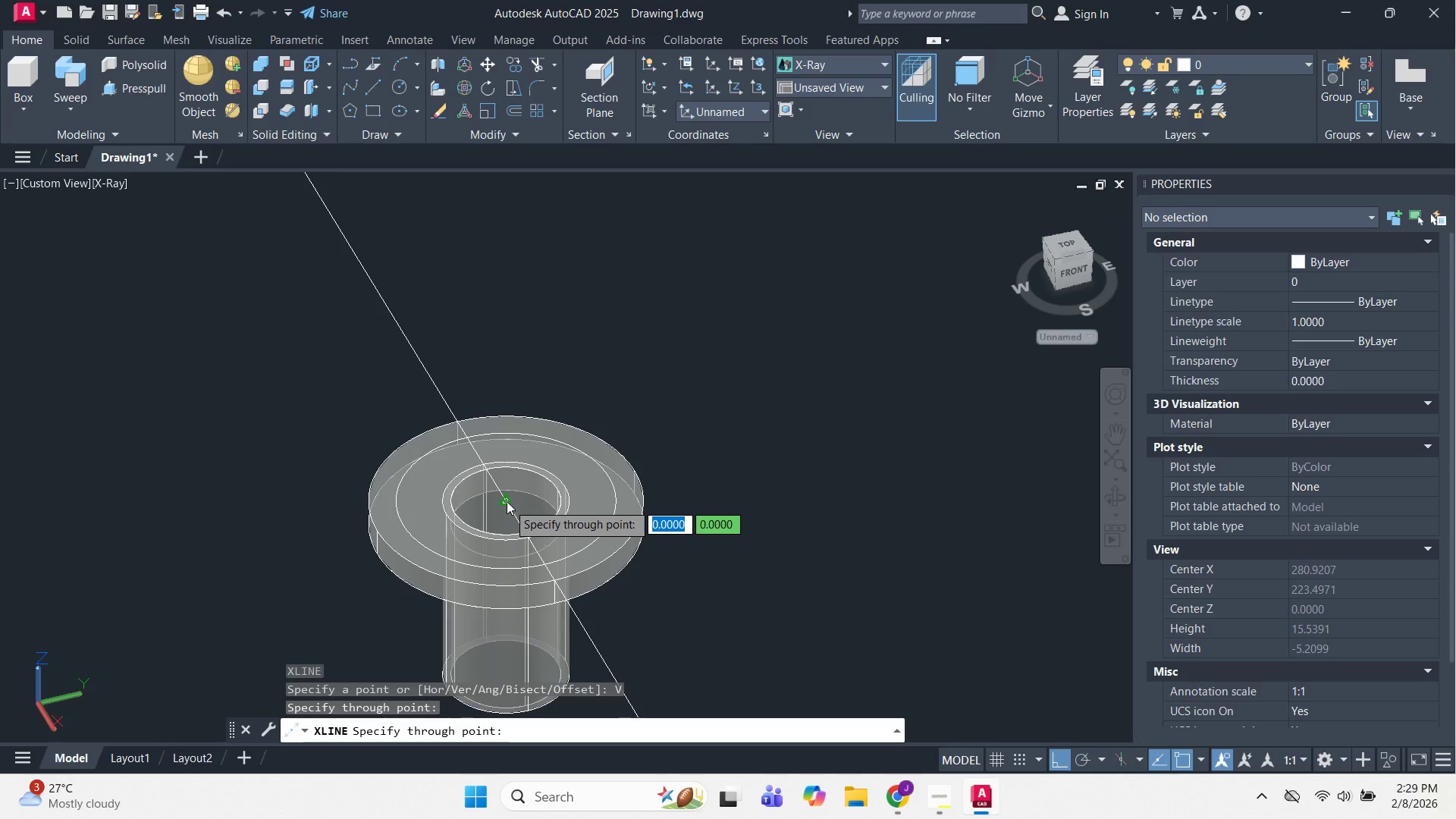 
key(Escape)
 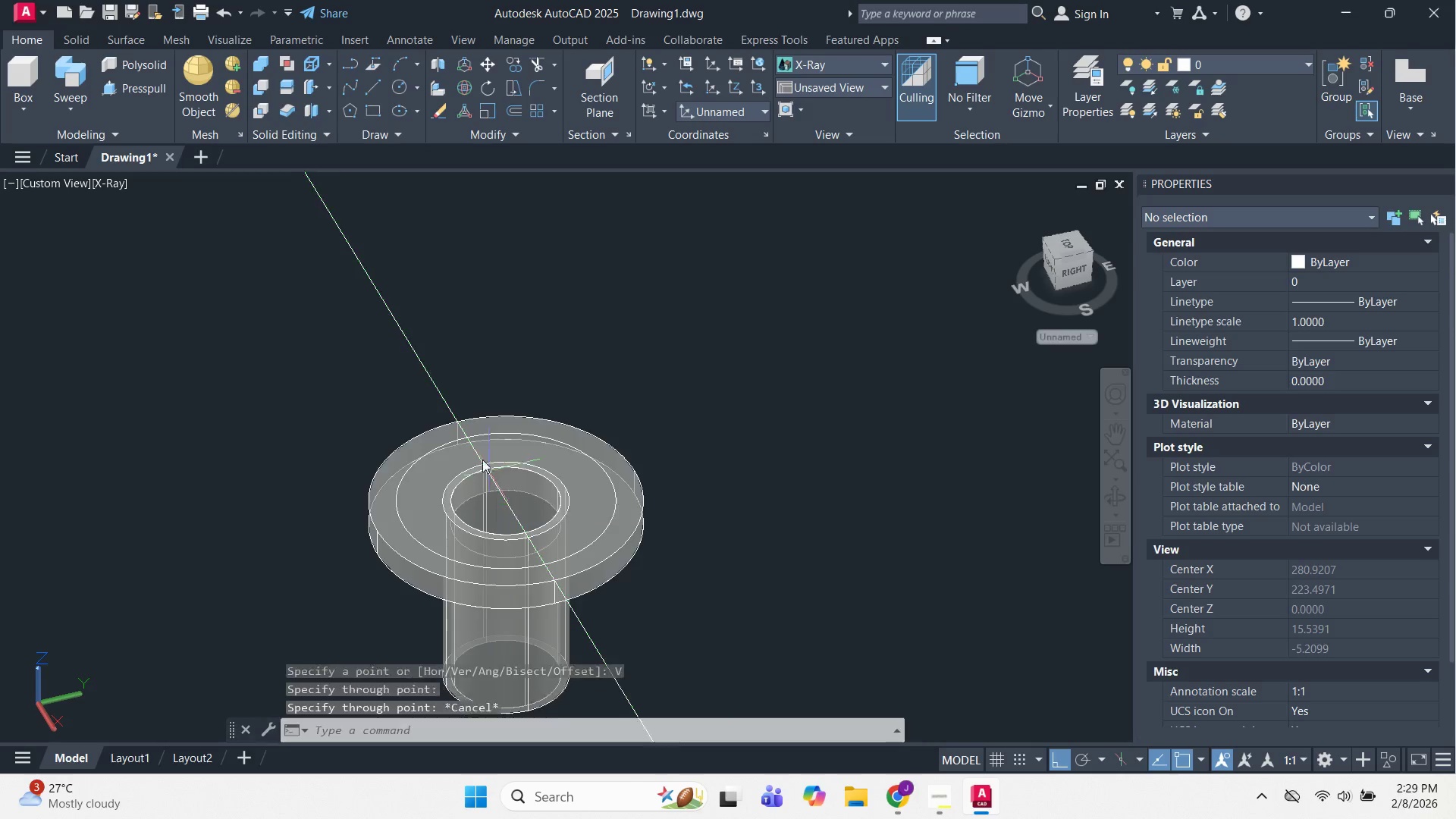 
hold_key(key=ShiftLeft, duration=0.34)
 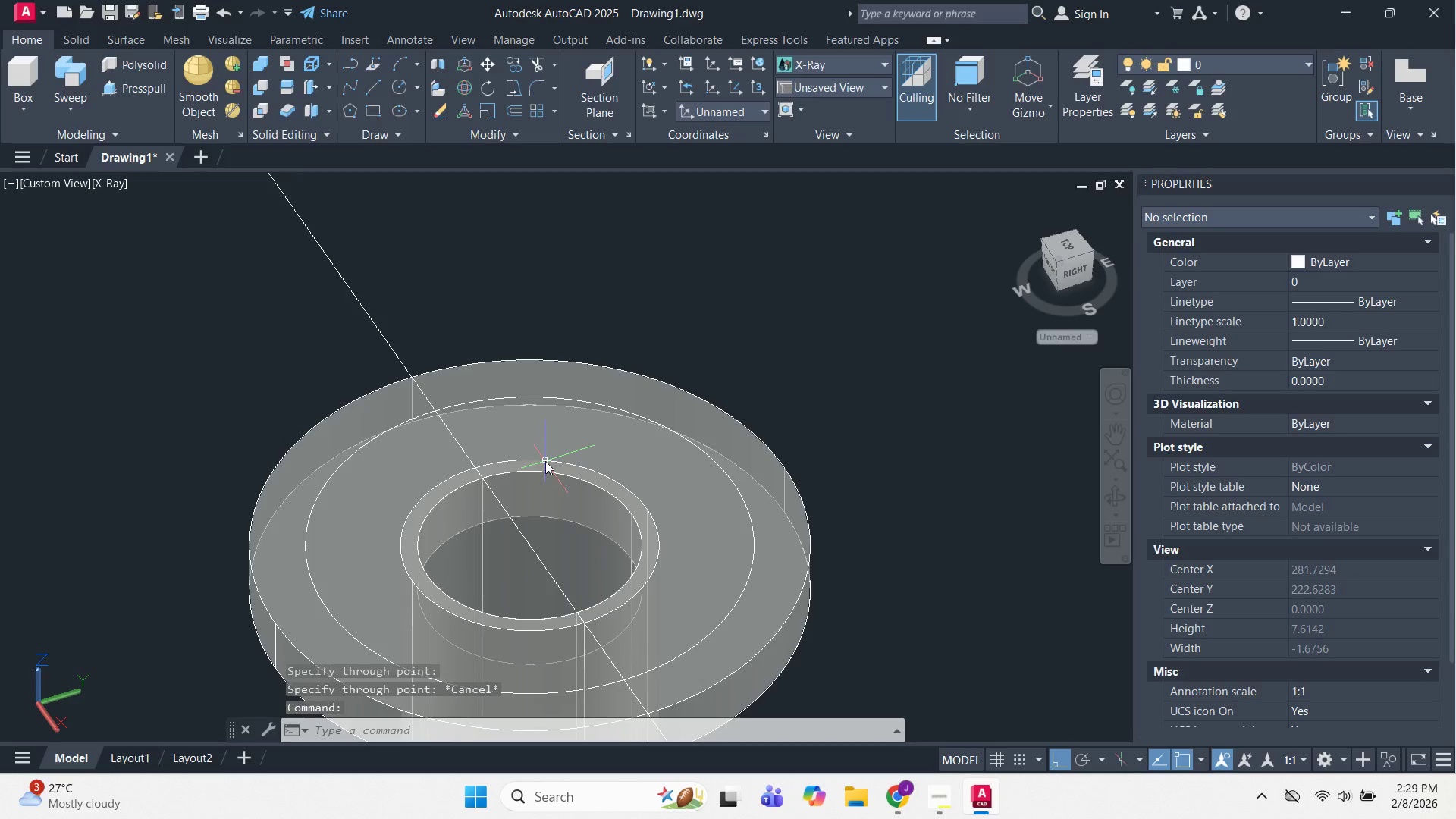 
scroll: coordinate [481, 454], scroll_direction: up, amount: 2.0
 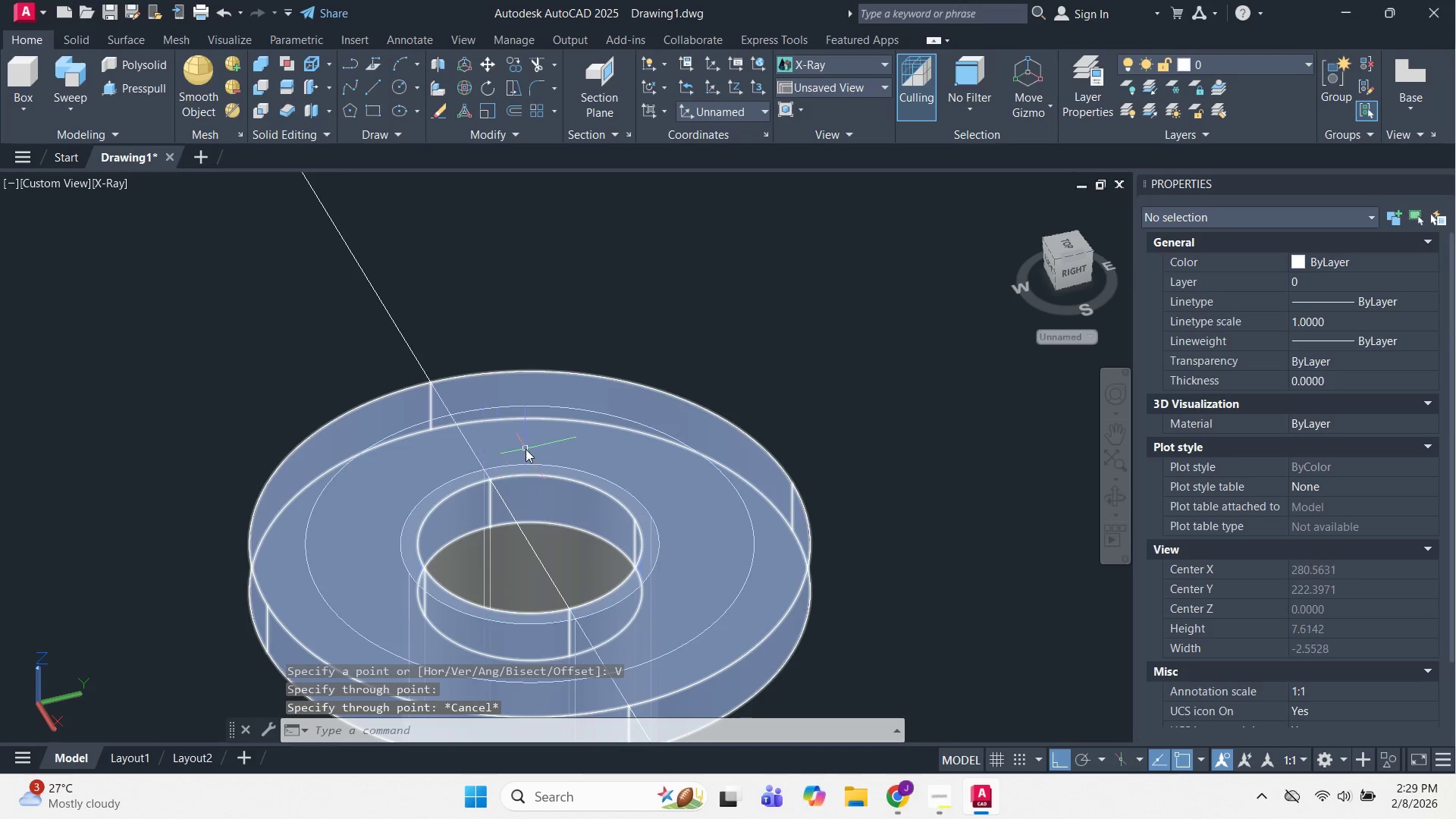 
key(Alt+AltLeft)
 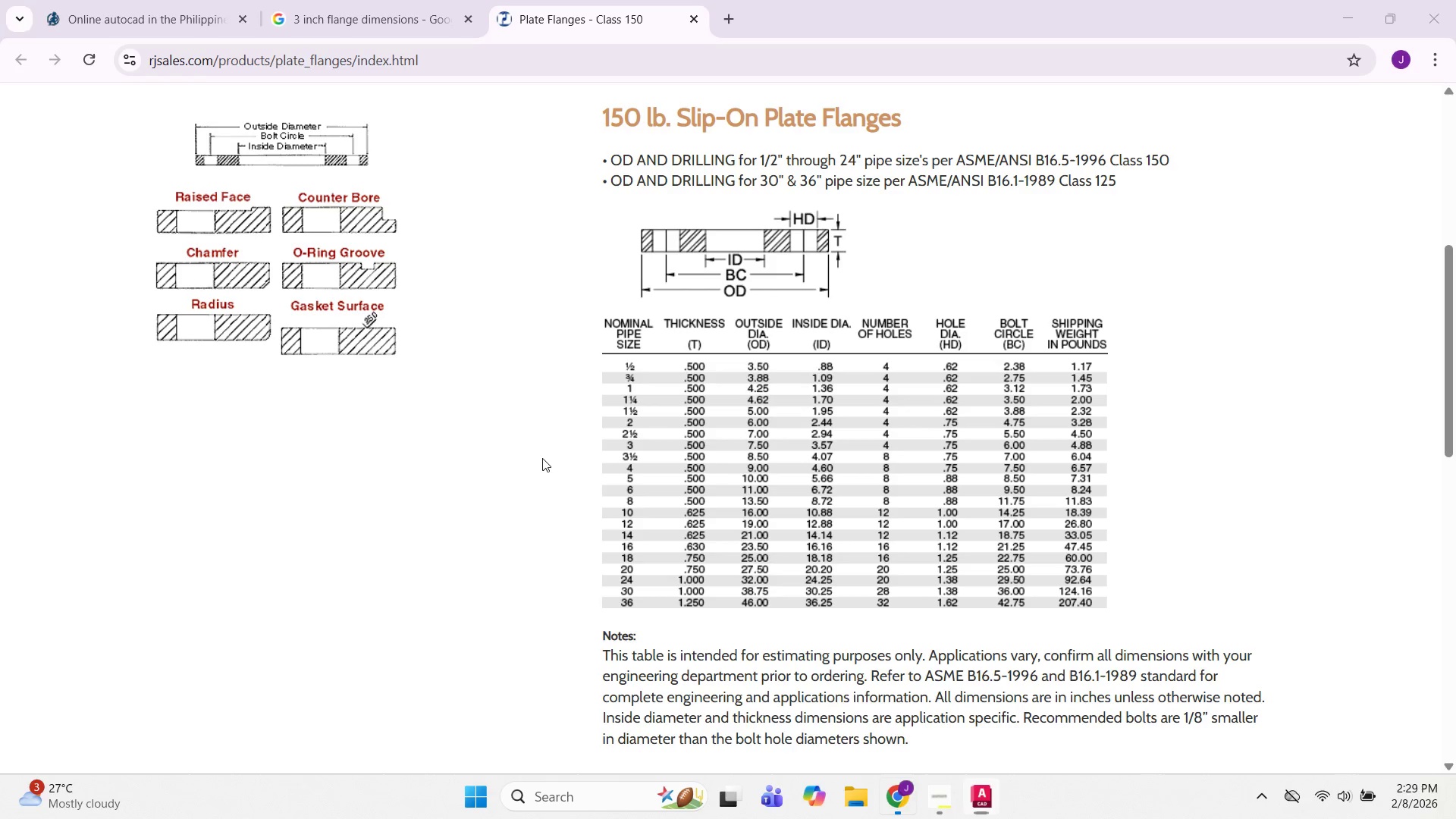 
key(Alt+Tab)
 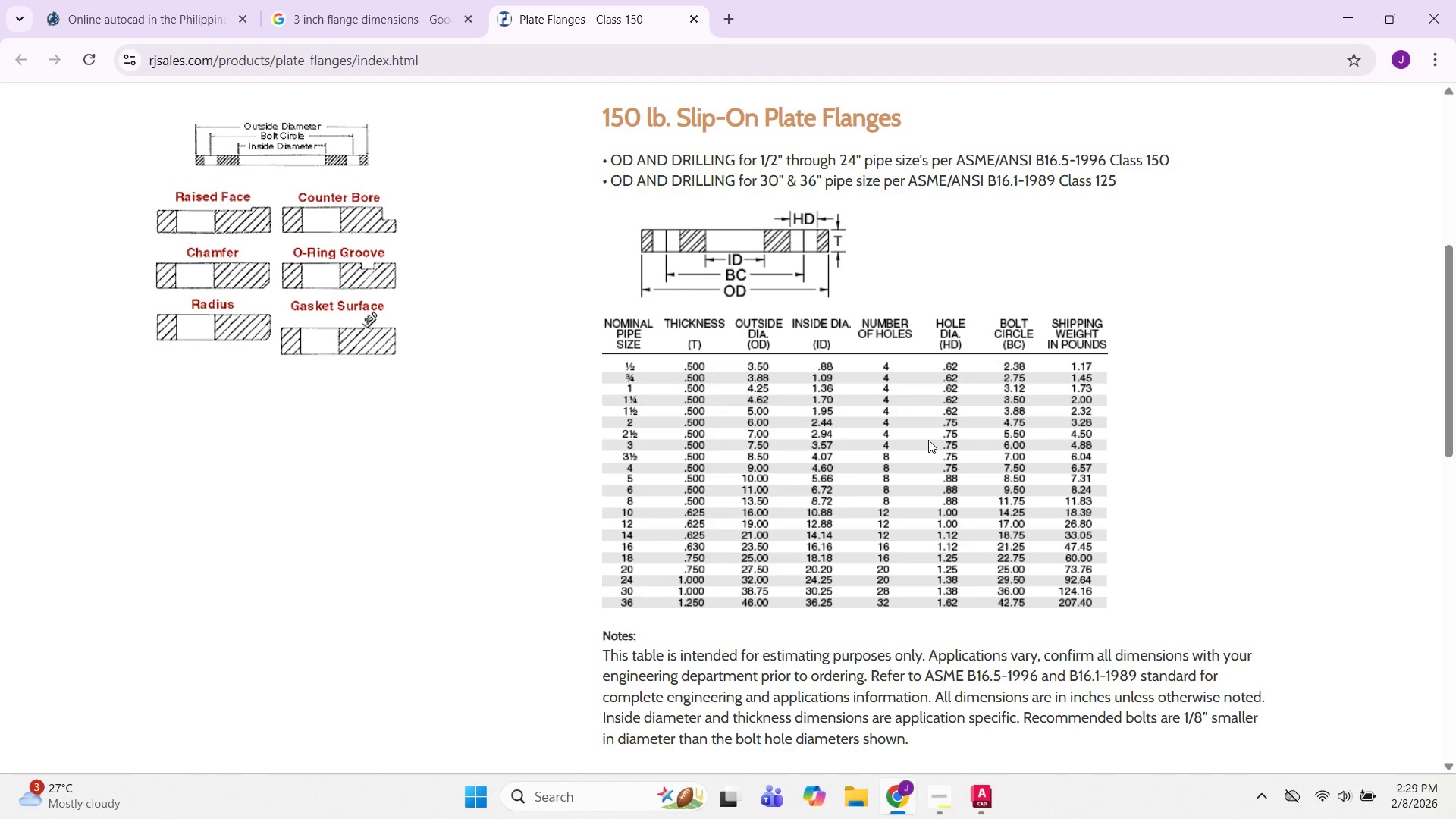 
key(Alt+AltLeft)
 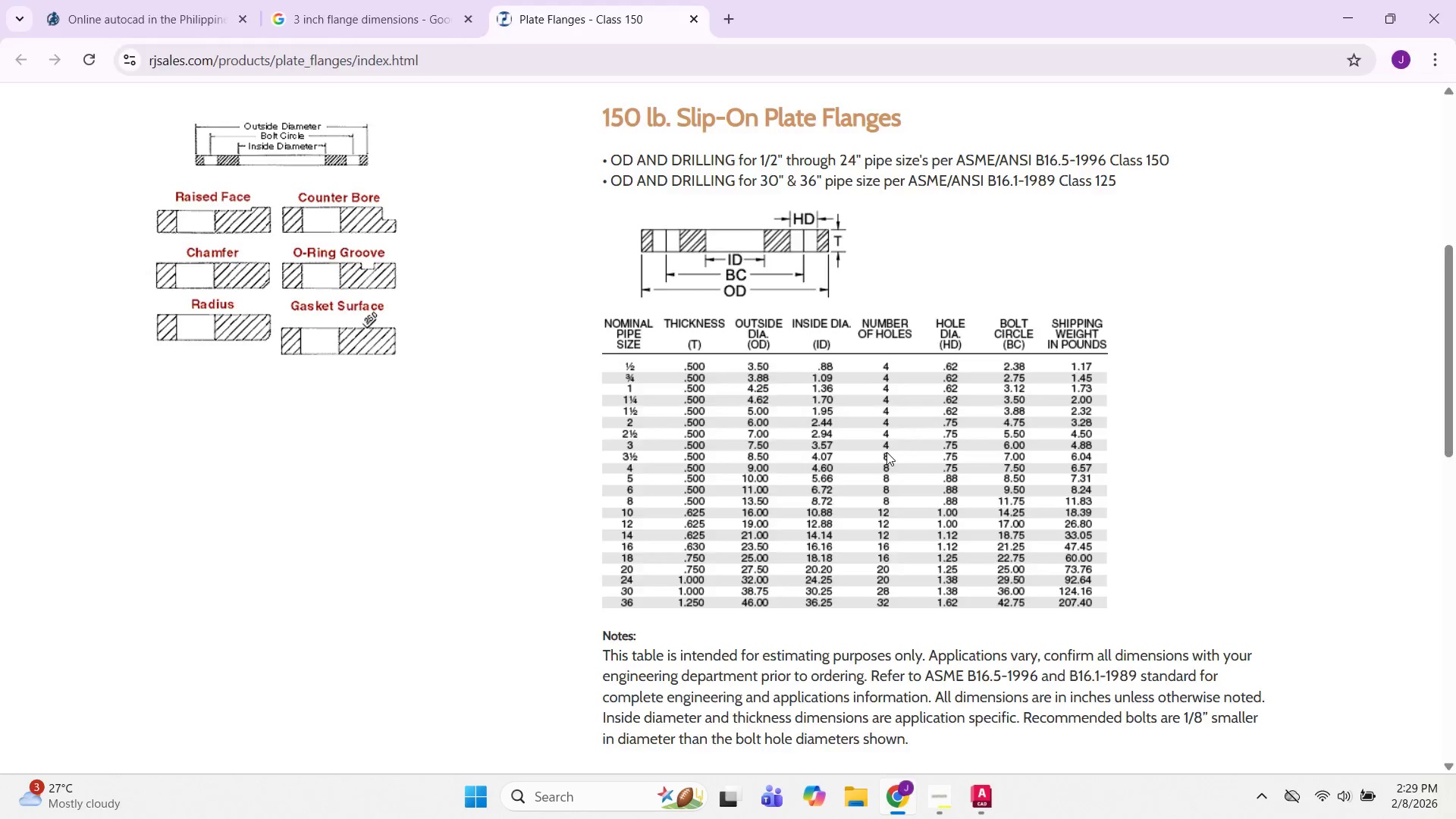 
key(Alt+Tab)
 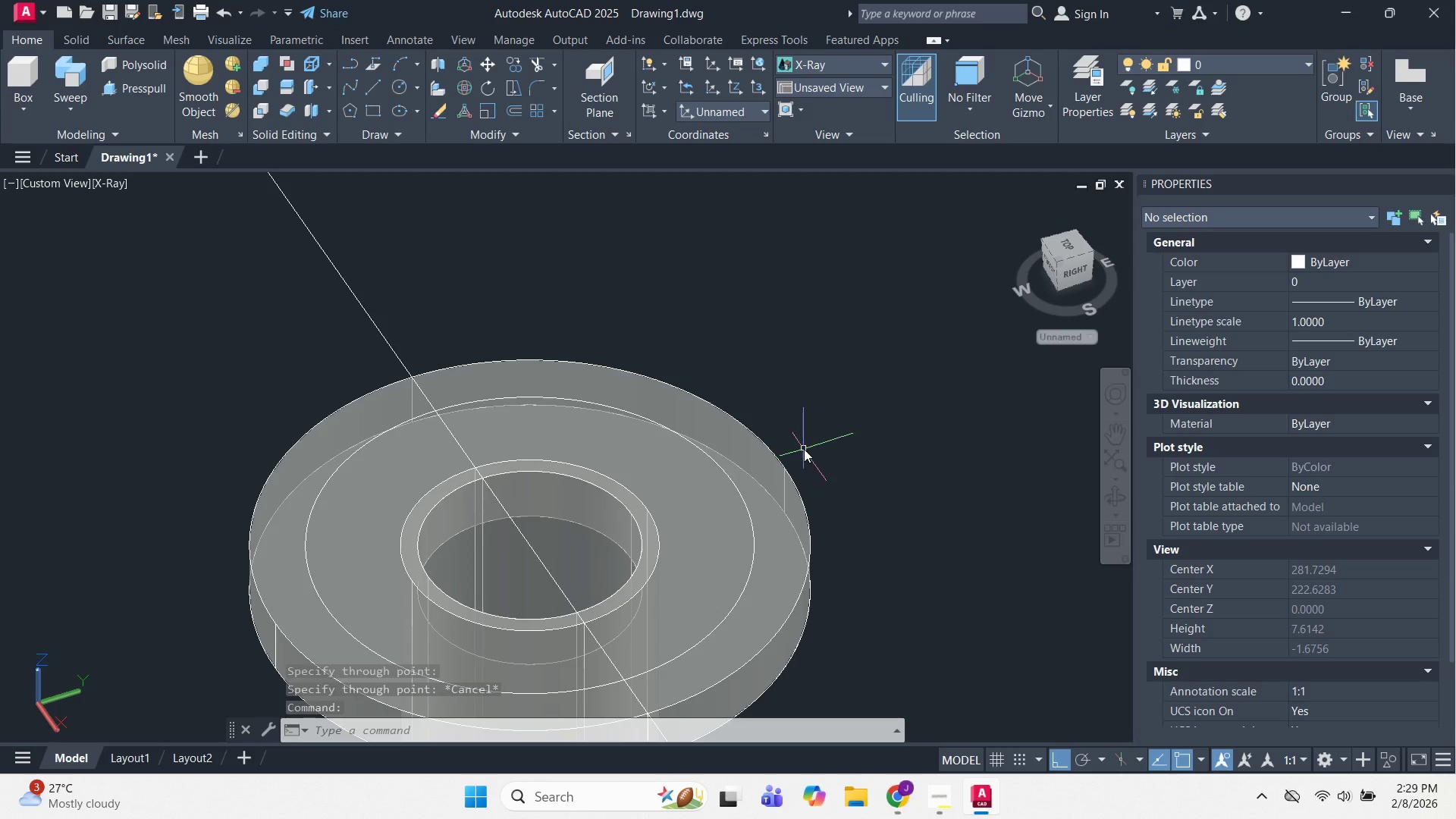 
key(Escape)
 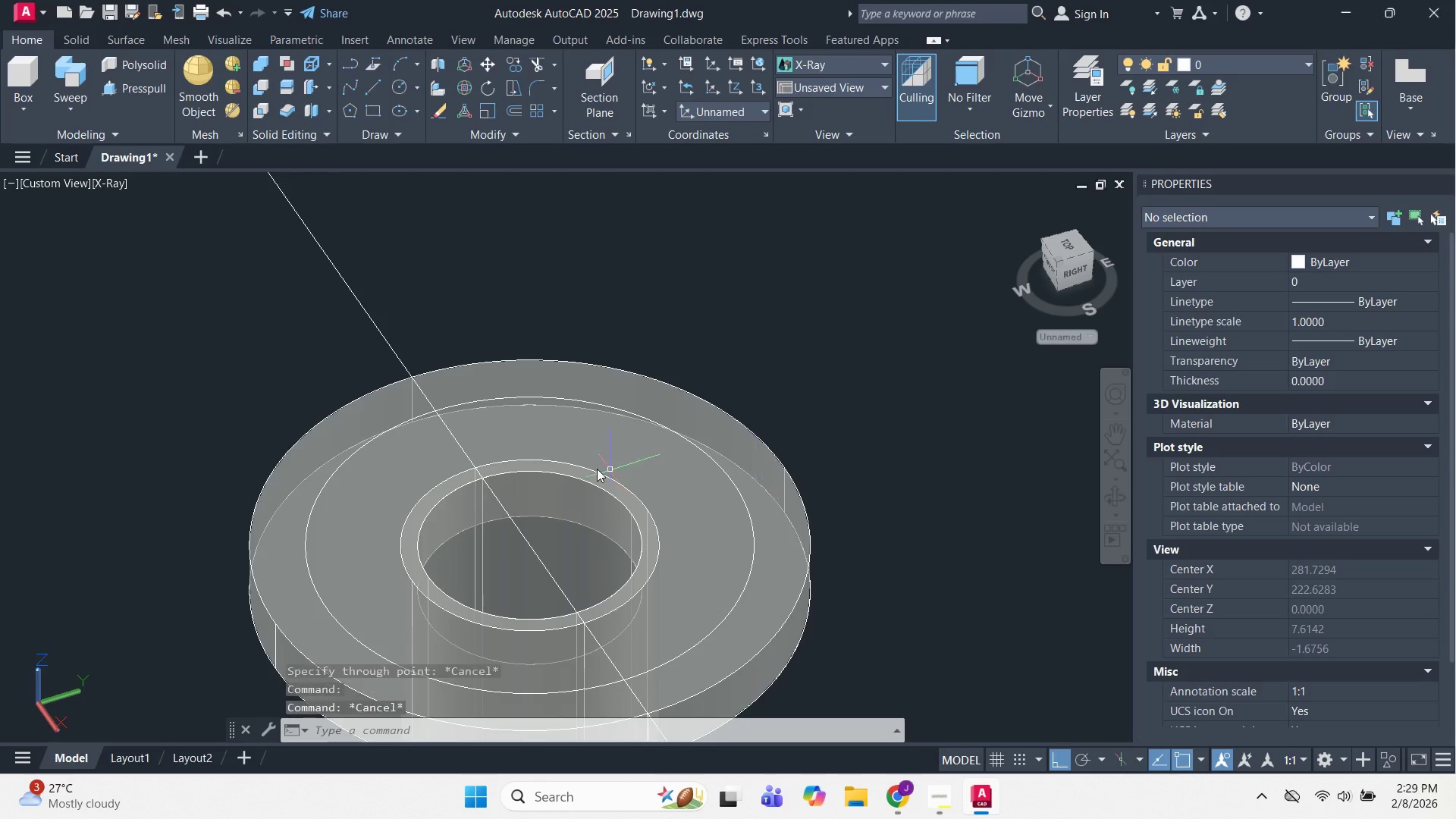 
key(Escape)
 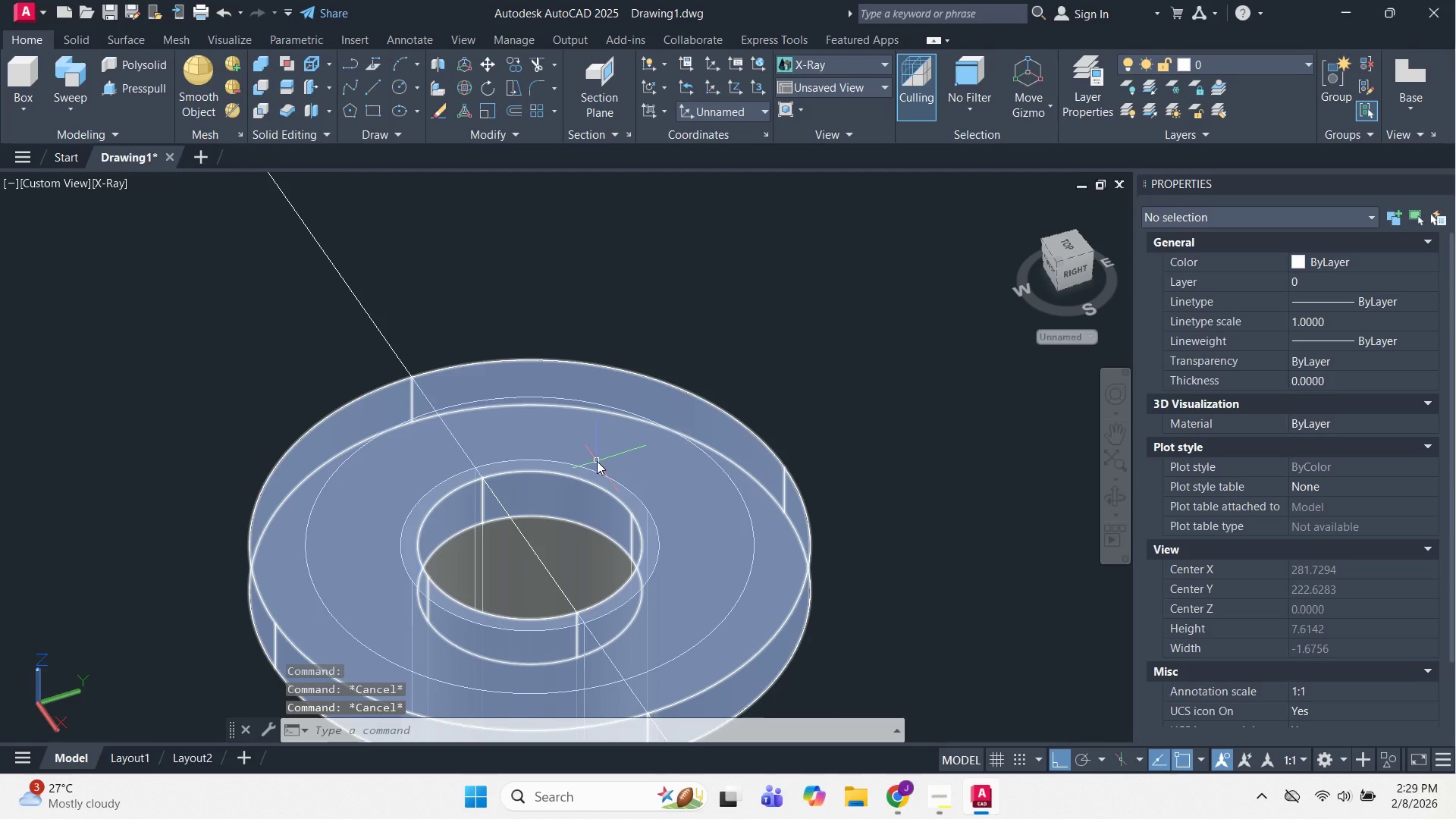 
key(C)
 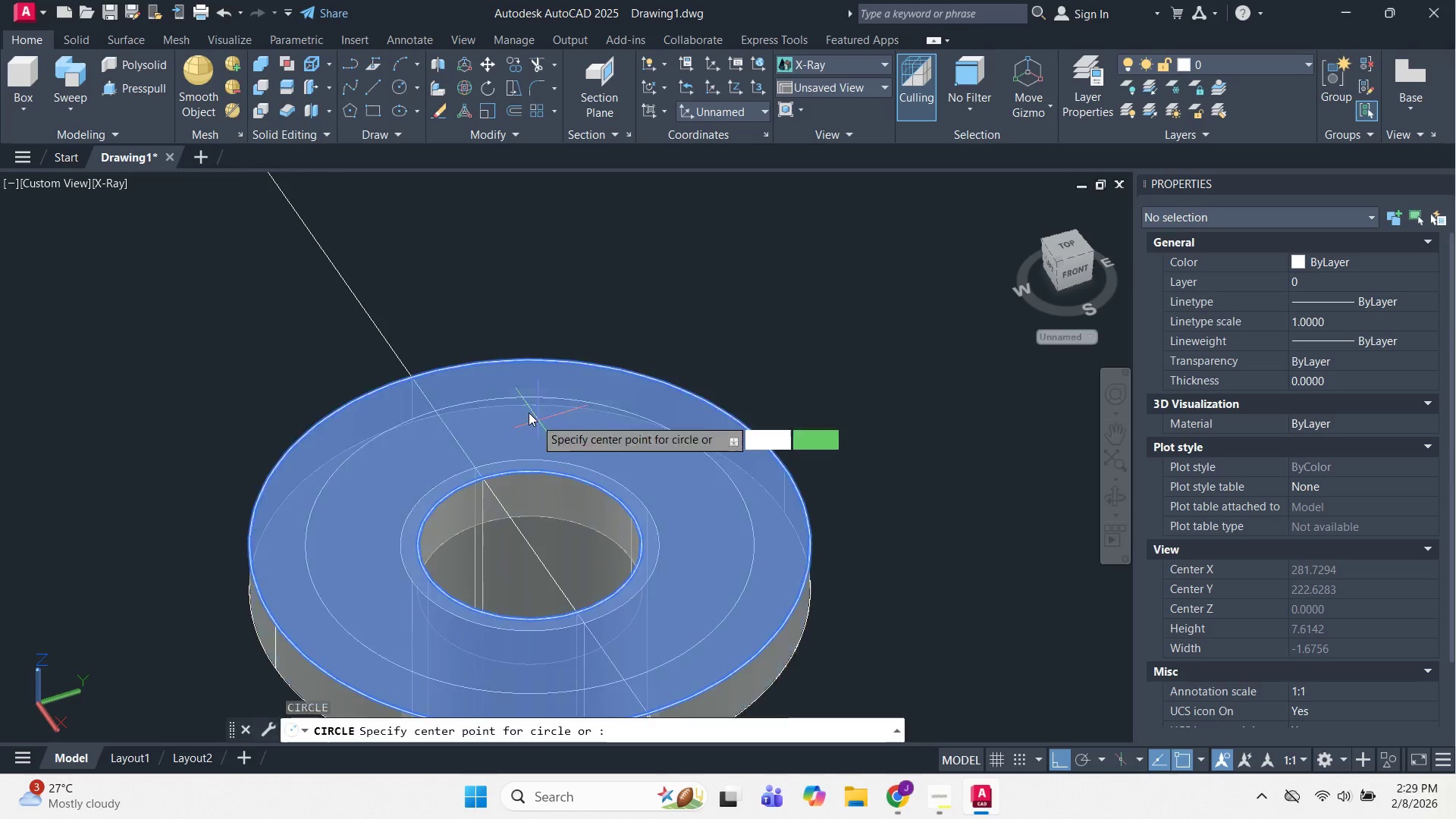 
key(Space)
 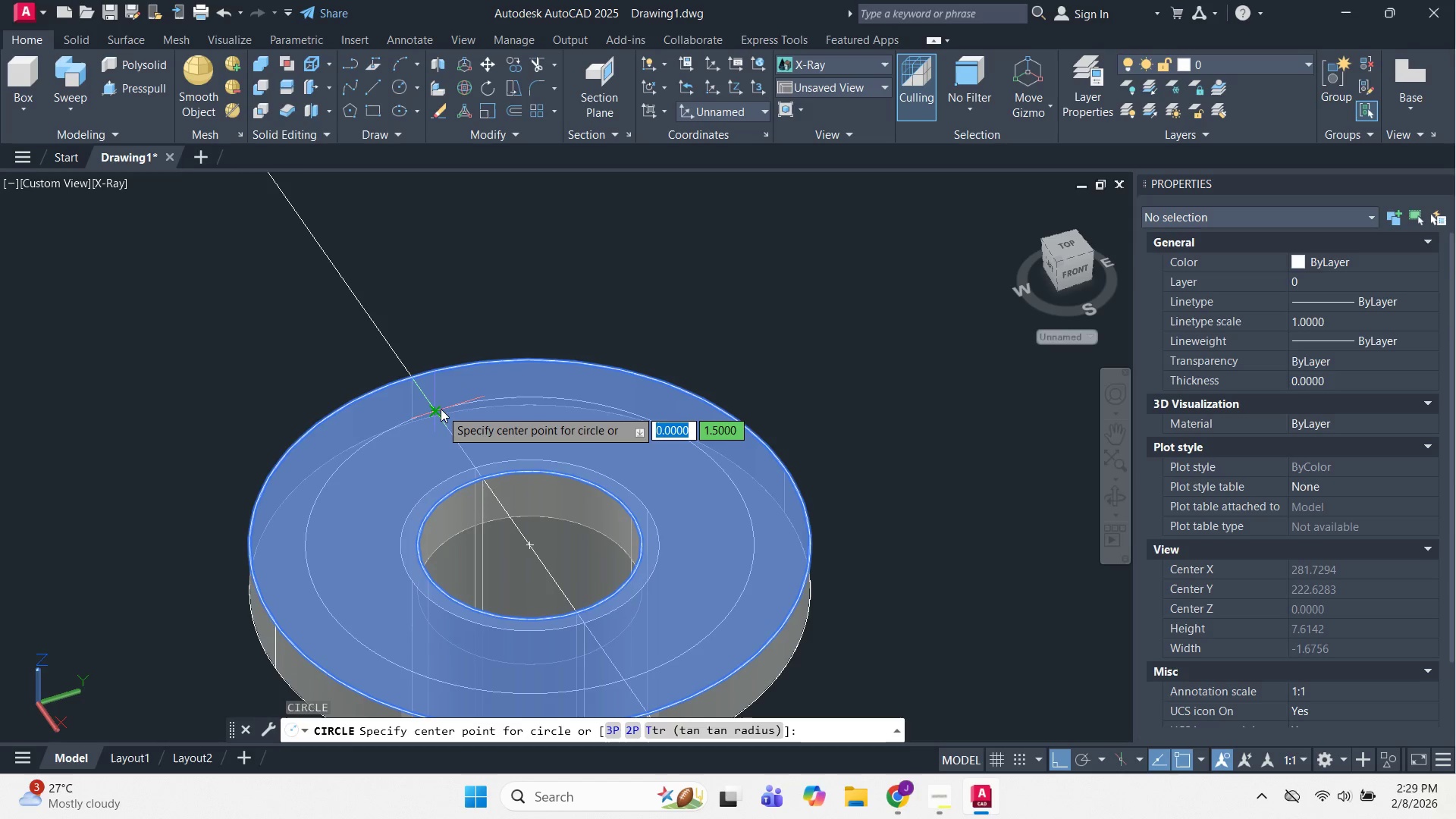 
left_click([438, 409])
 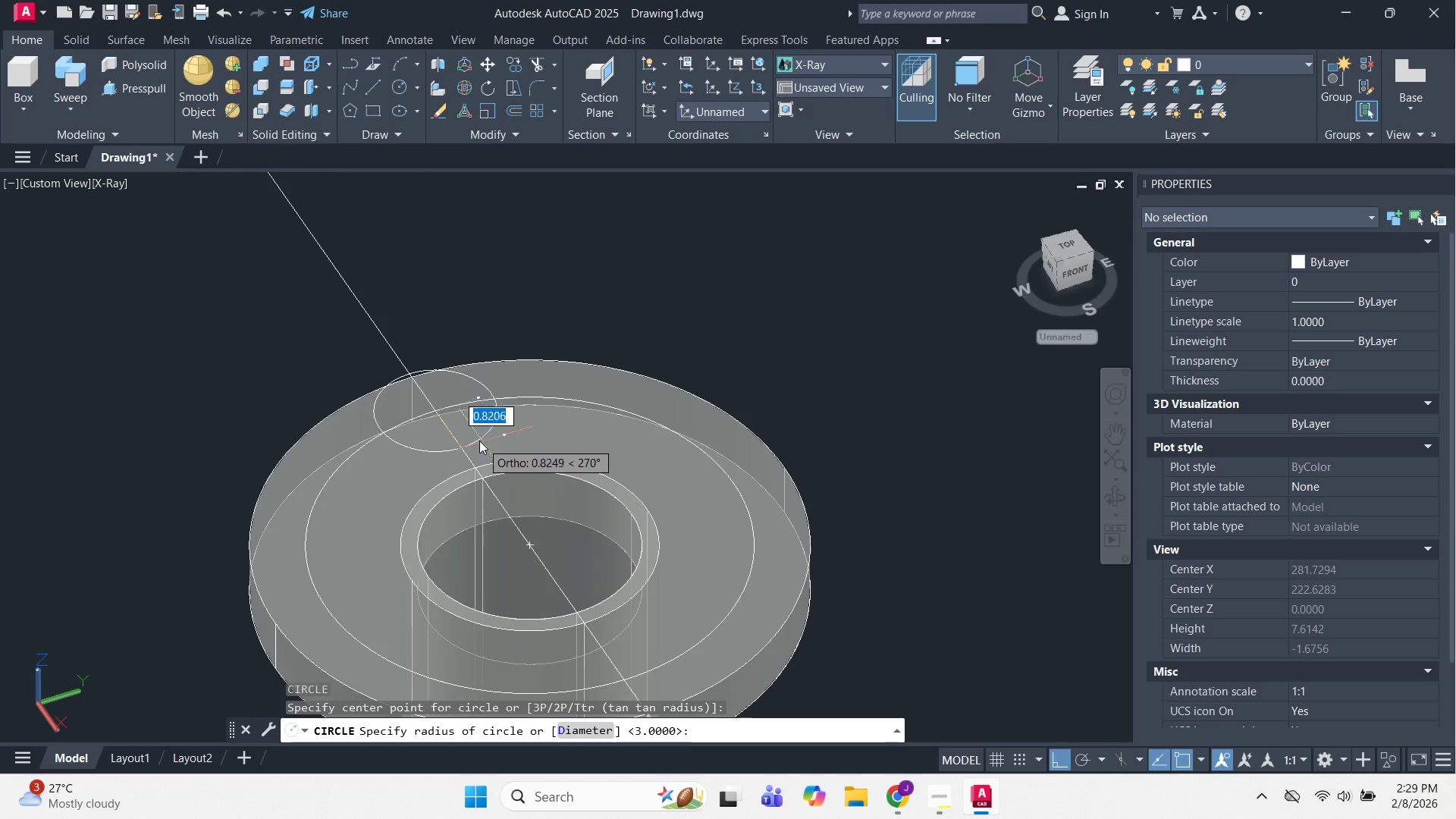 
key(D)
 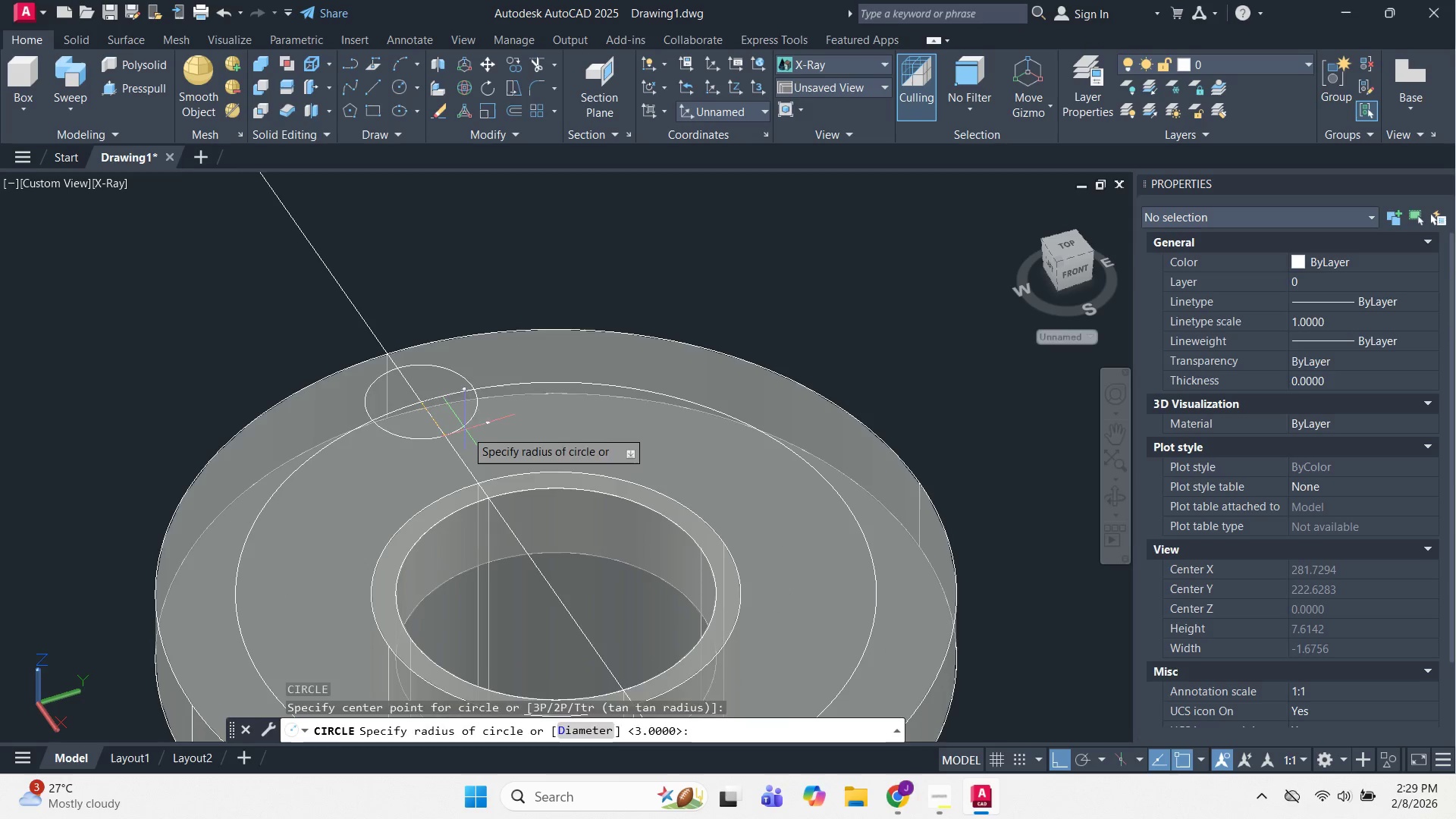 
scroll: coordinate [469, 432], scroll_direction: up, amount: 1.0
 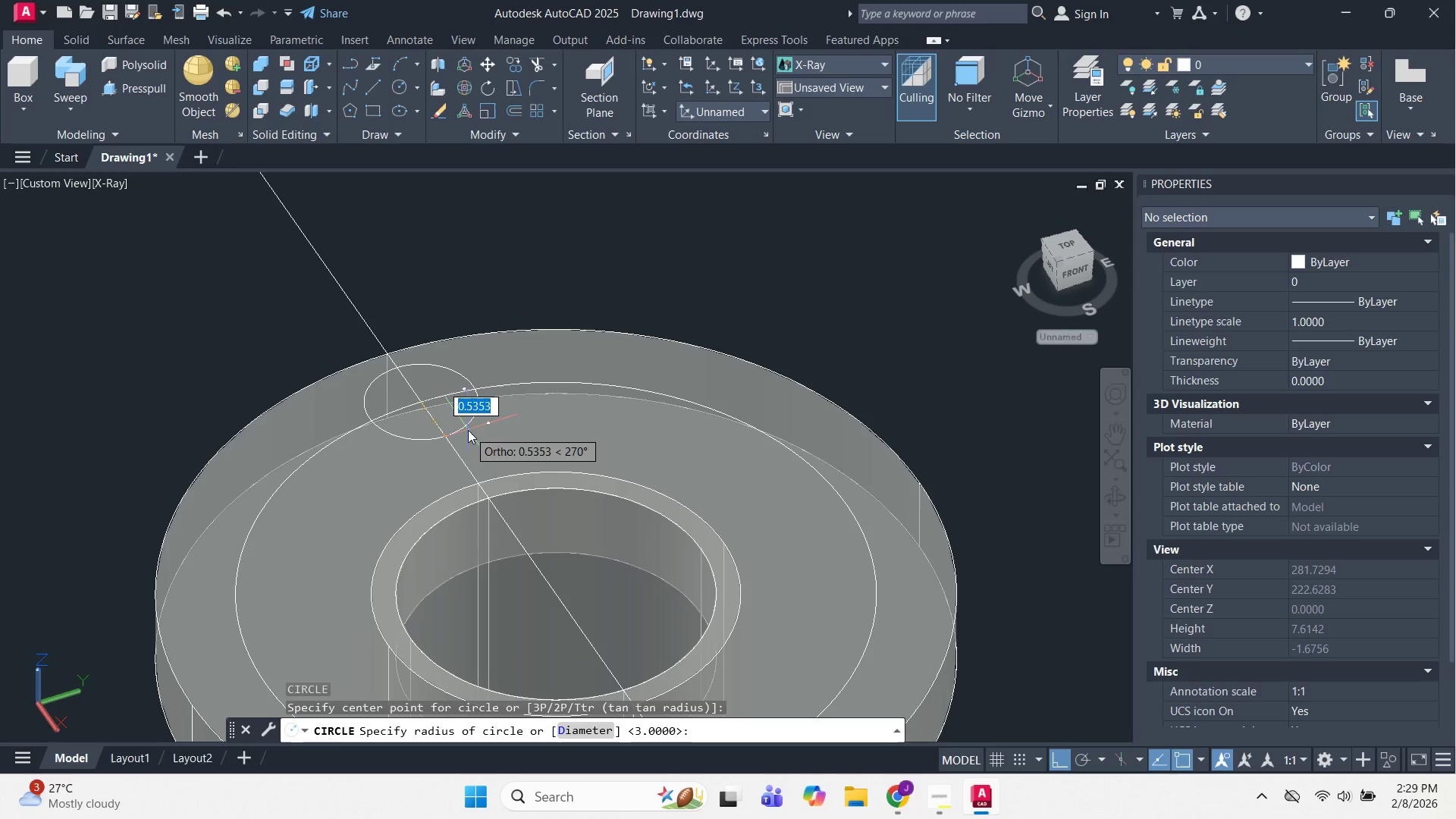 
key(Space)
 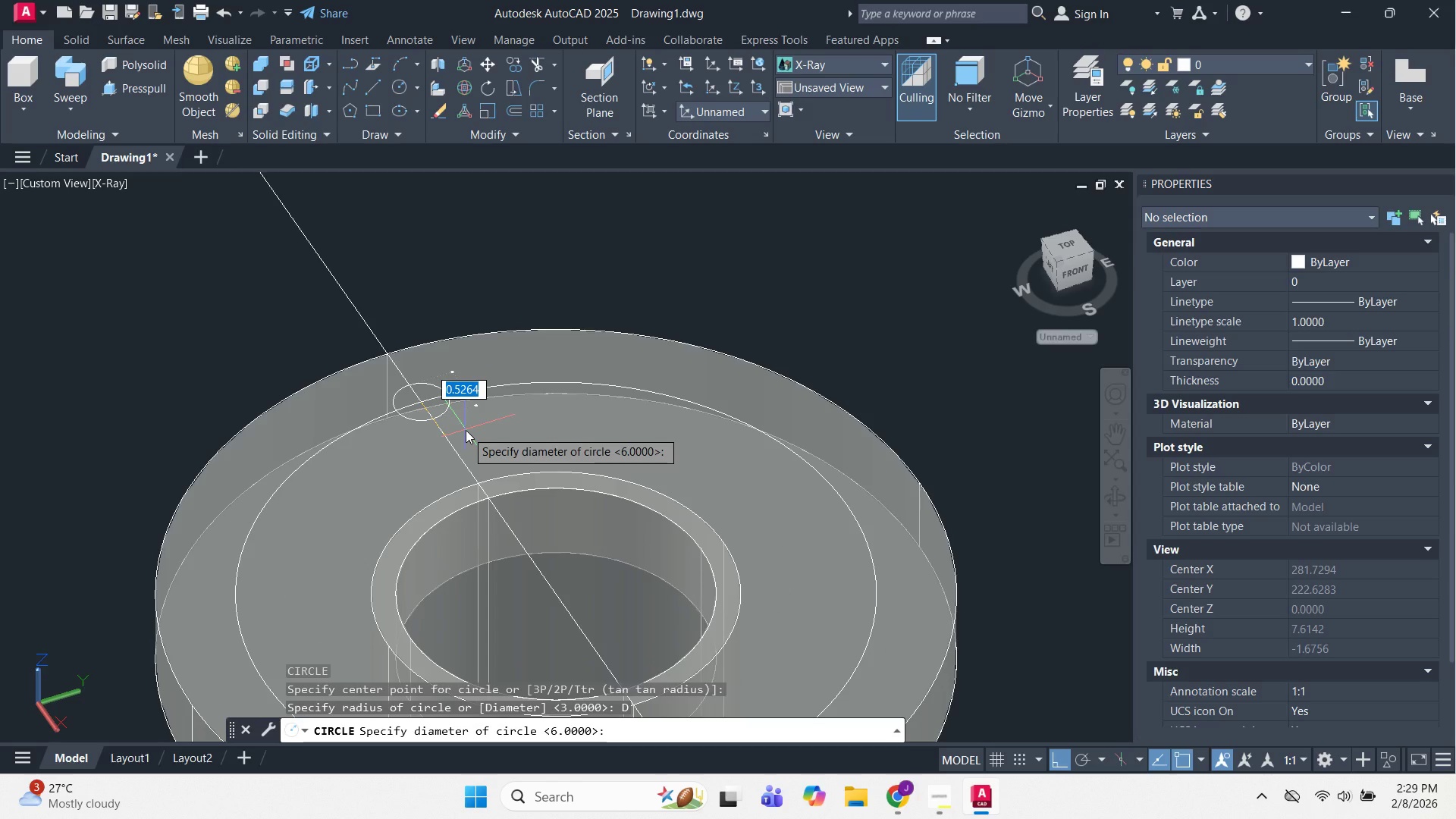 
key(NumpadDecimal)
 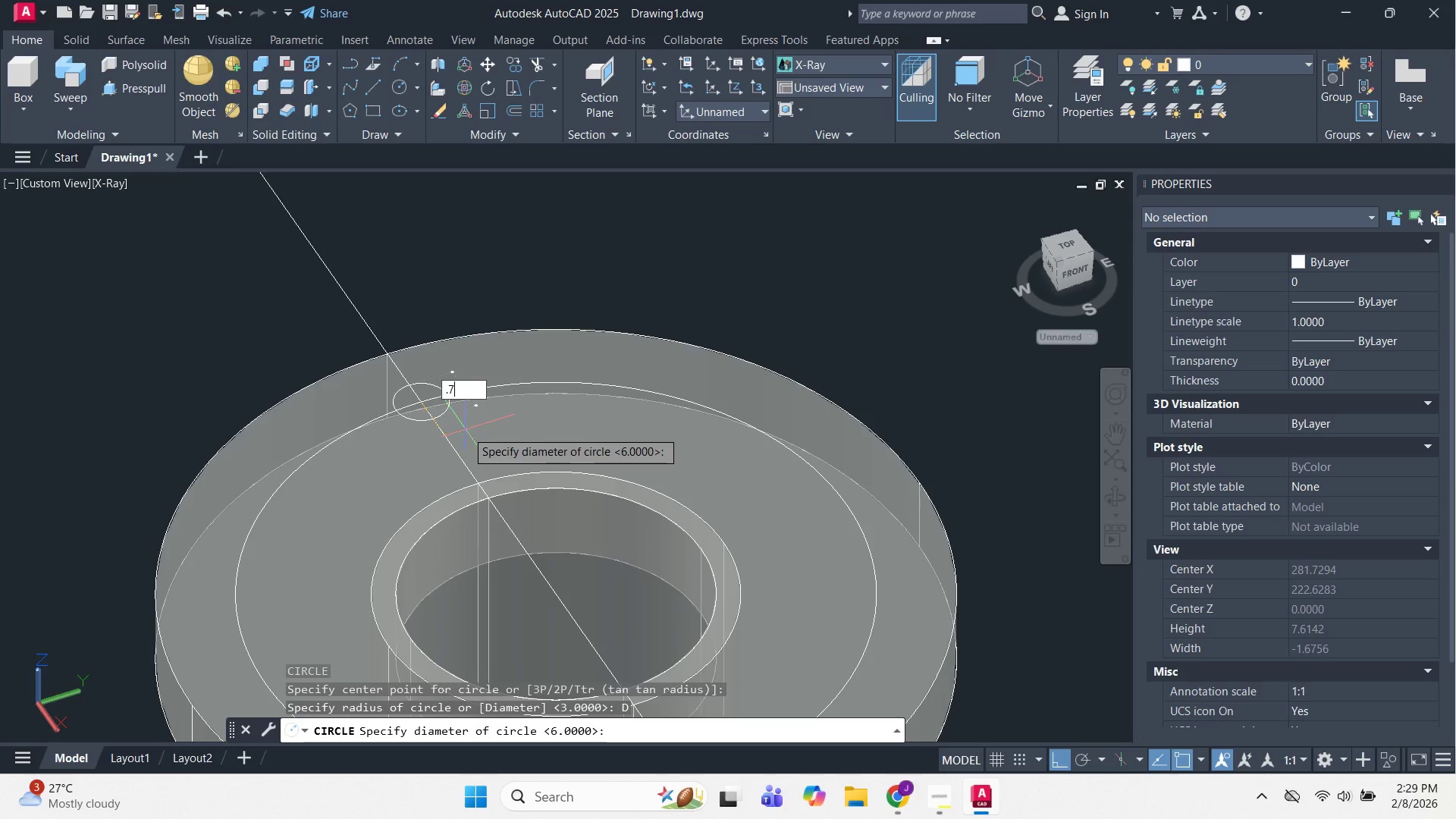 
key(Numpad7)
 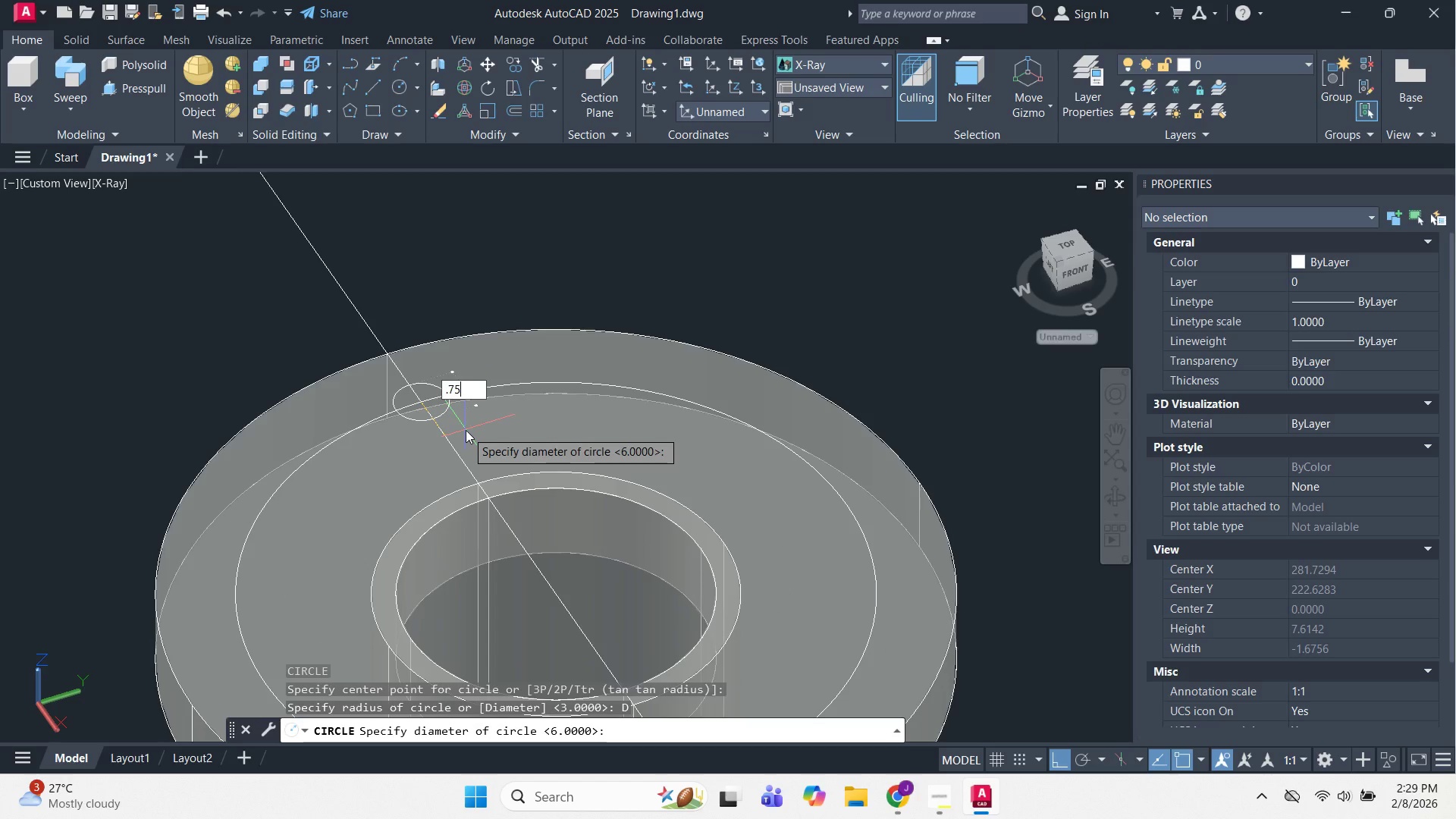 
key(Numpad5)
 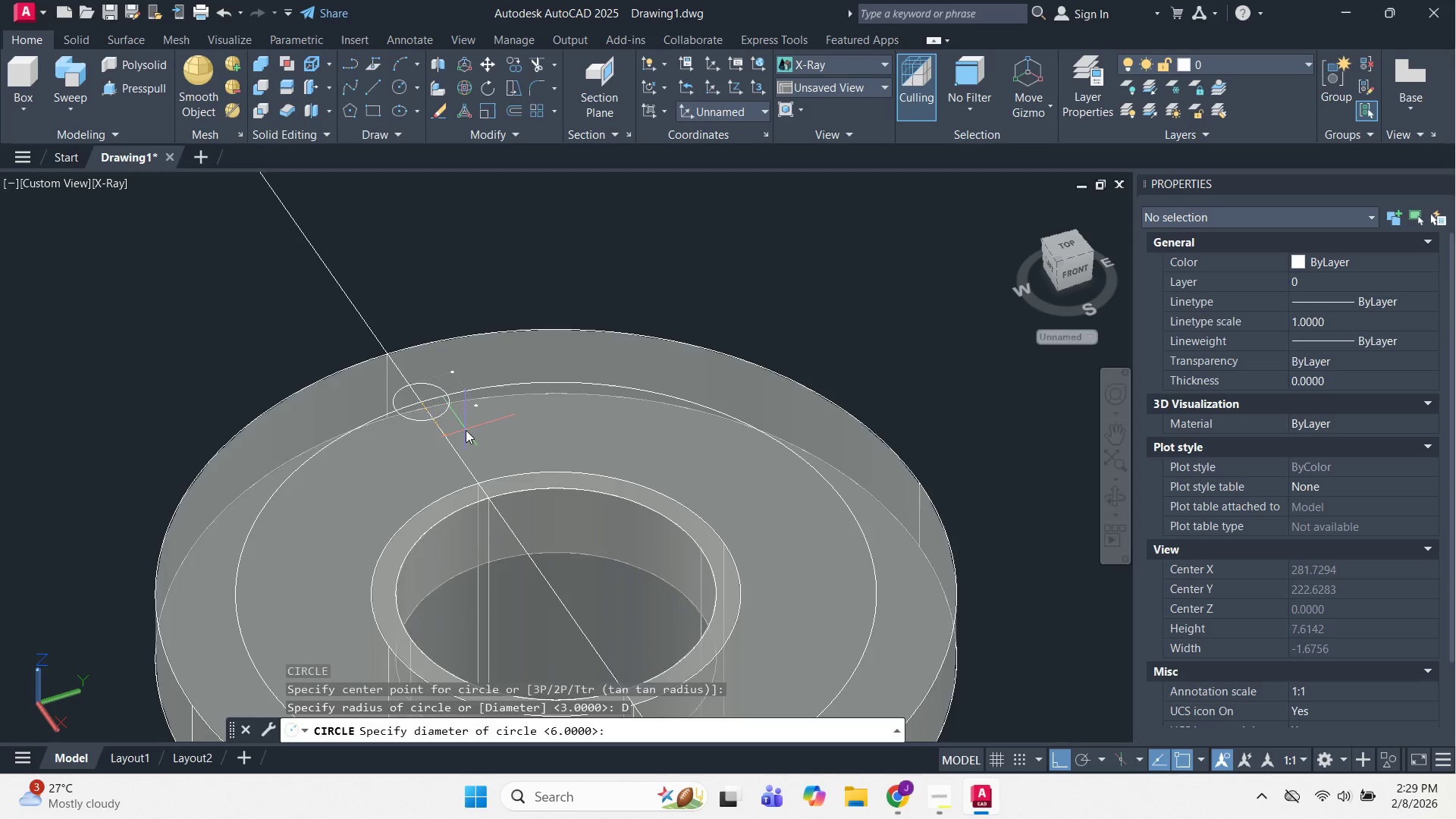 
key(NumpadEnter)
 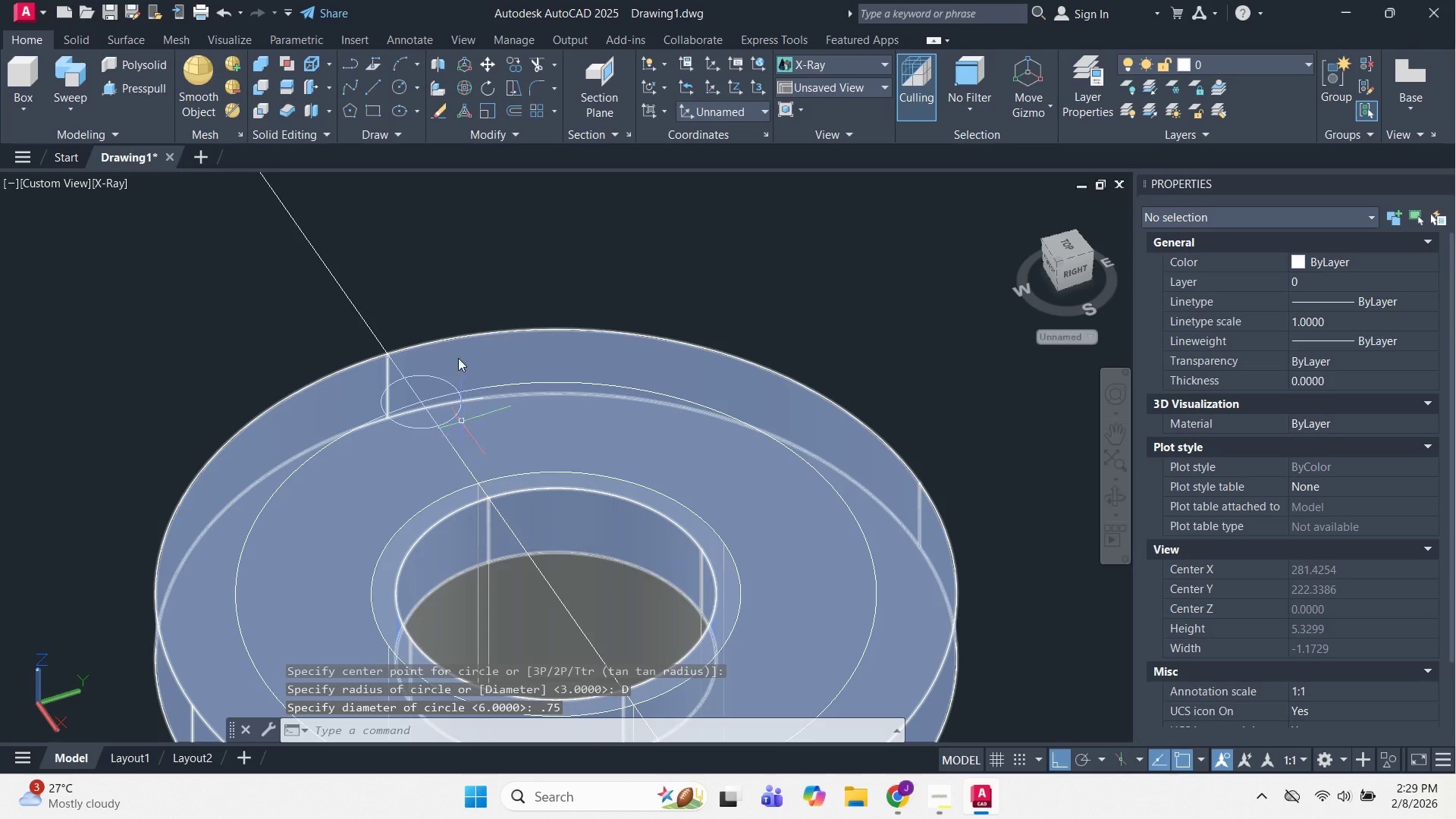 
key(Escape)
 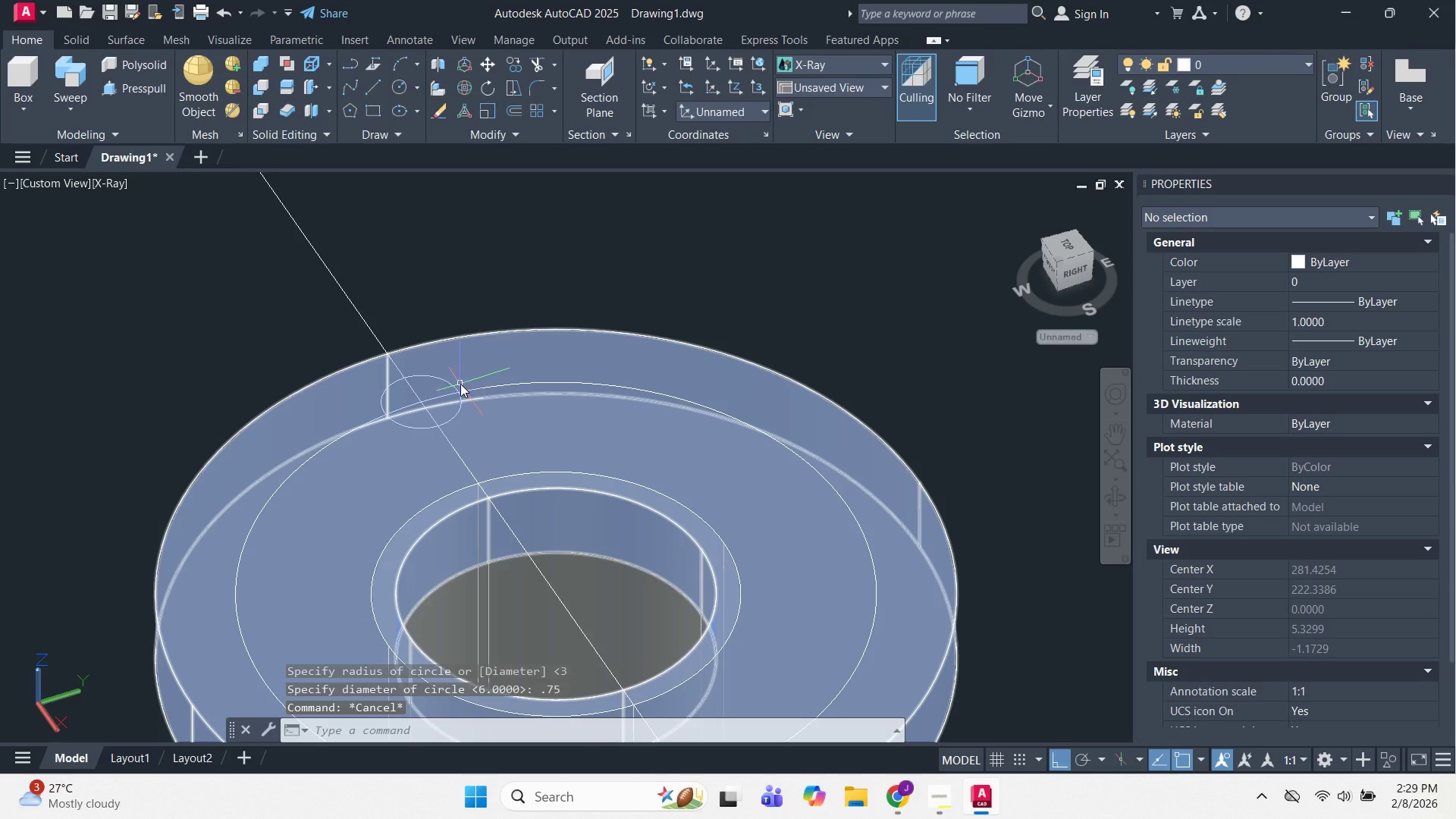 
key(Escape)
 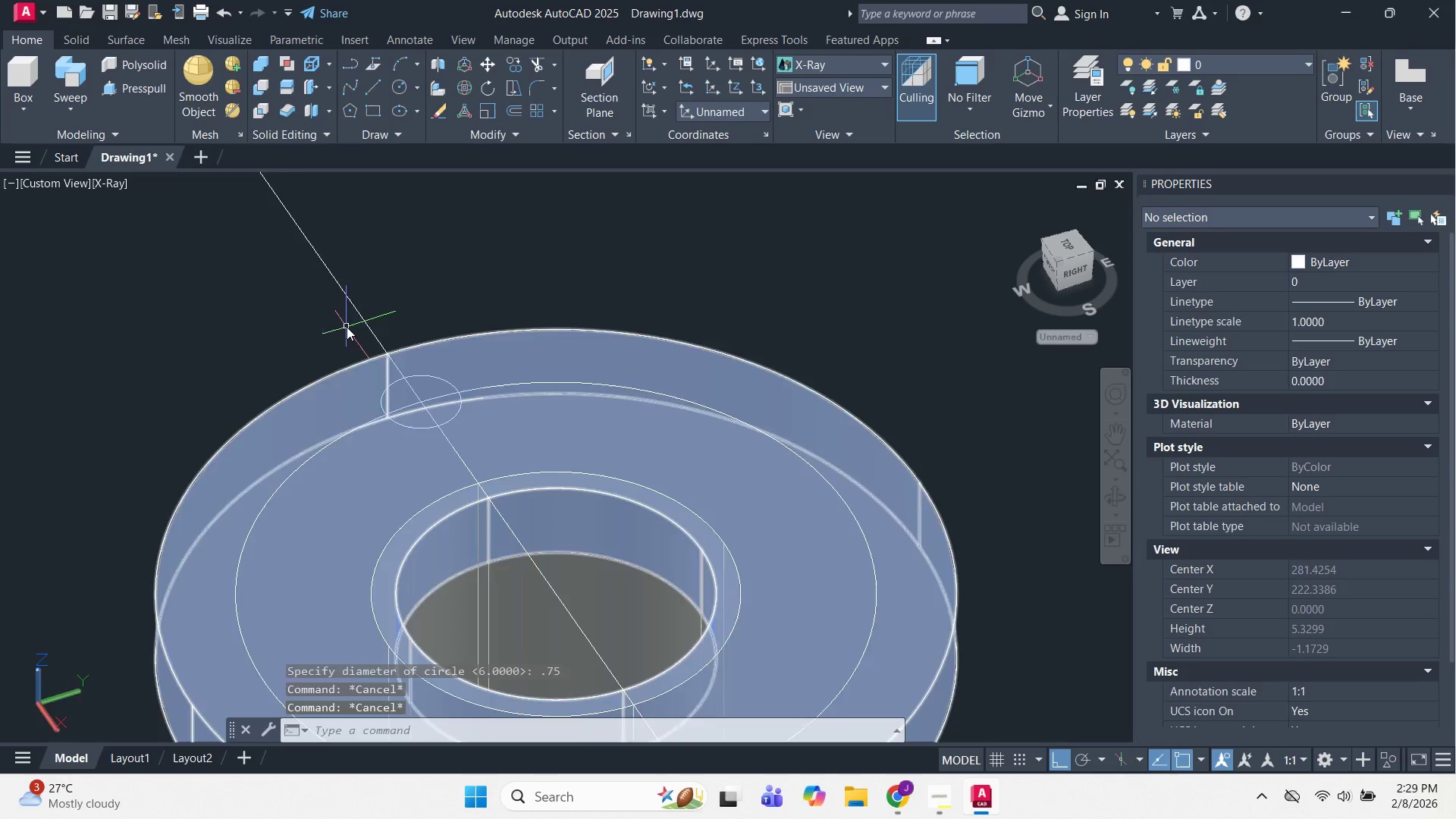 
key(Escape)
 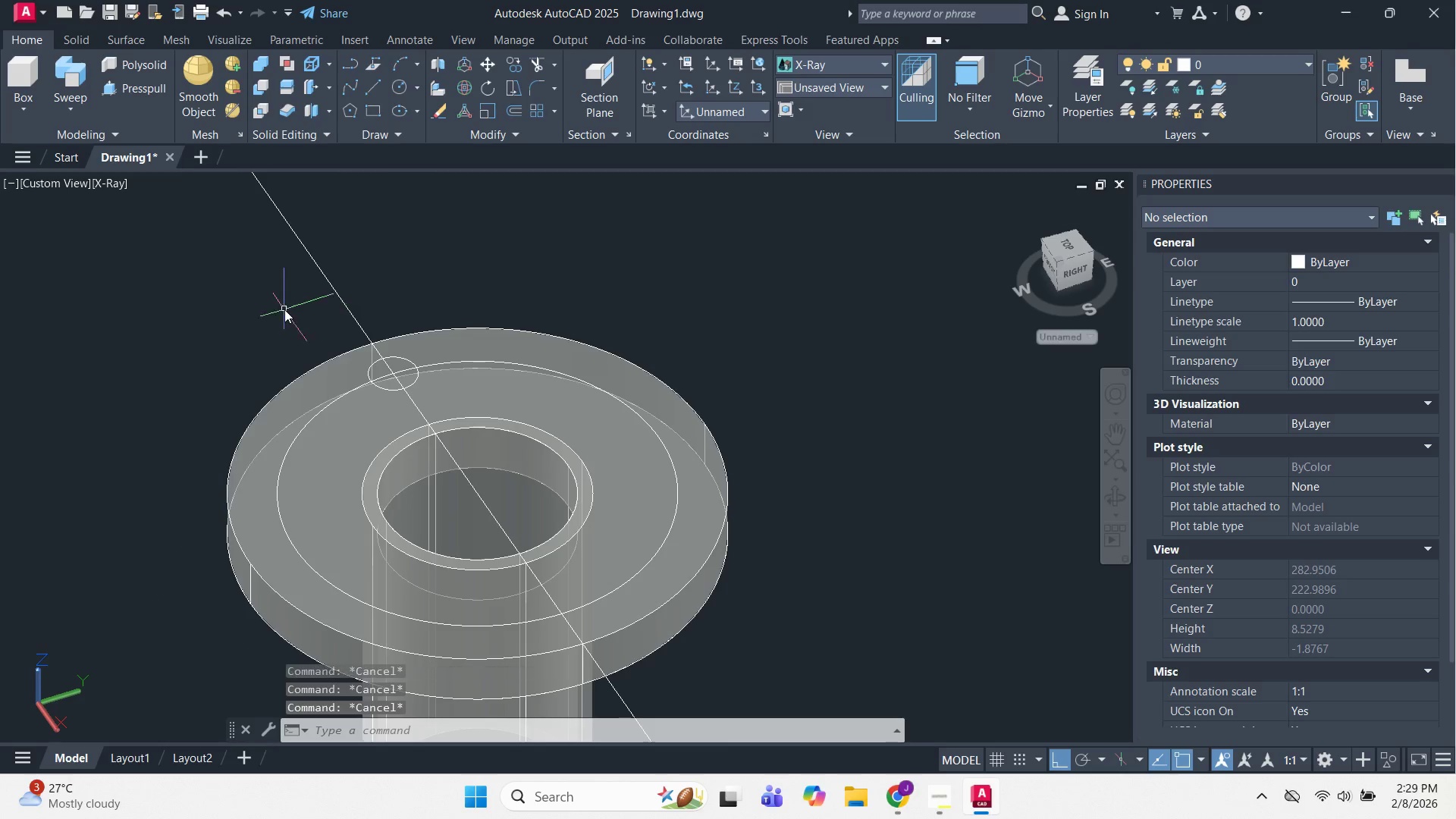 
left_click([284, 309])
 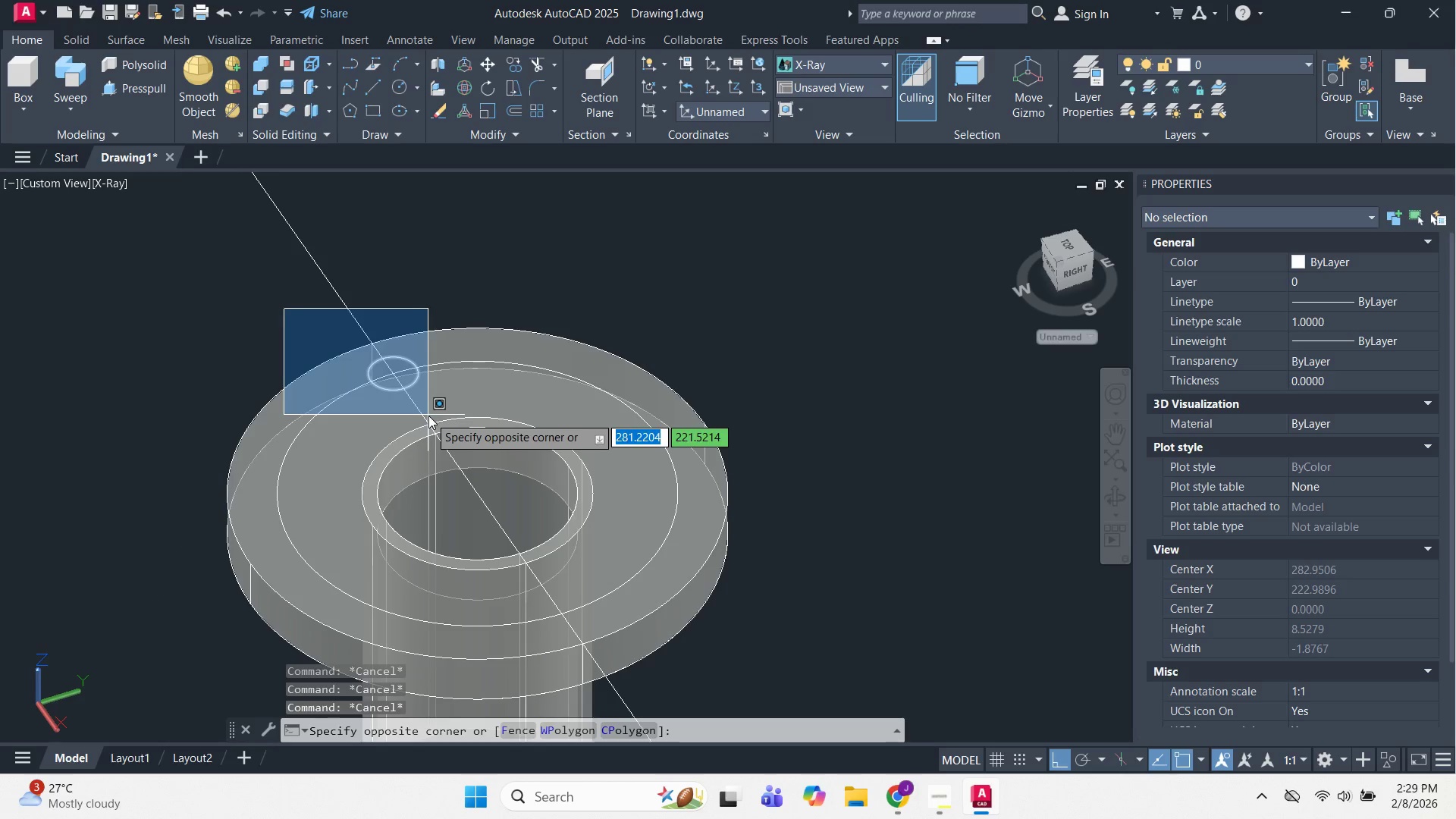 
scroll: coordinate [347, 327], scroll_direction: down, amount: 1.0
 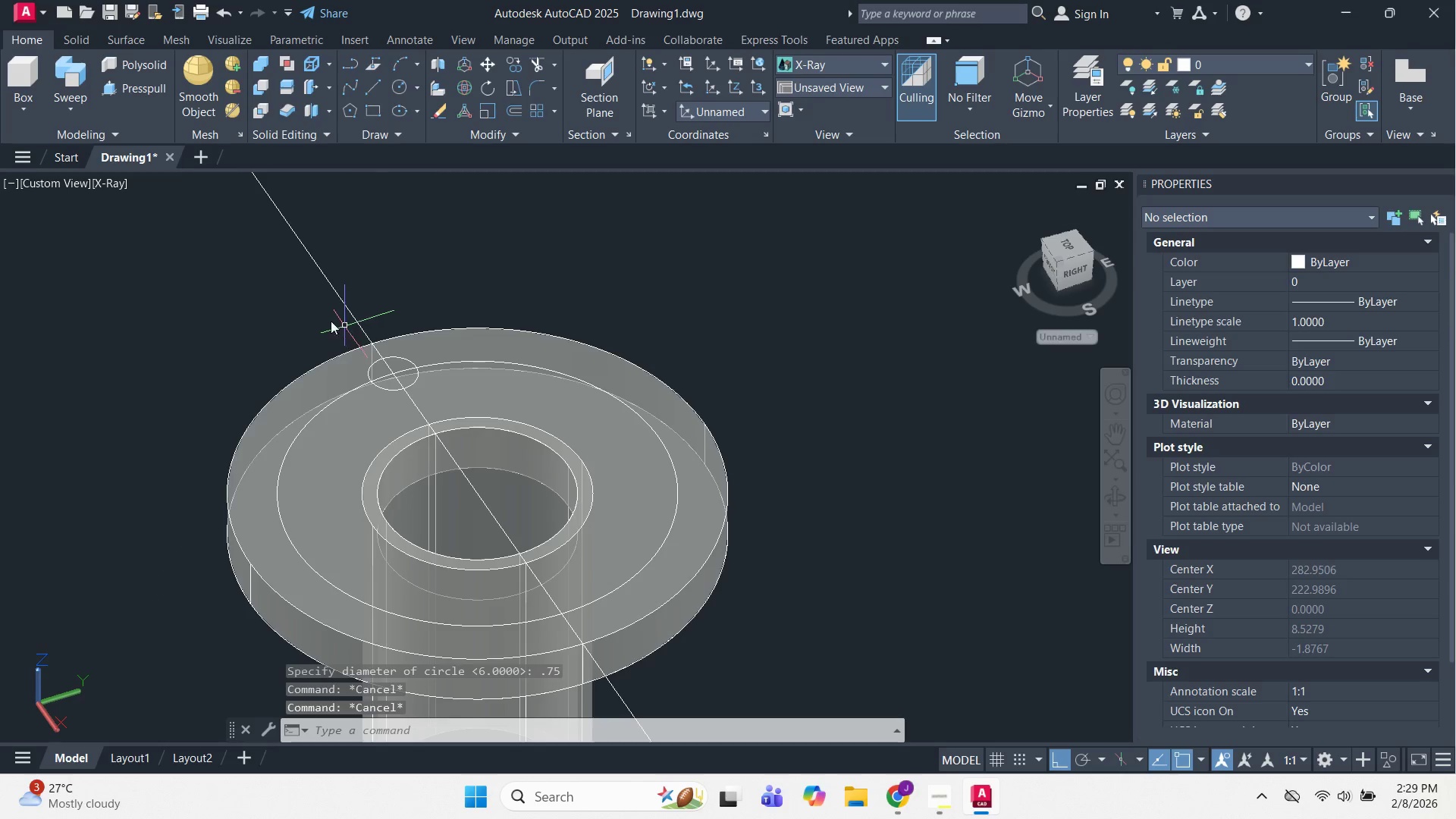 
left_click([437, 416])
 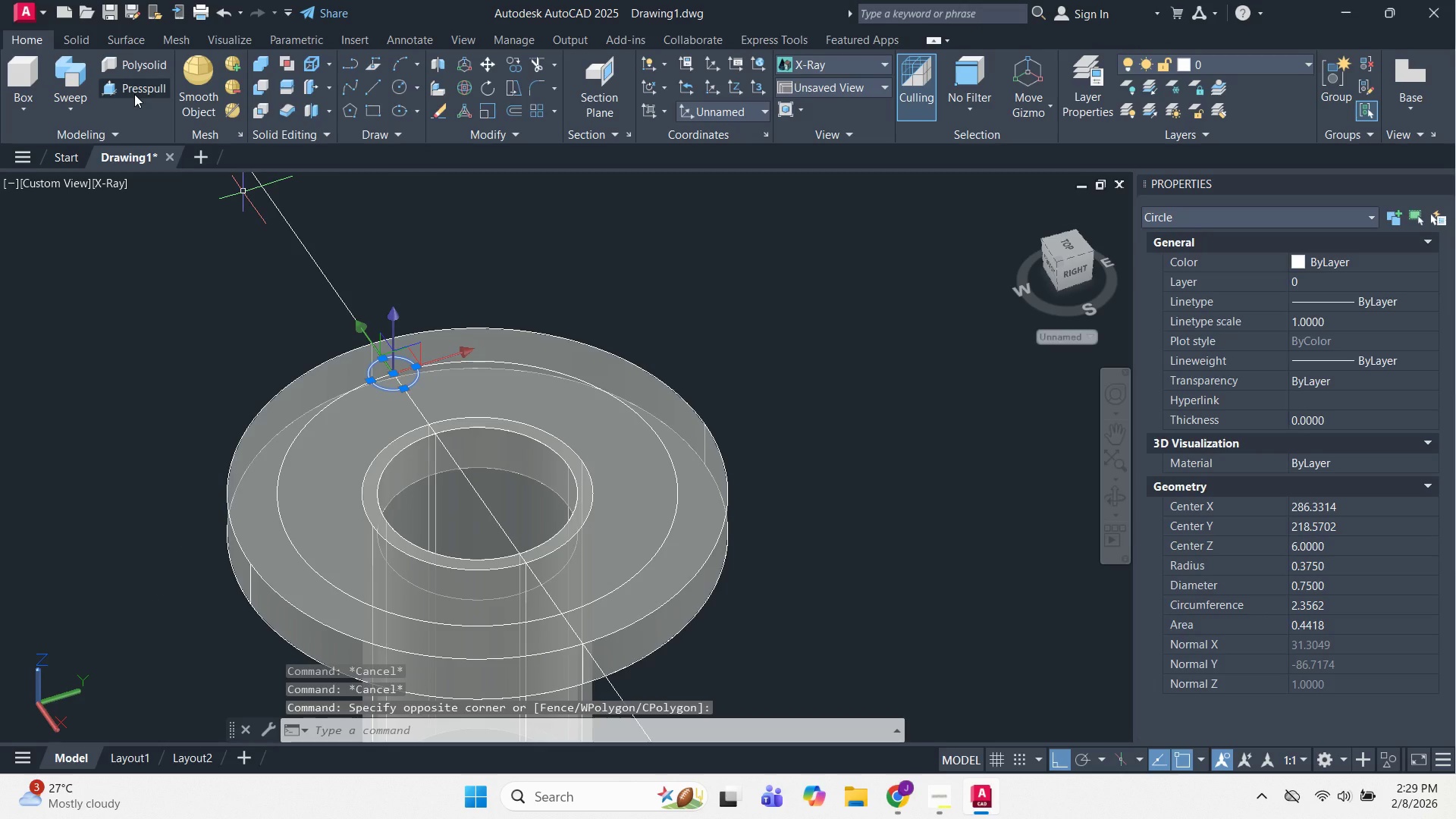 
key(Escape)
key(Escape)
type(AR)
 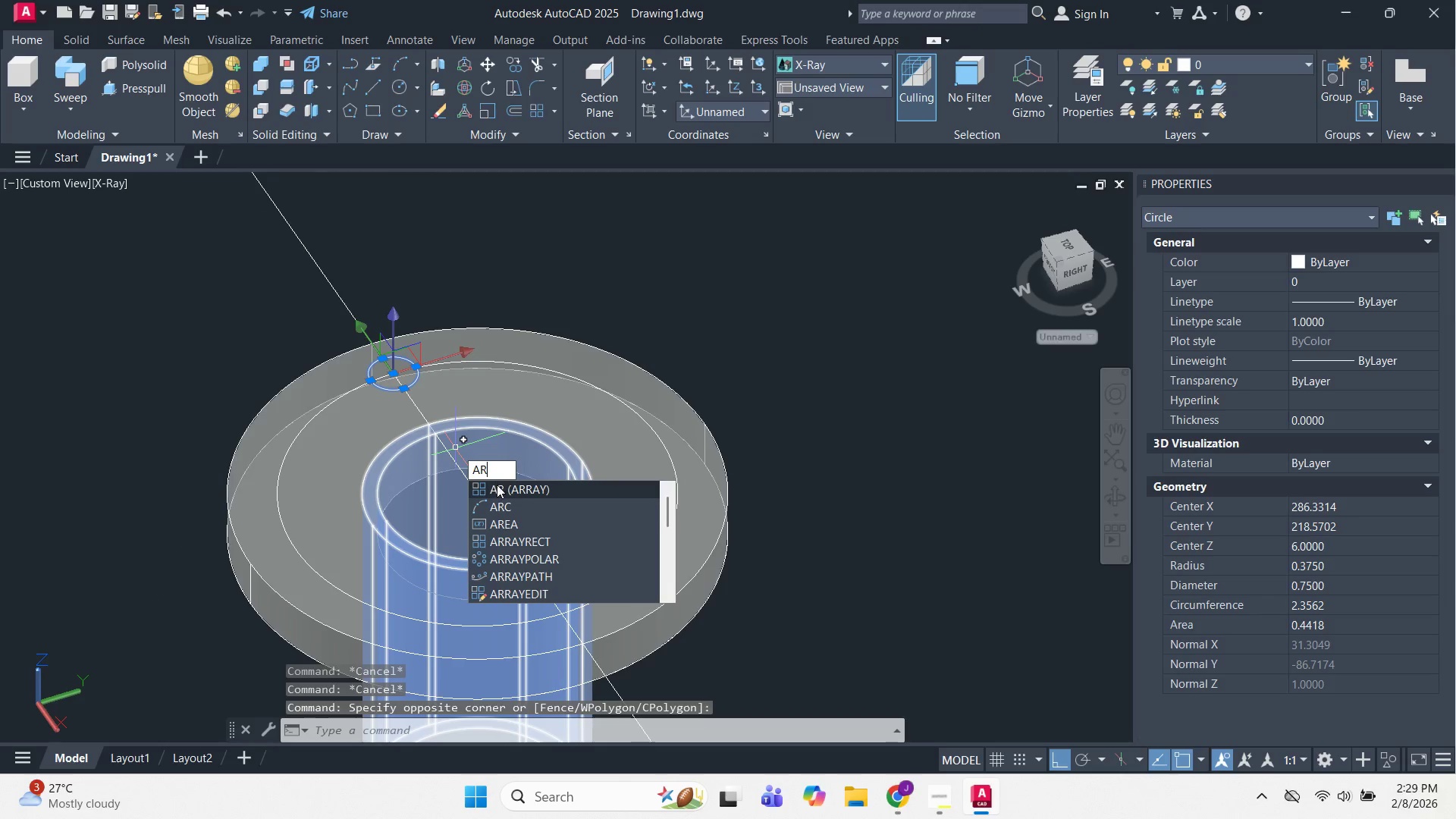 
left_click_drag(start_coordinate=[249, 288], to_coordinate=[261, 298])
 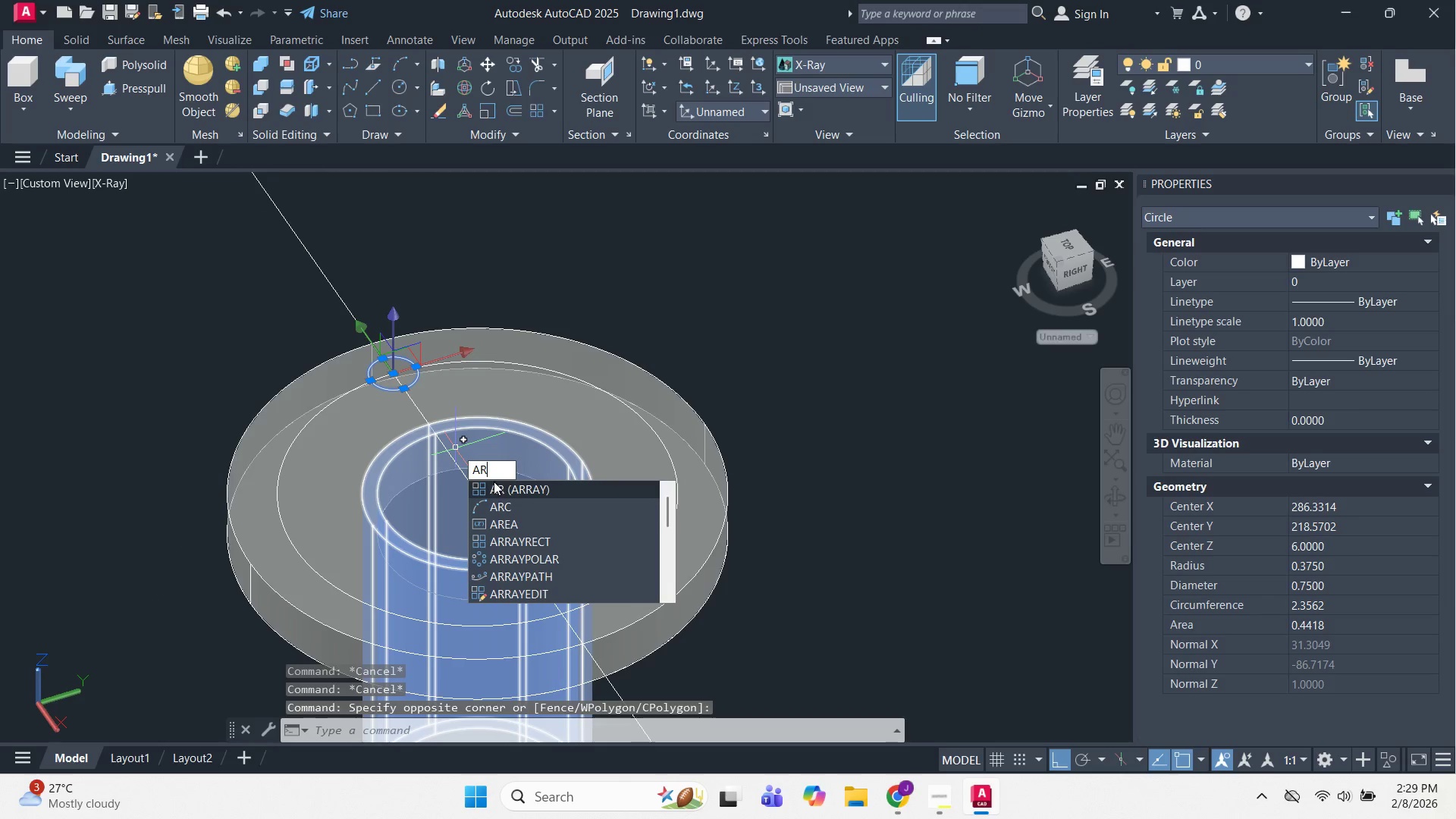 
left_click([504, 490])
 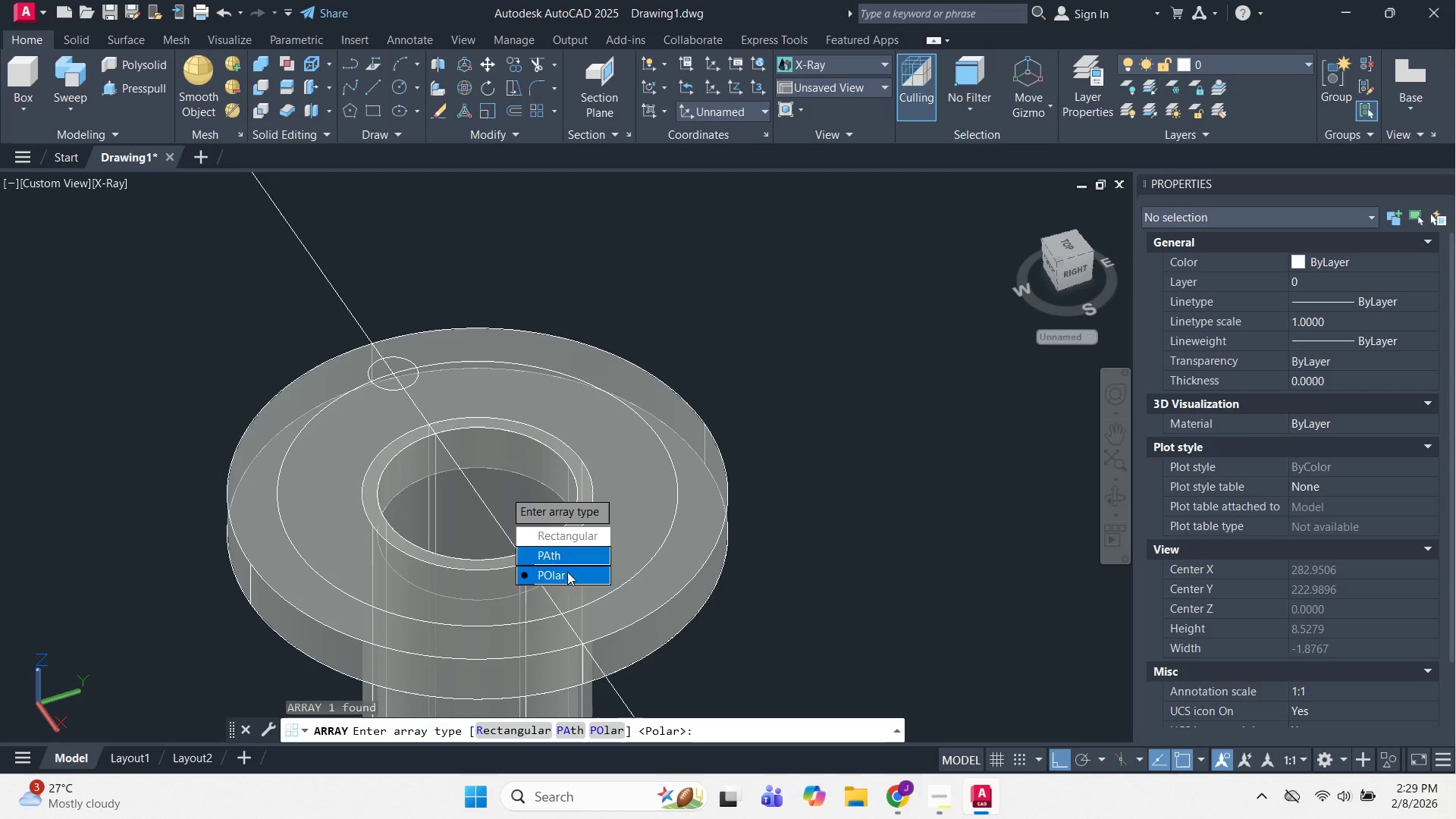 
left_click_drag(start_coordinate=[567, 583], to_coordinate=[504, 490])
 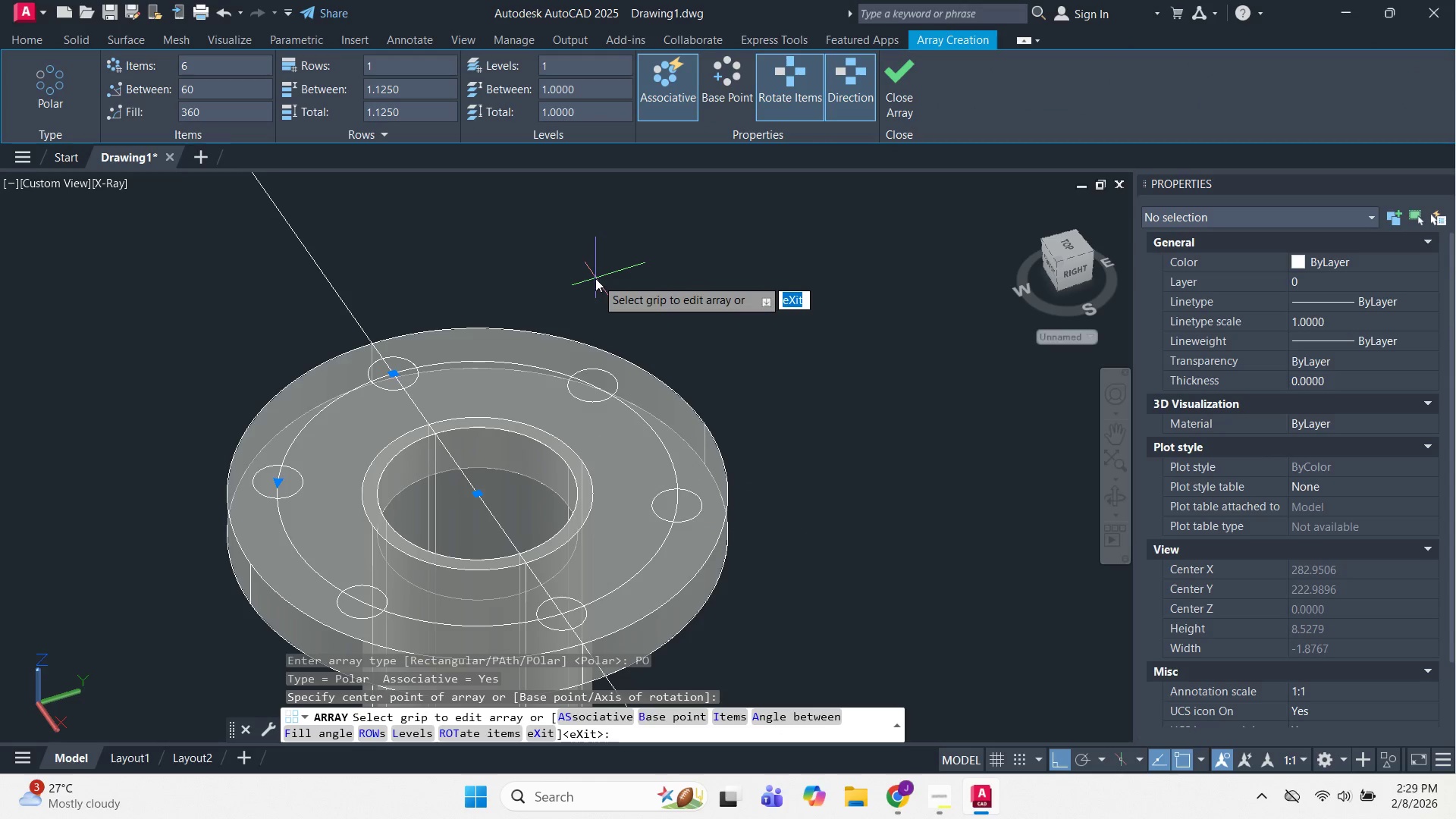 
left_click([202, 65])
 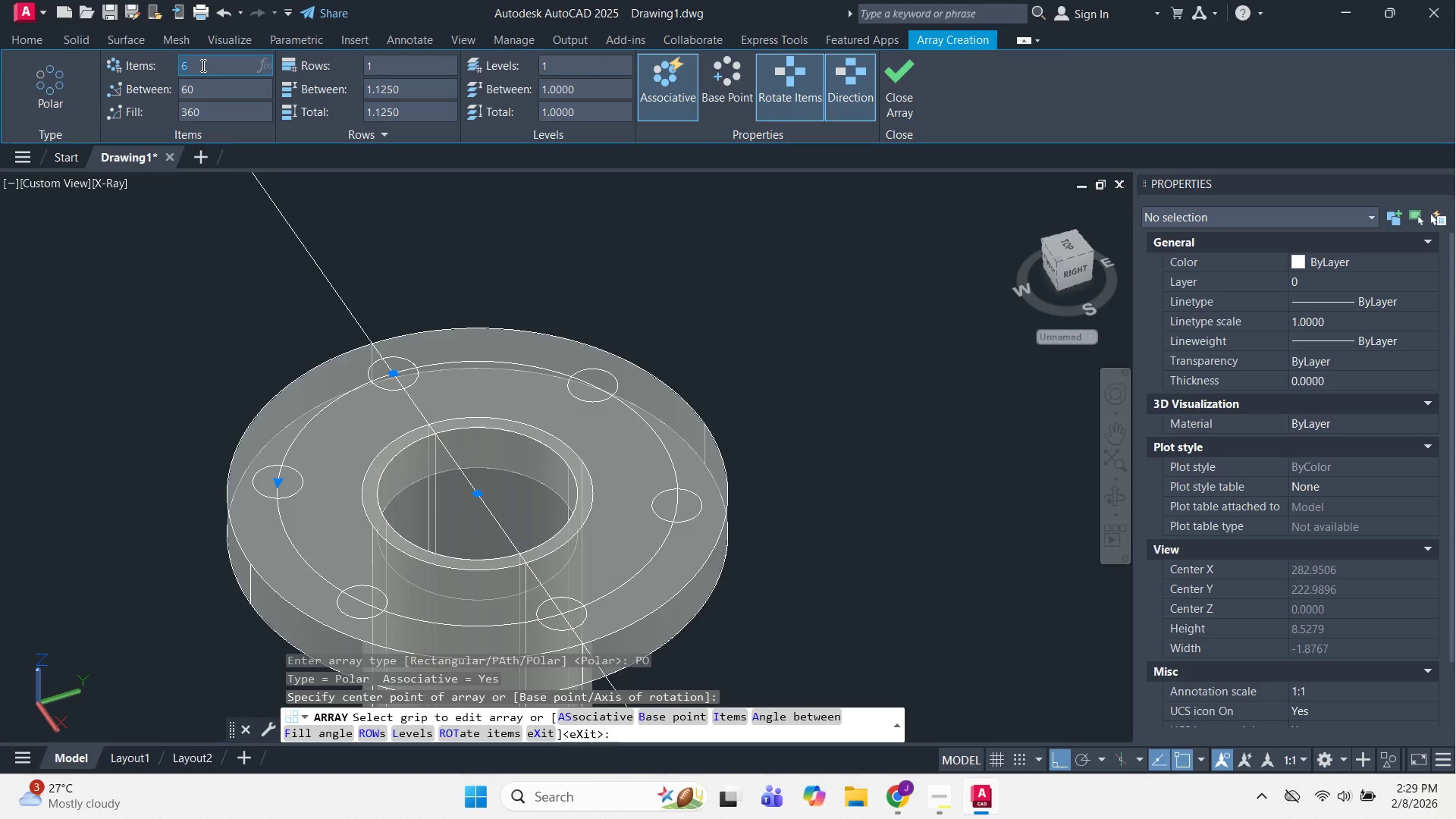 
key(Numpad4)
 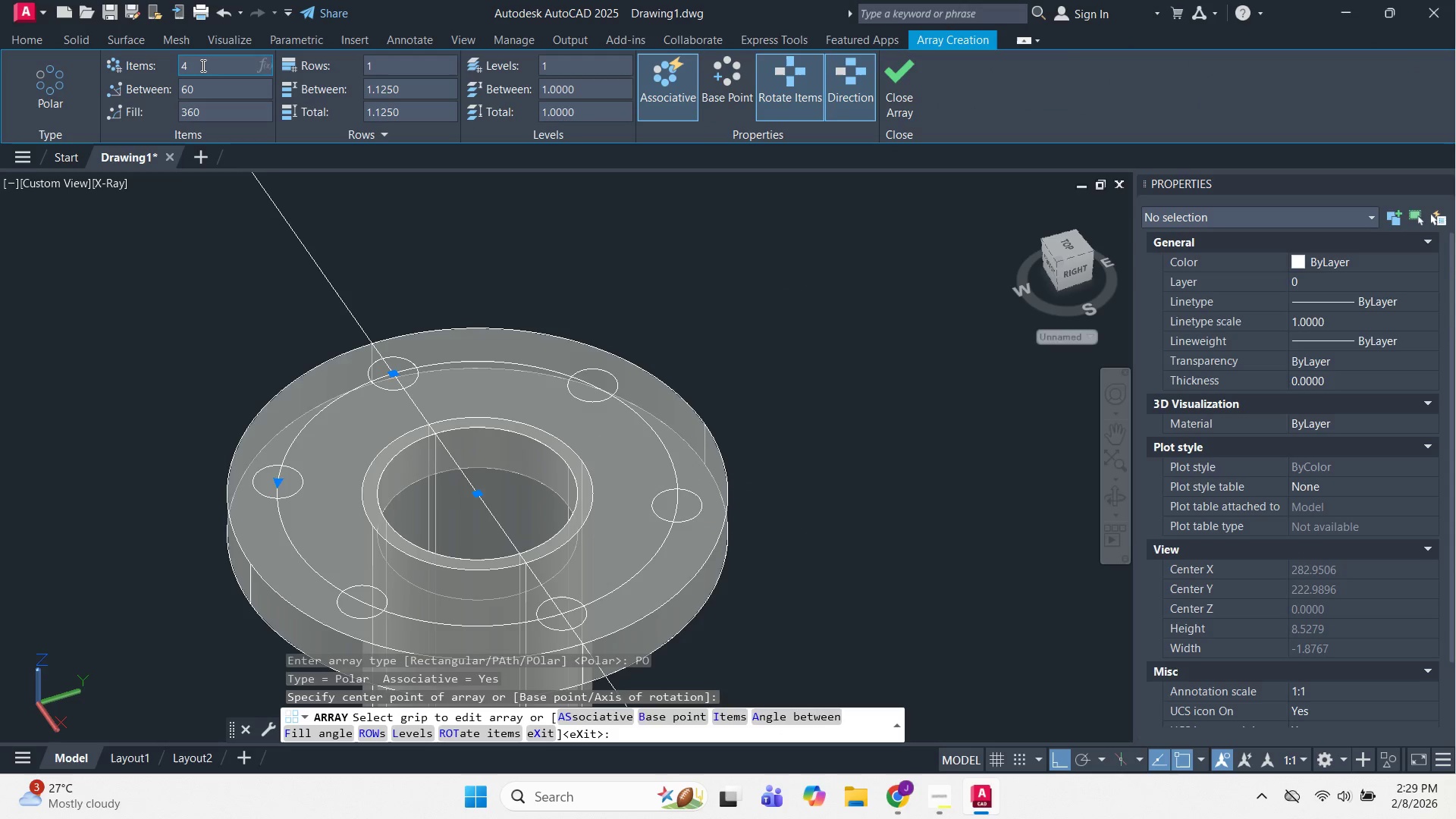 
key(NumpadEnter)
 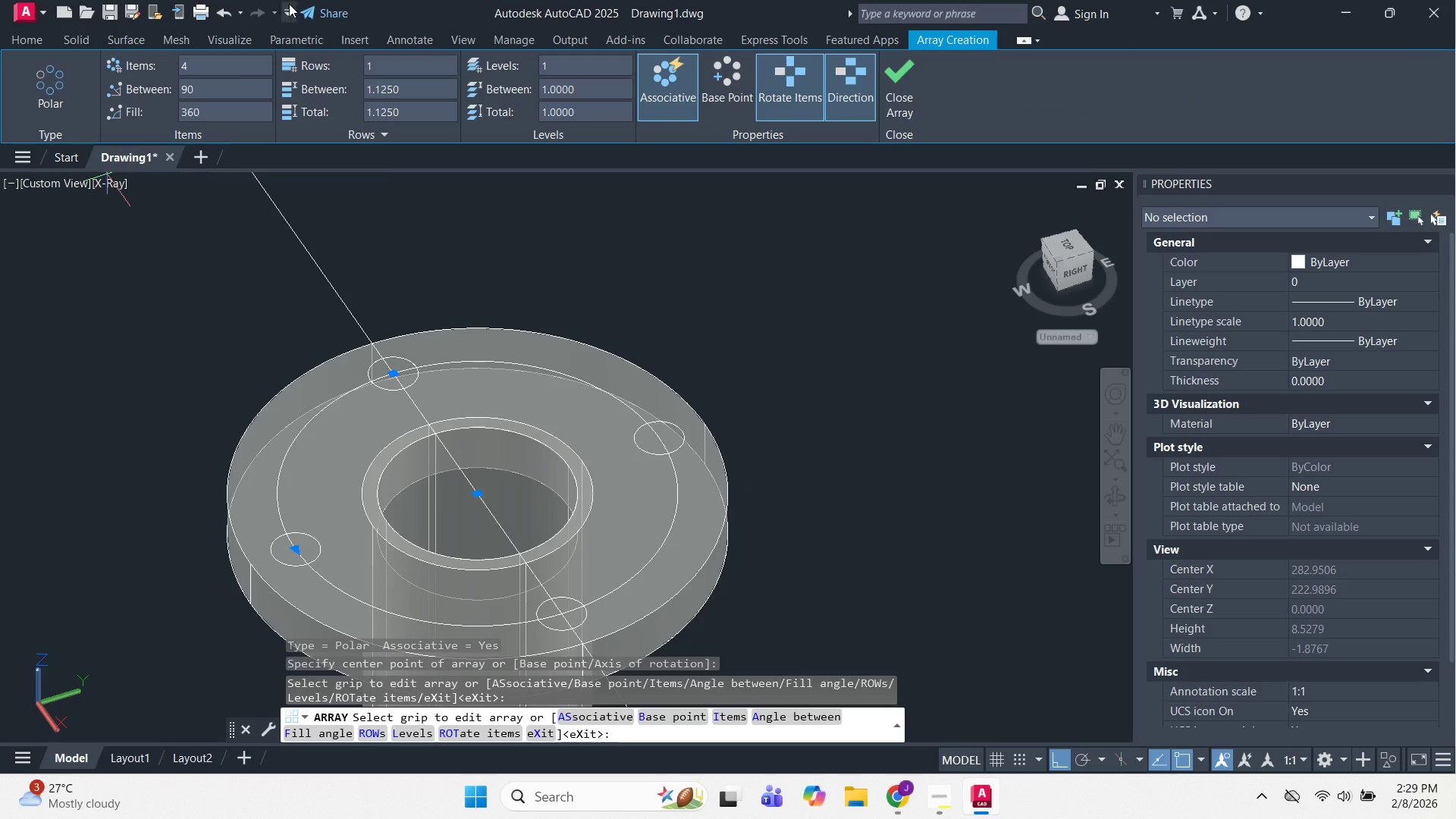 
key(Escape)
 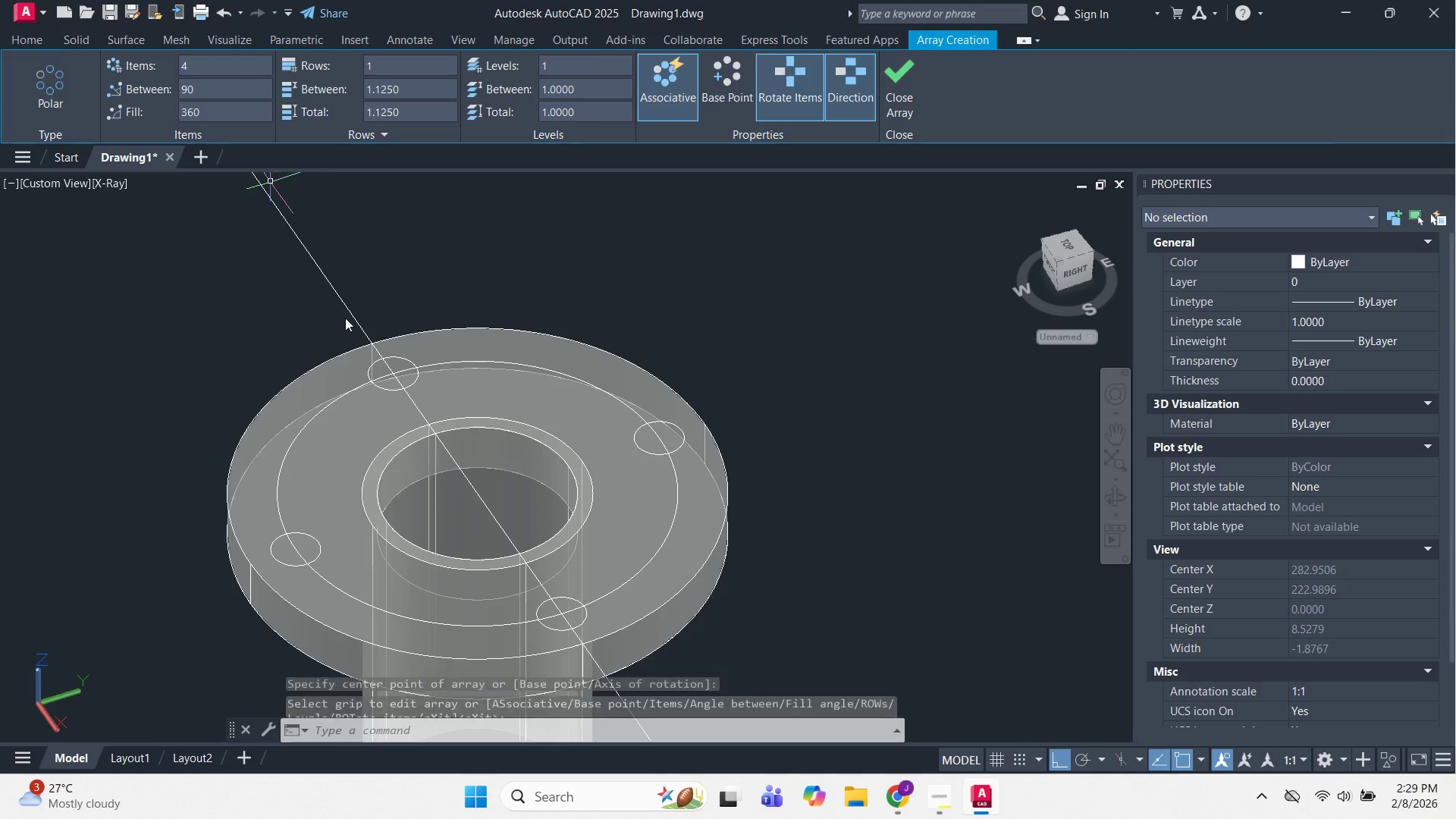 
key(Escape)
 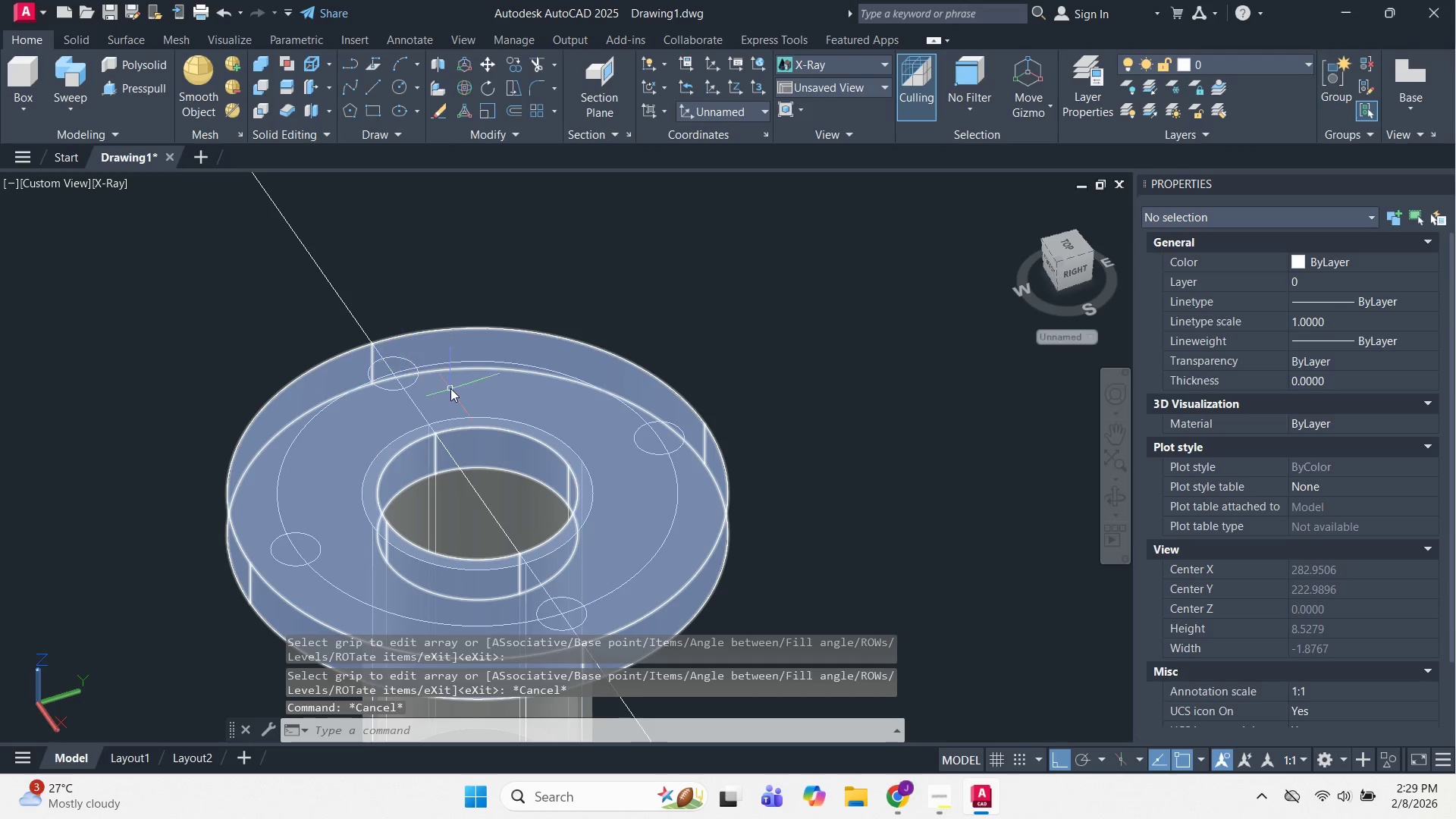 
left_click([369, 313])
 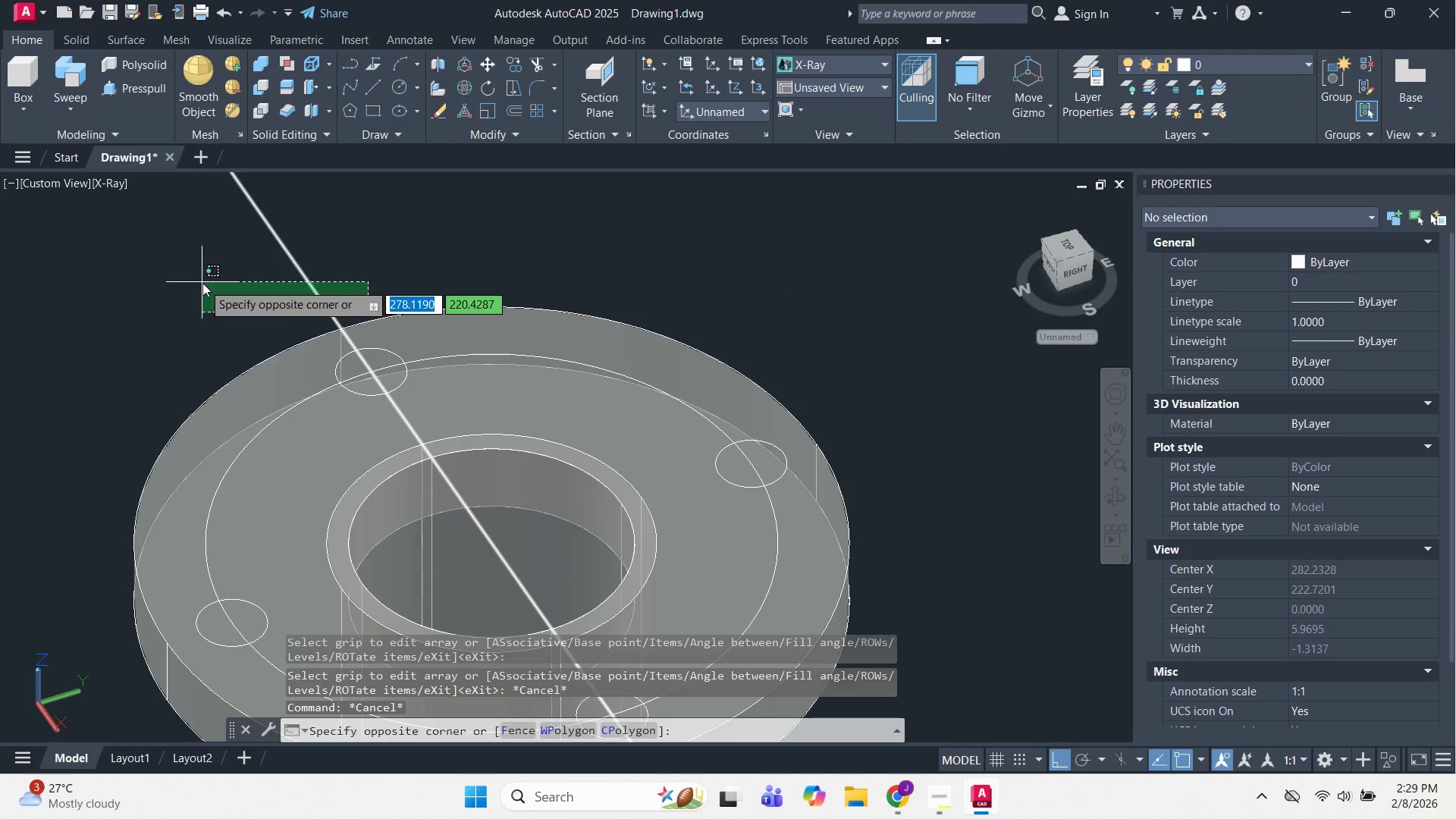 
scroll: coordinate [443, 377], scroll_direction: up, amount: 1.0
 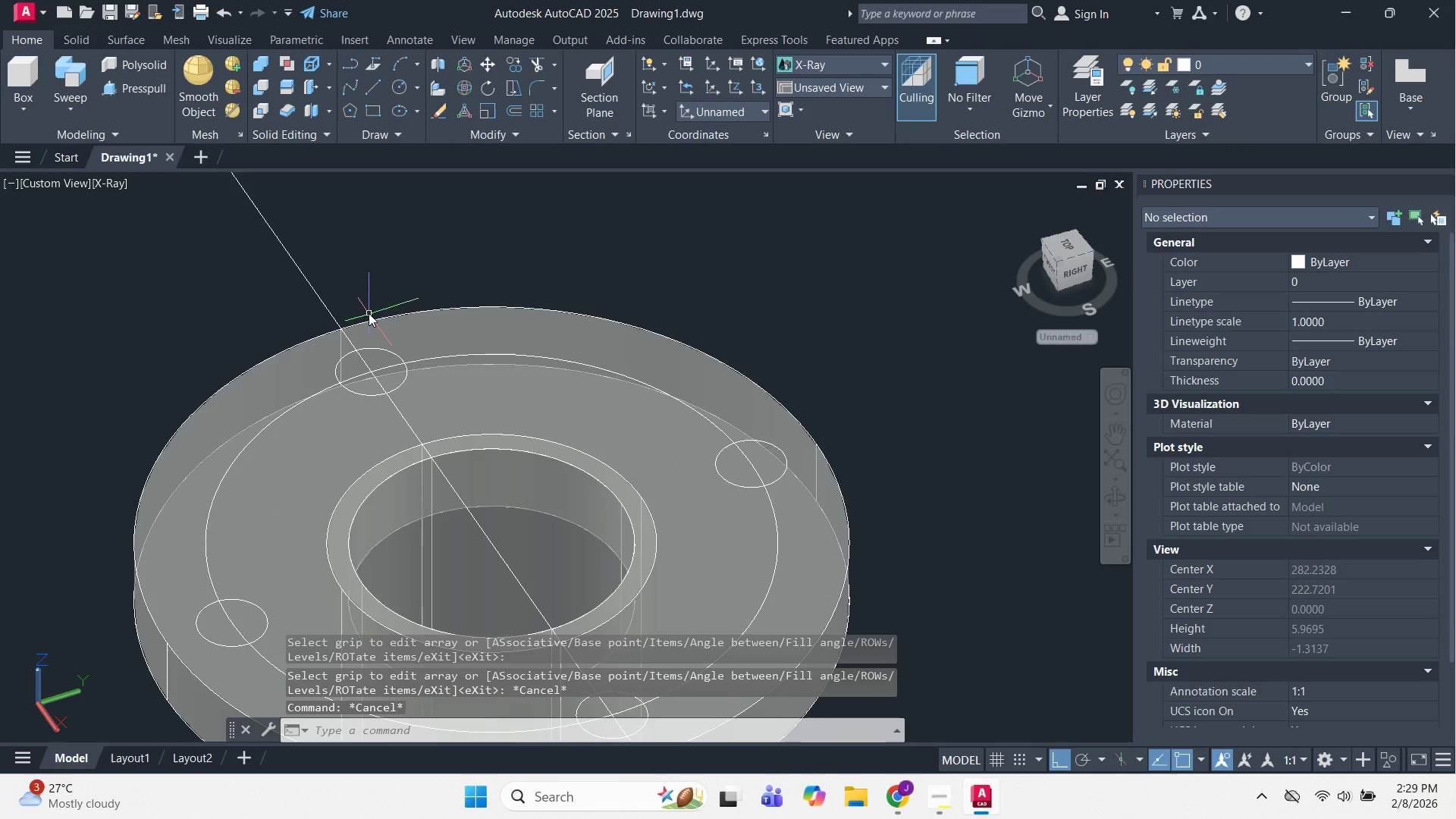 
left_click([202, 282])
 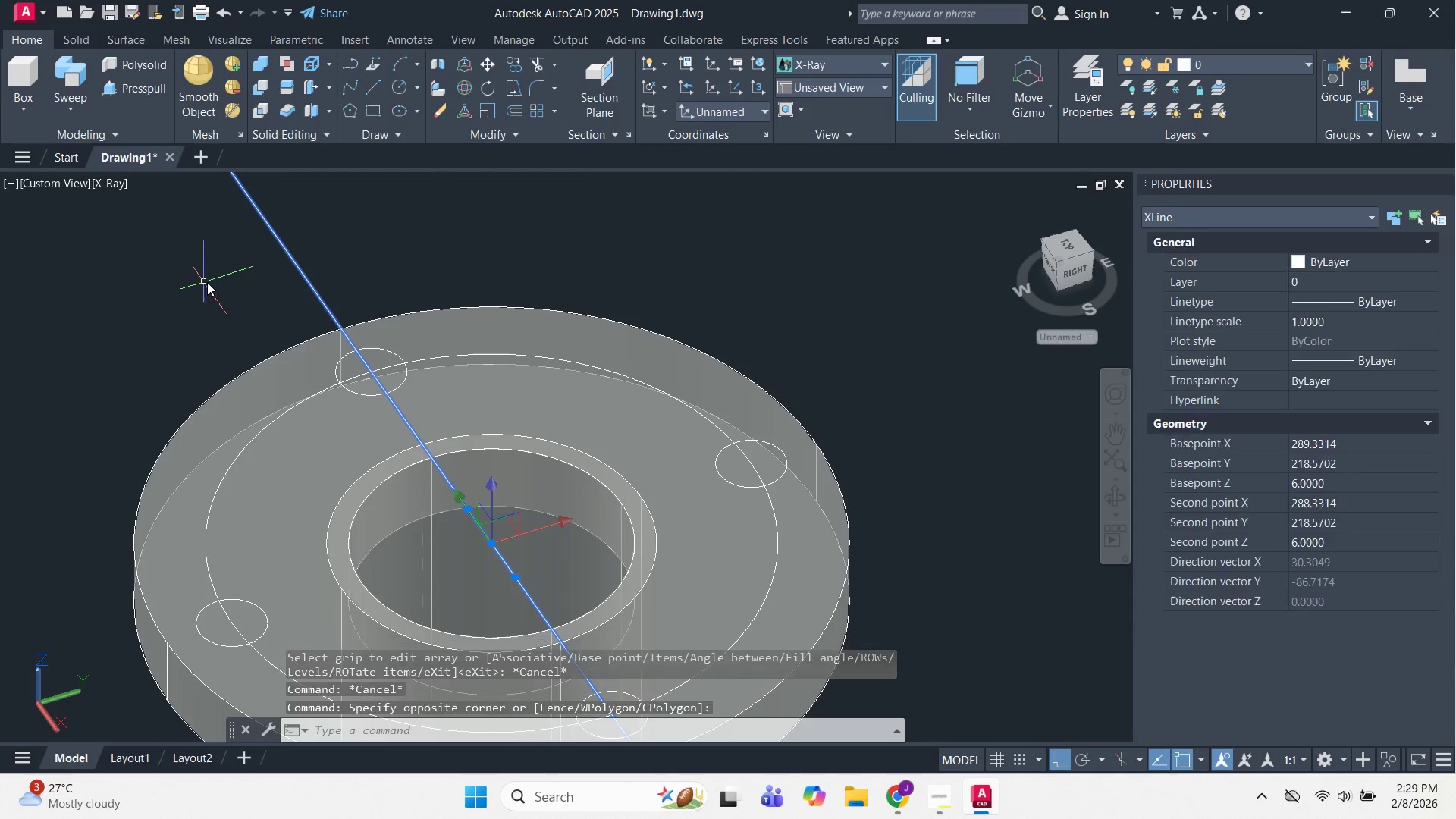 
key(E)
 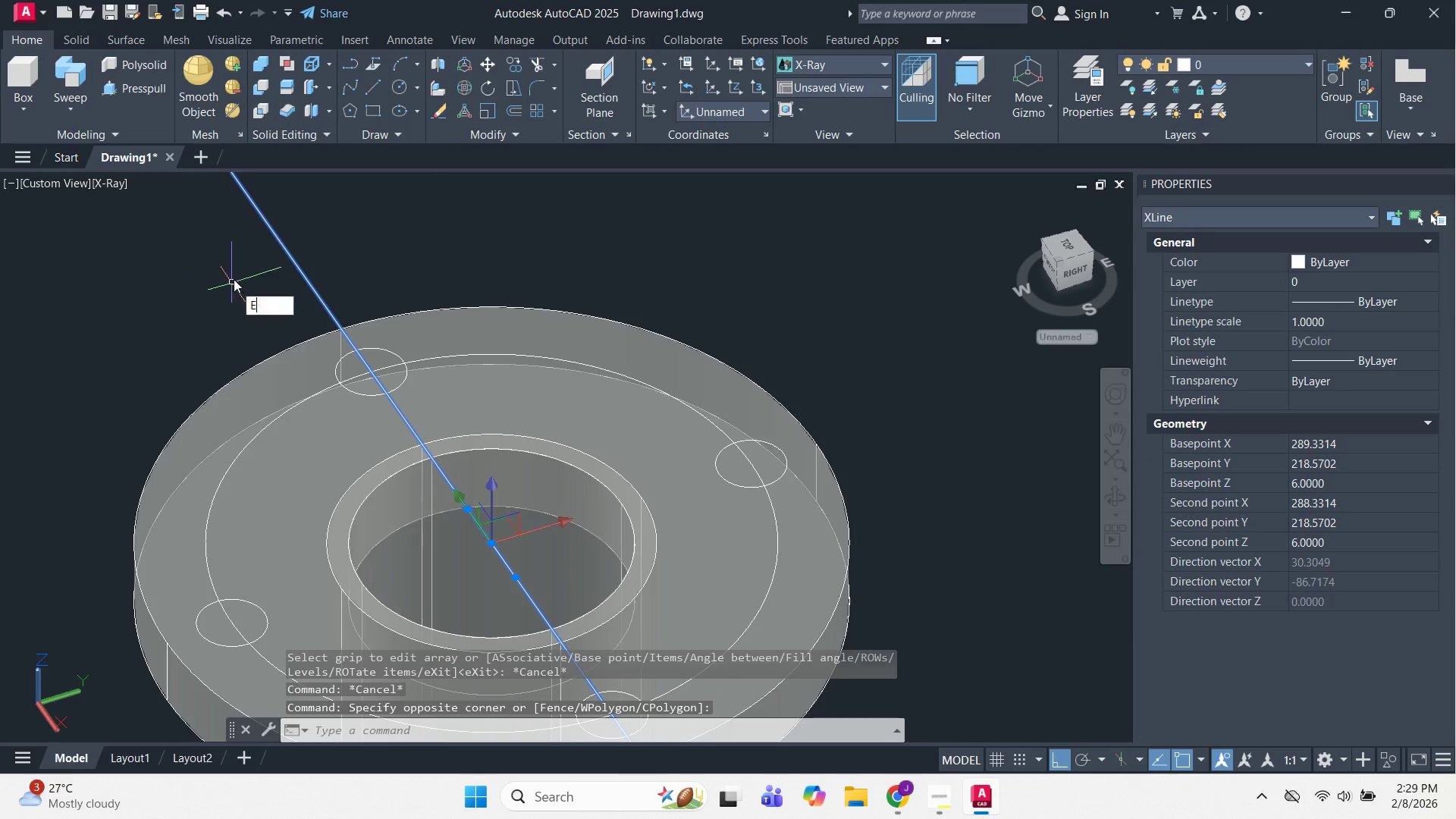 
key(Space)
 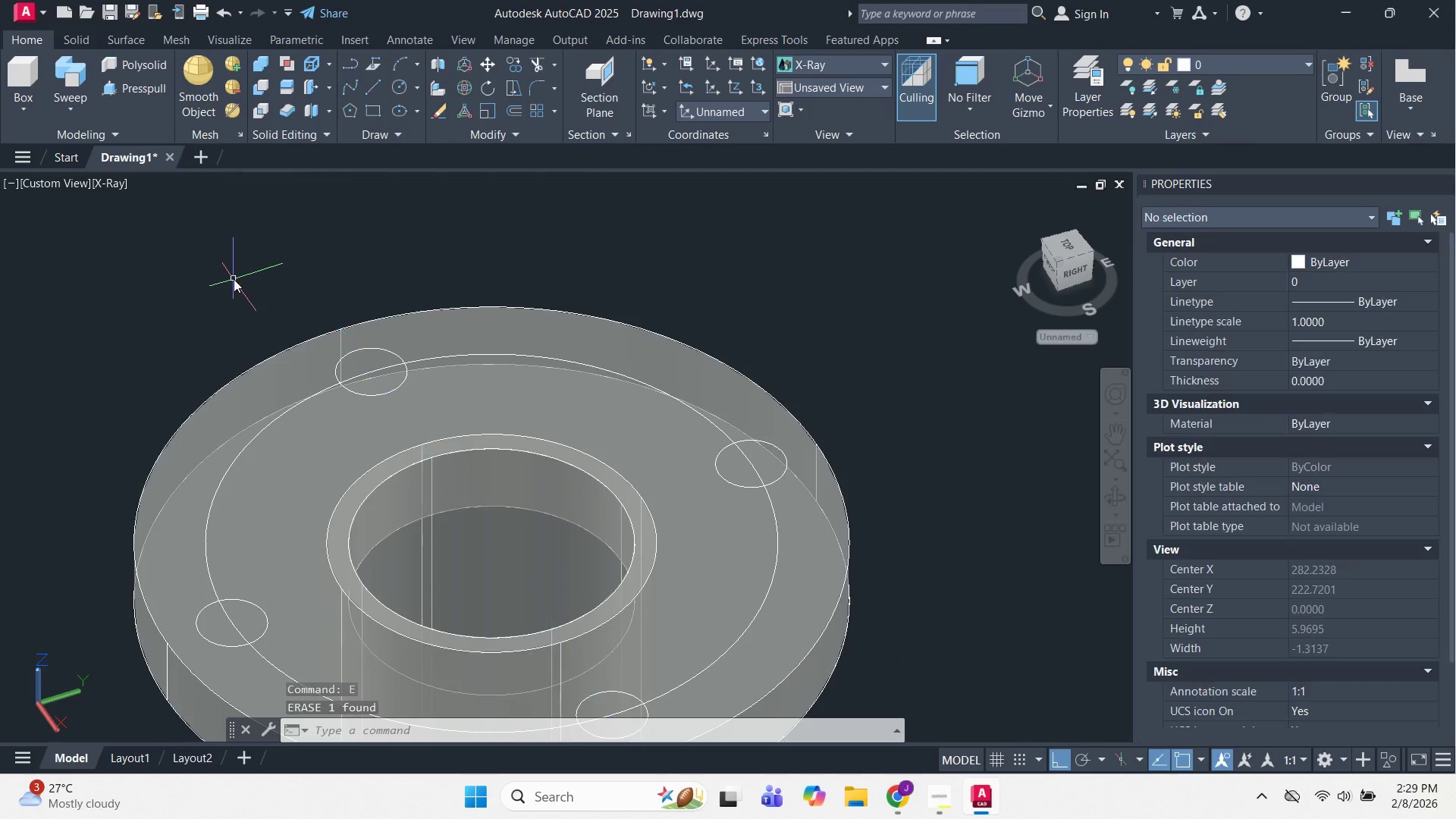 
key(Escape)
 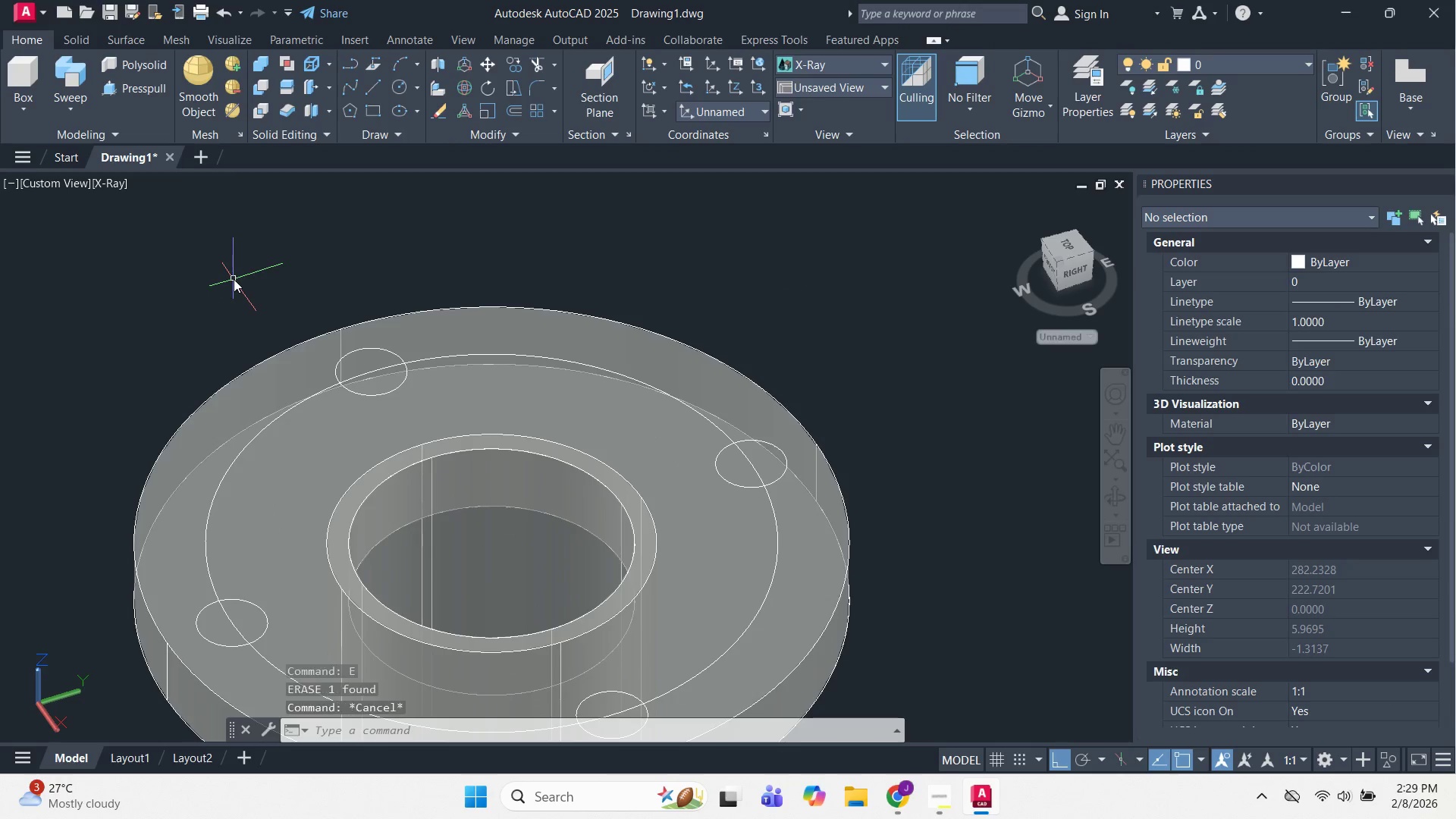 
key(Escape)
 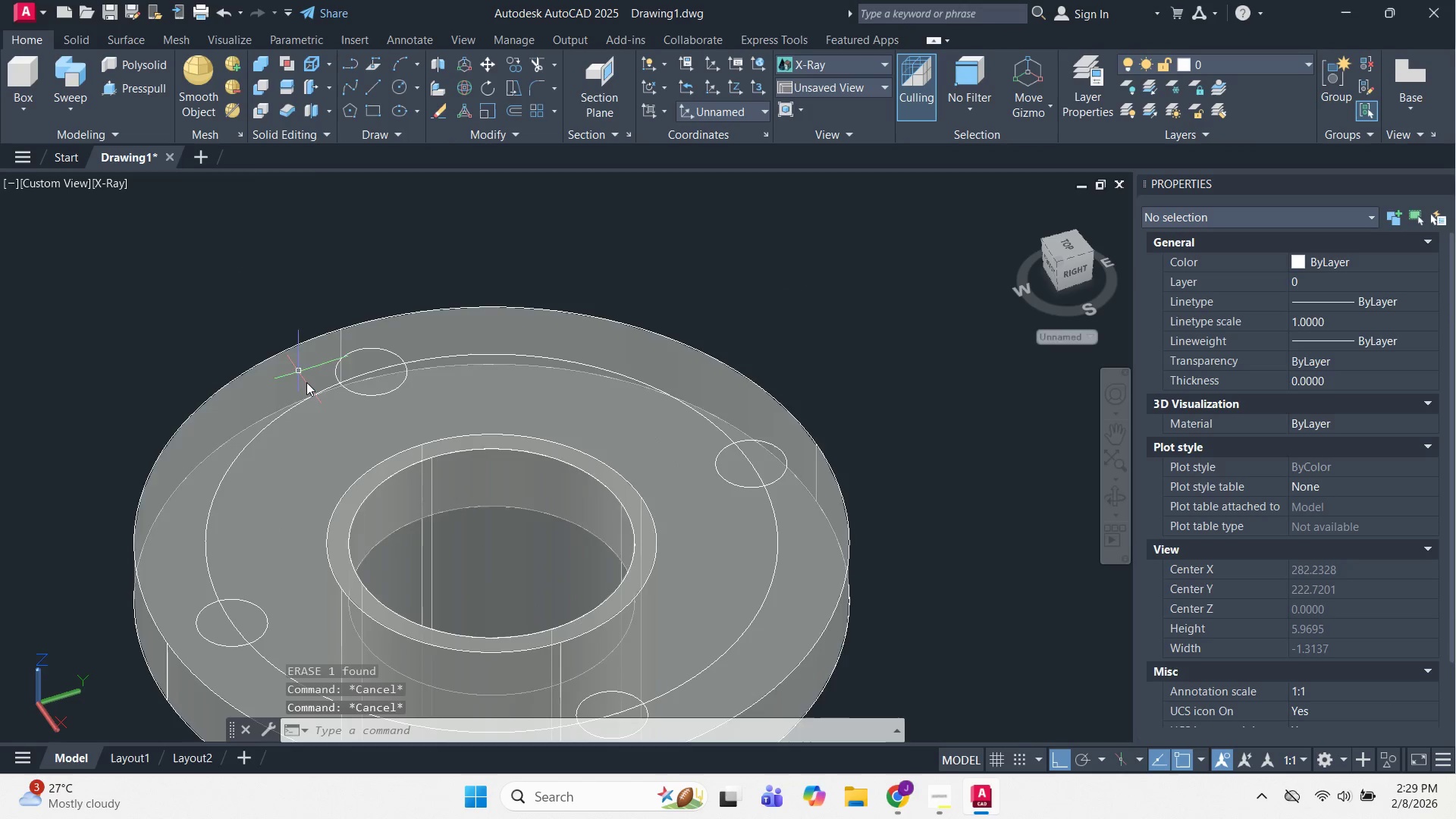 
key(Escape)
 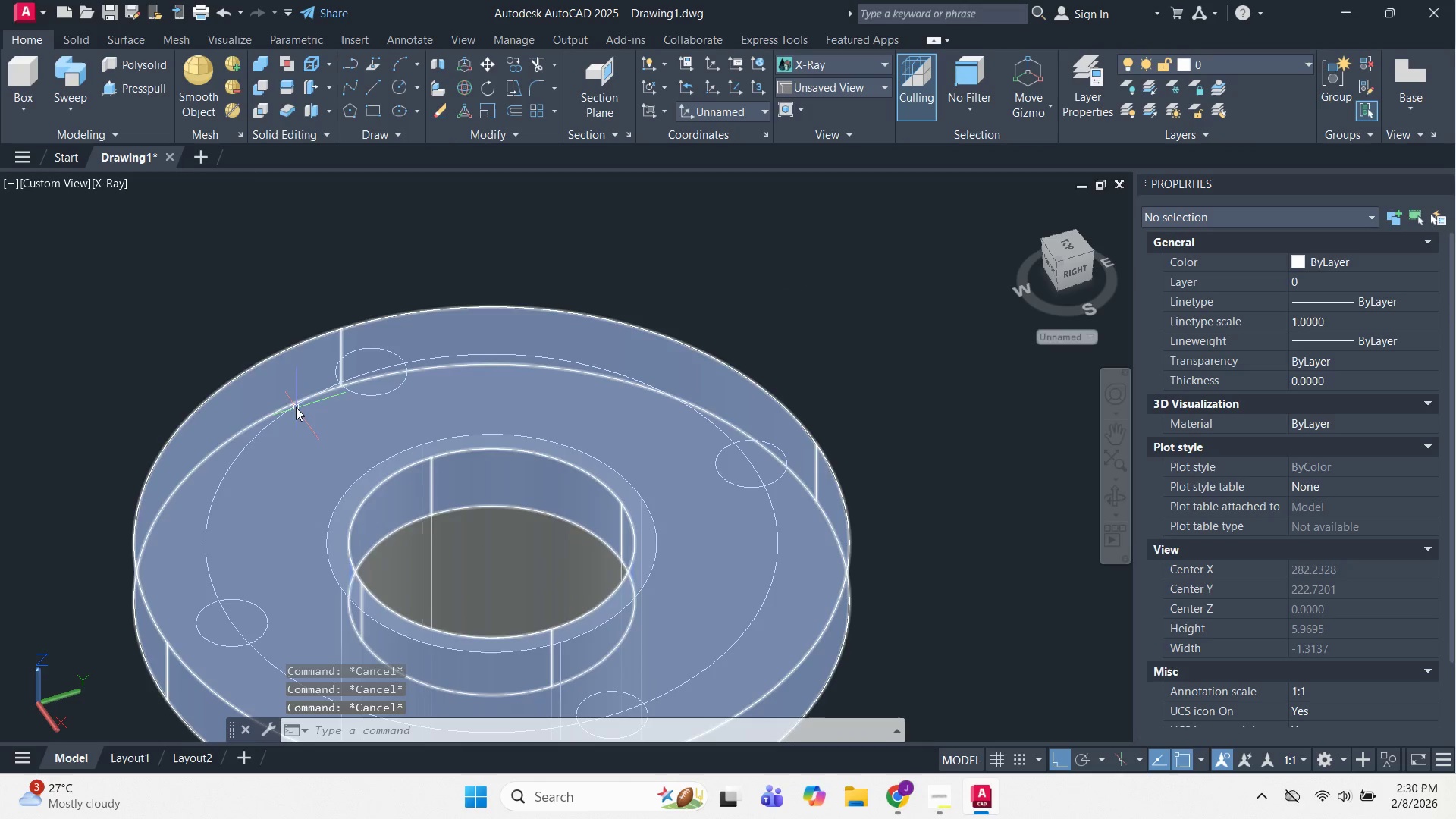 
left_click([293, 406])
 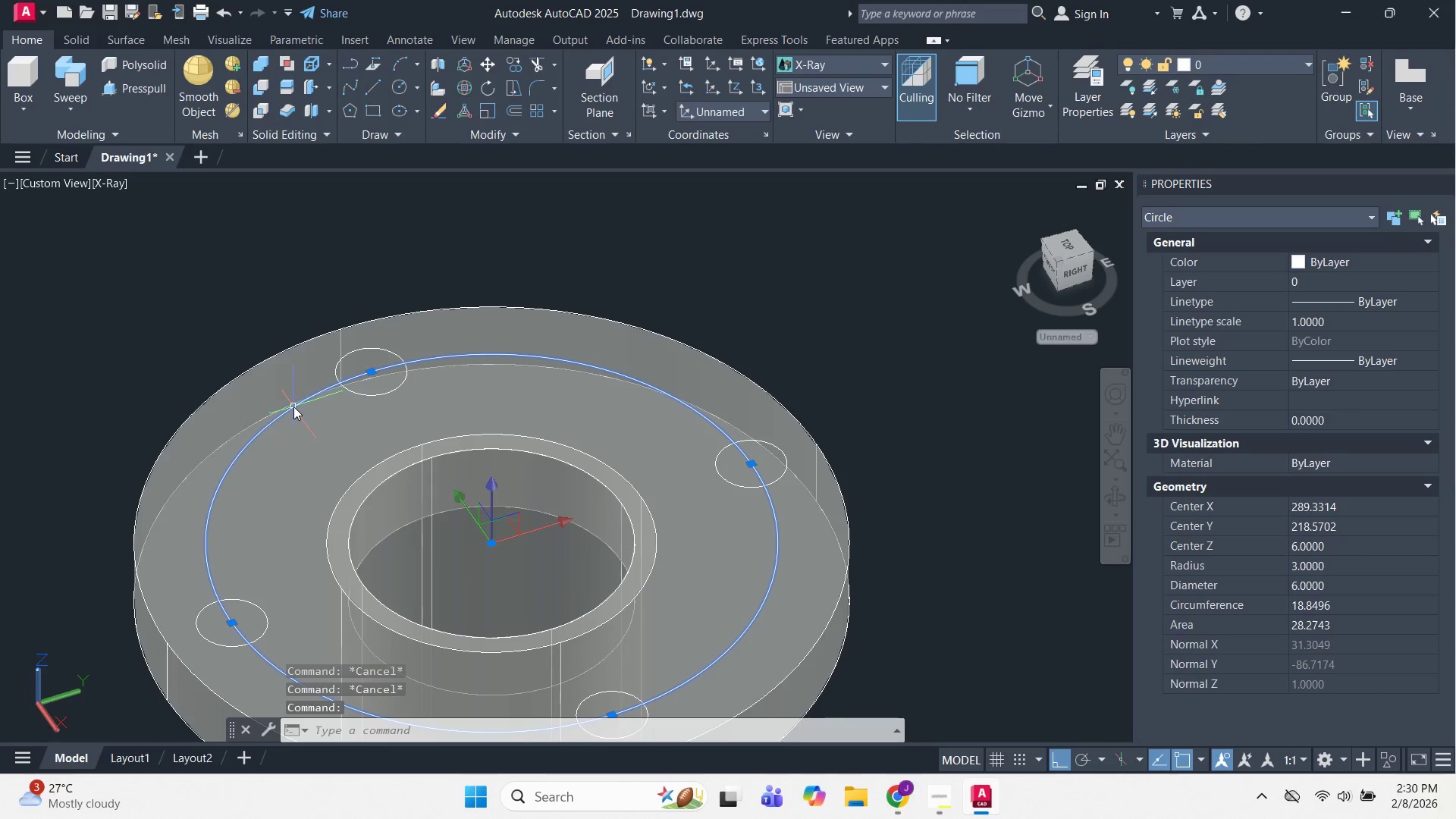 
key(E)
 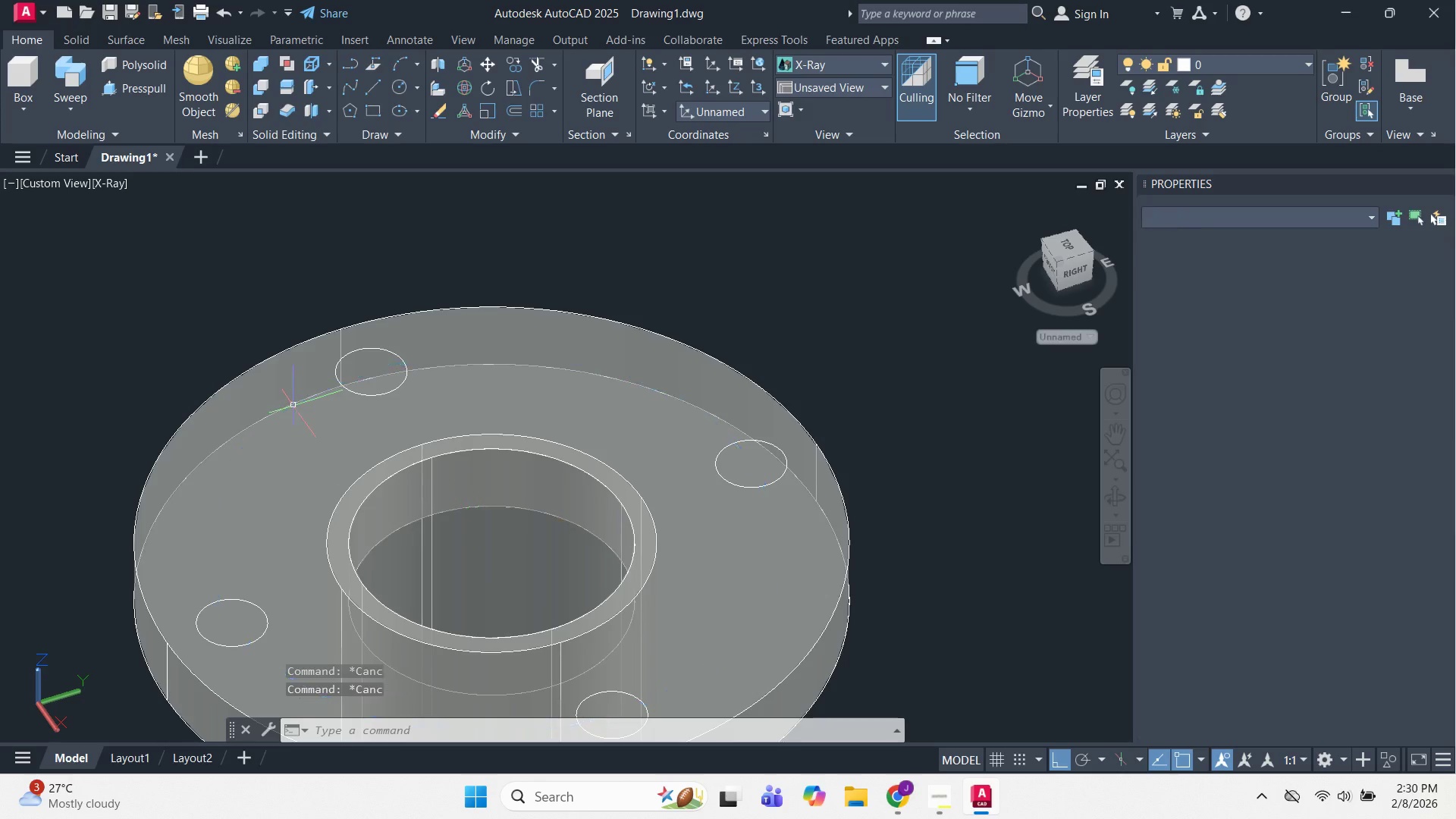 
key(Space)
 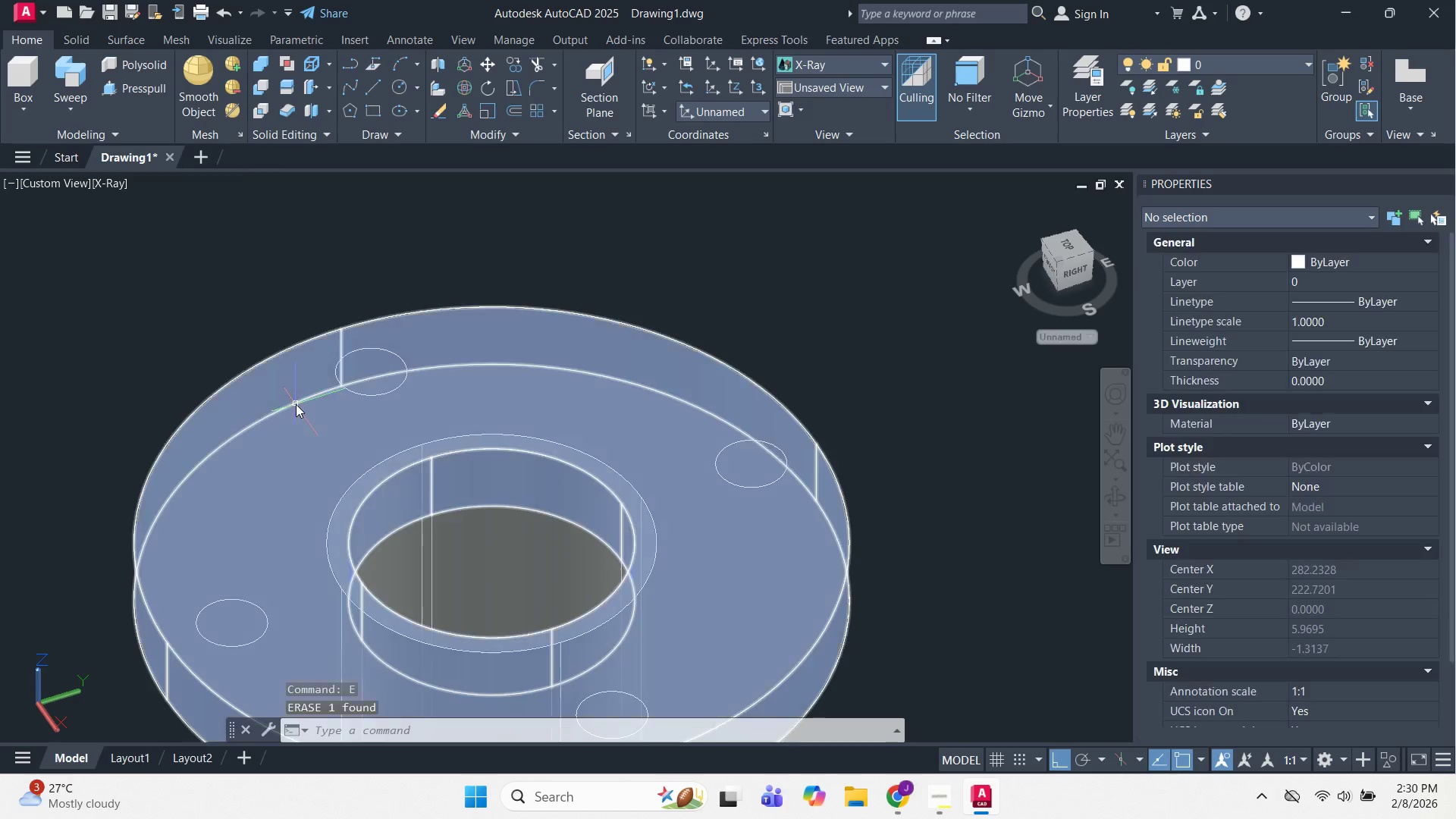 
key(Escape)
 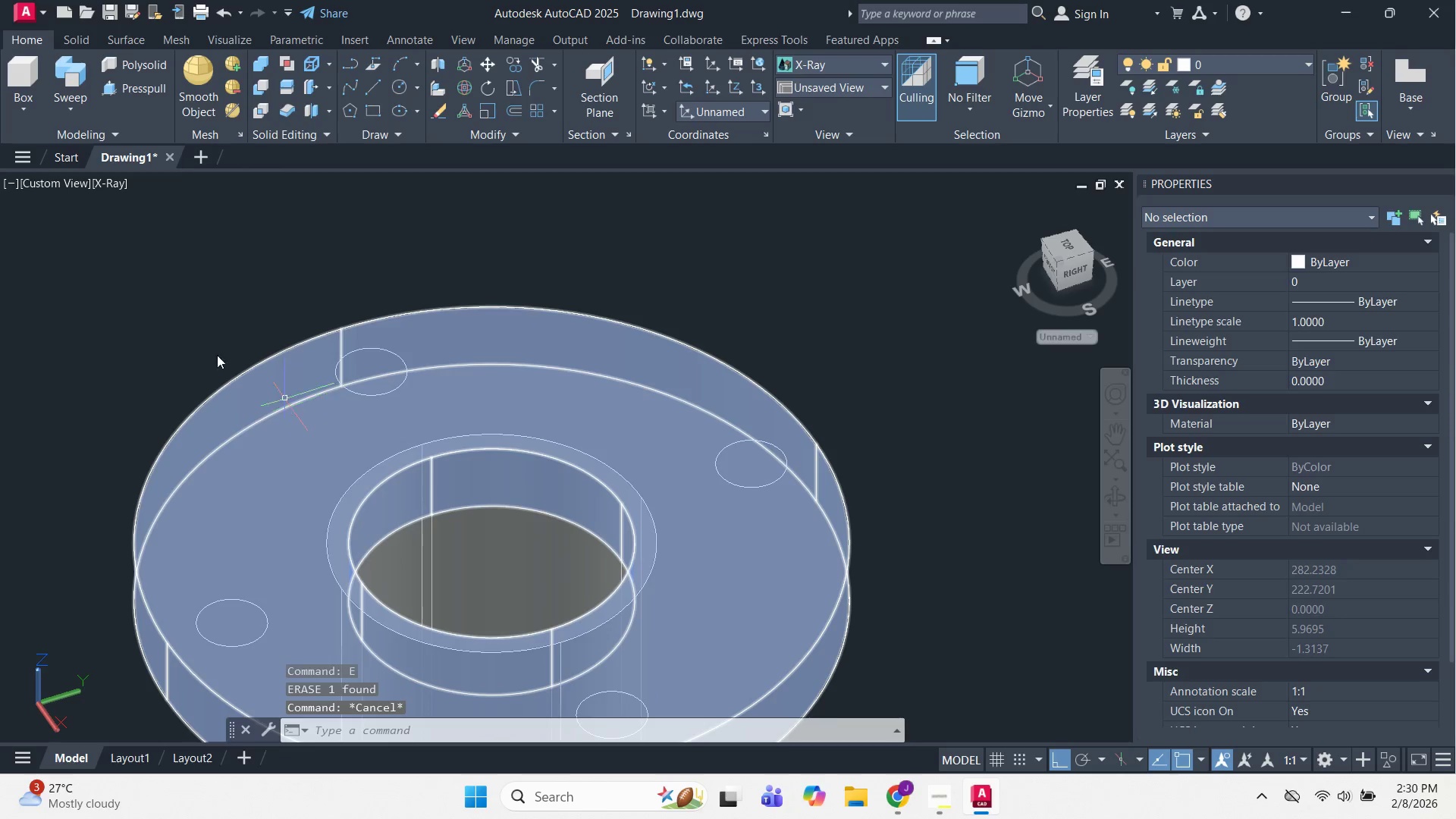 
key(Escape)
 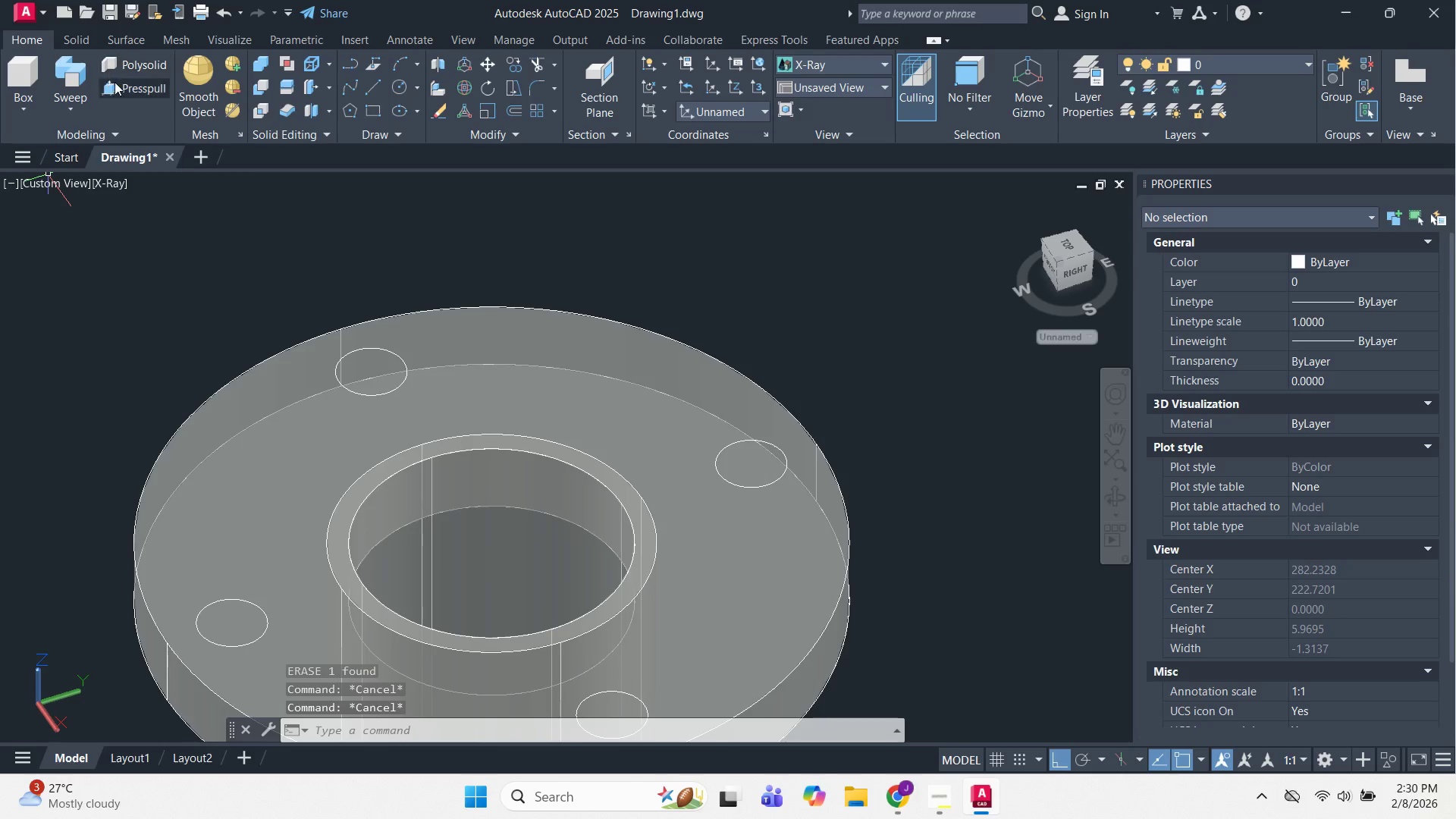 
left_click([115, 82])
 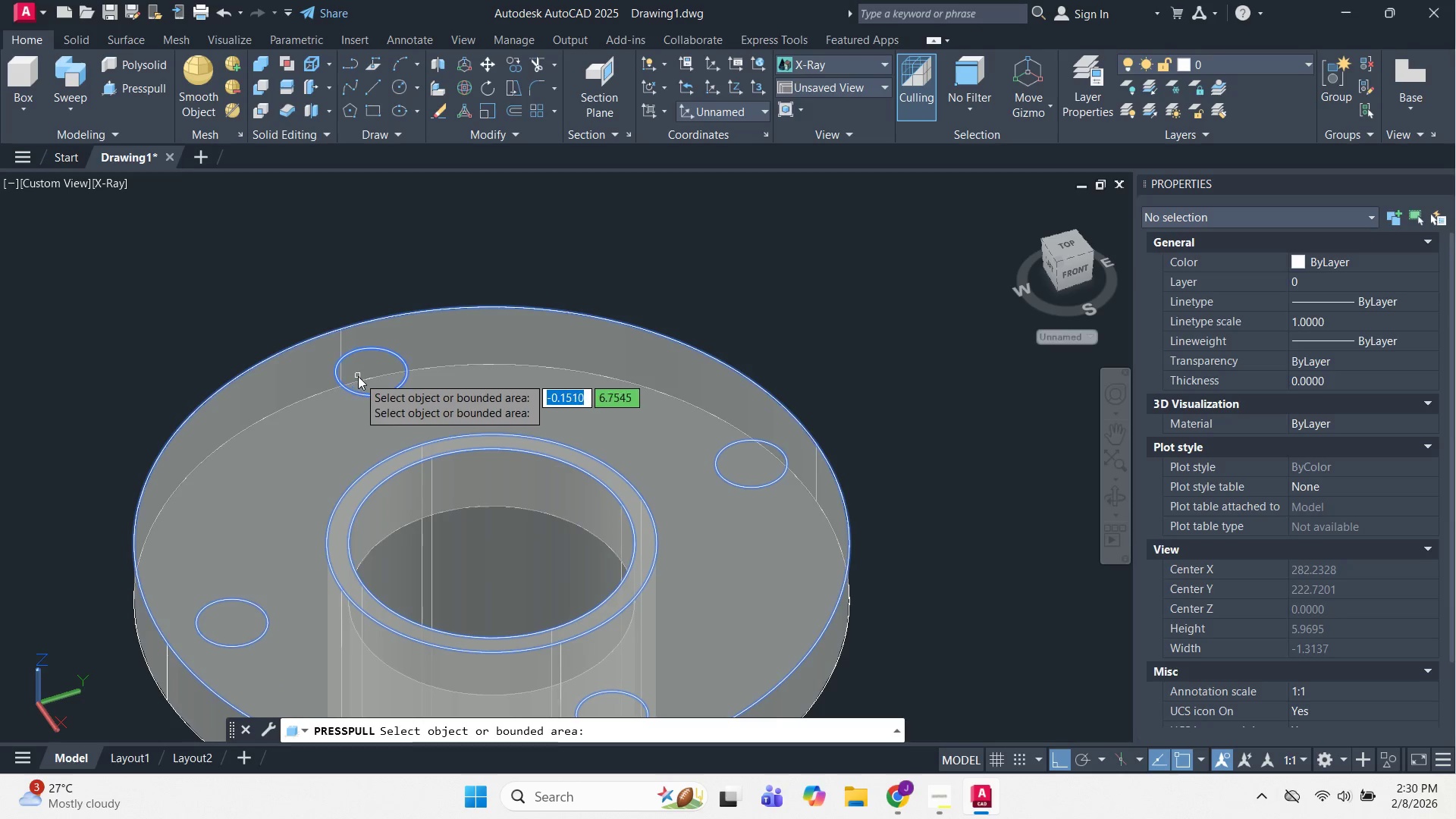 
left_click([358, 376])
 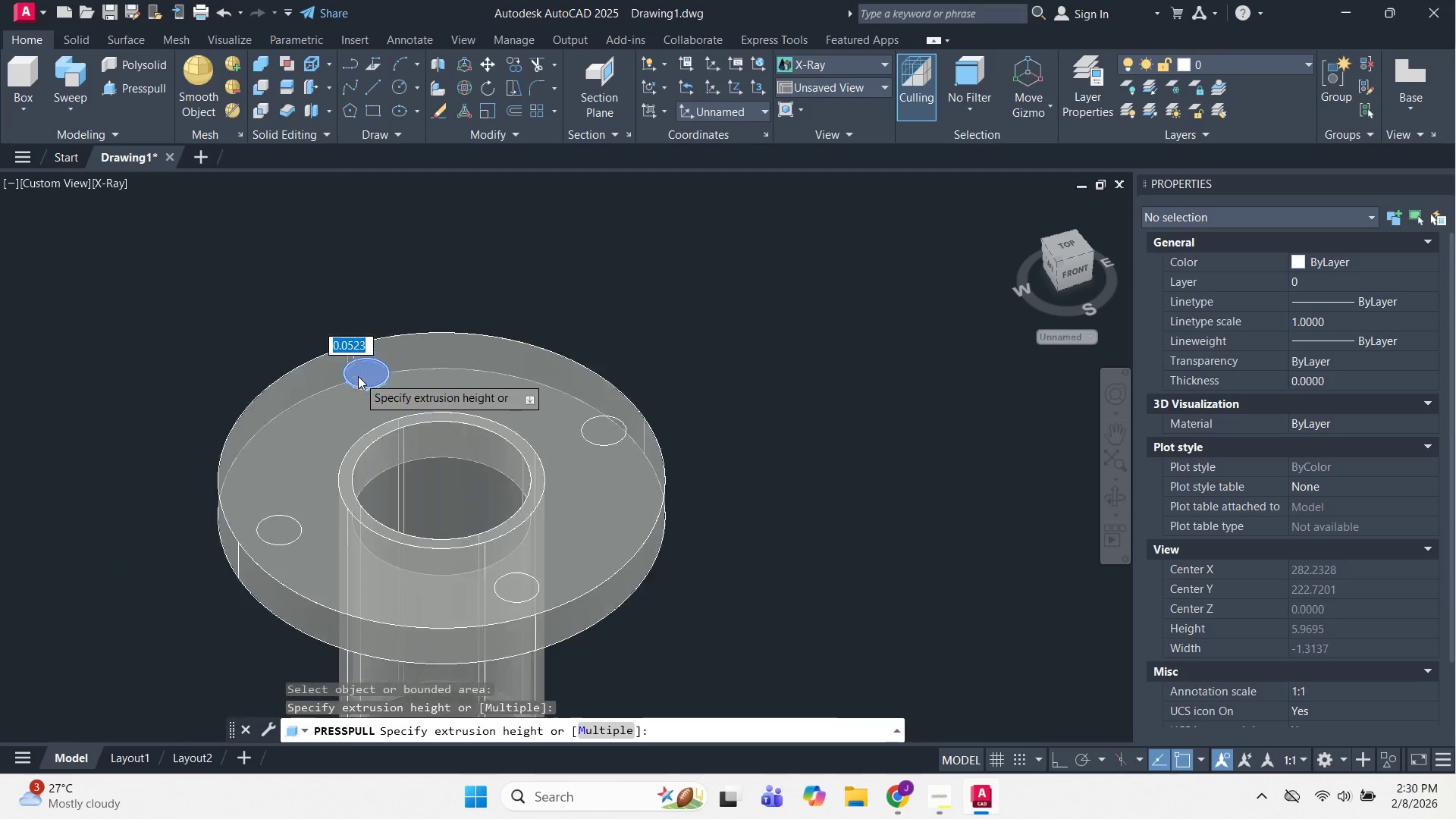 
scroll: coordinate [358, 376], scroll_direction: down, amount: 2.0
 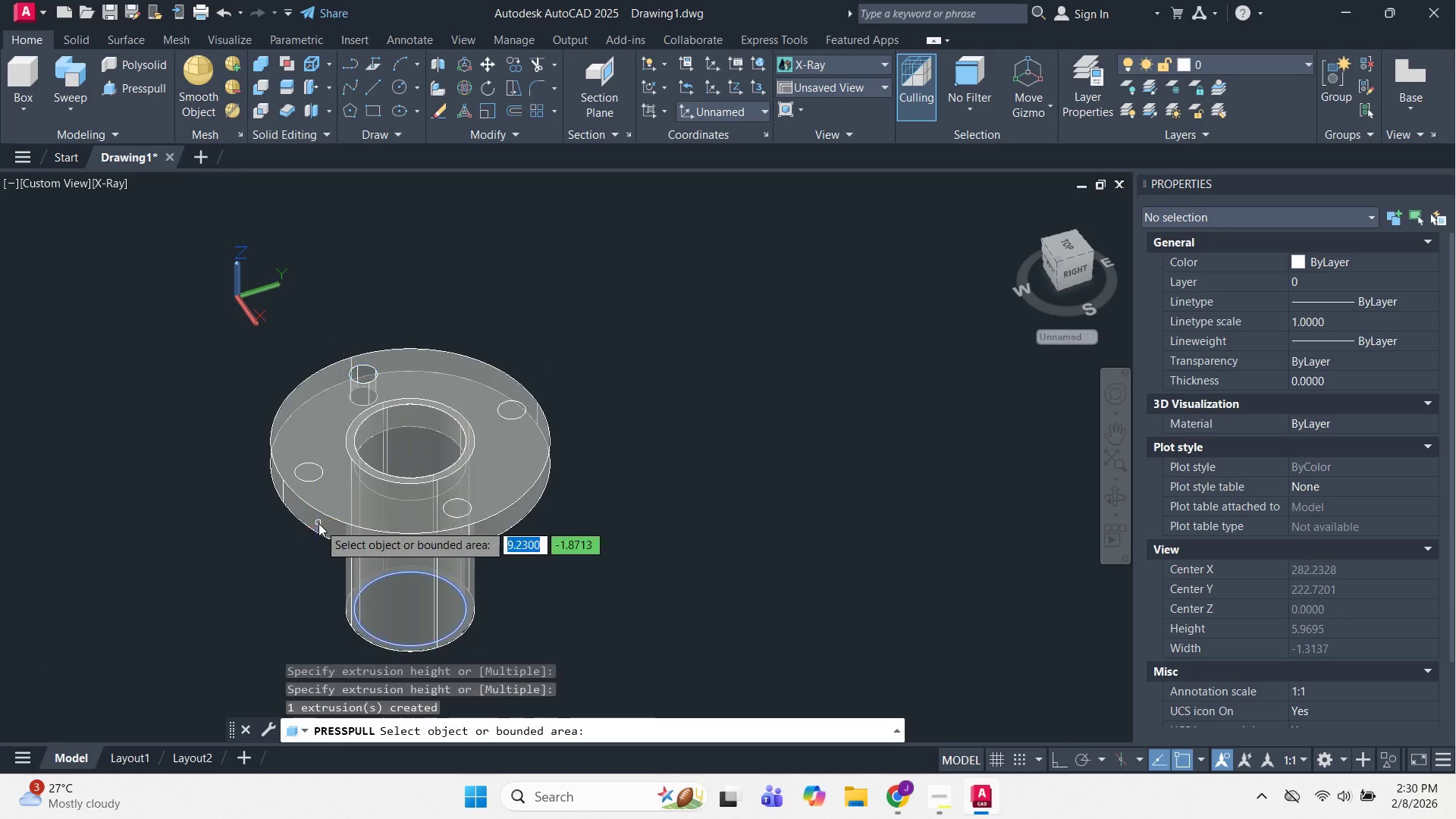 
scroll: coordinate [532, 411], scroll_direction: up, amount: 1.0
 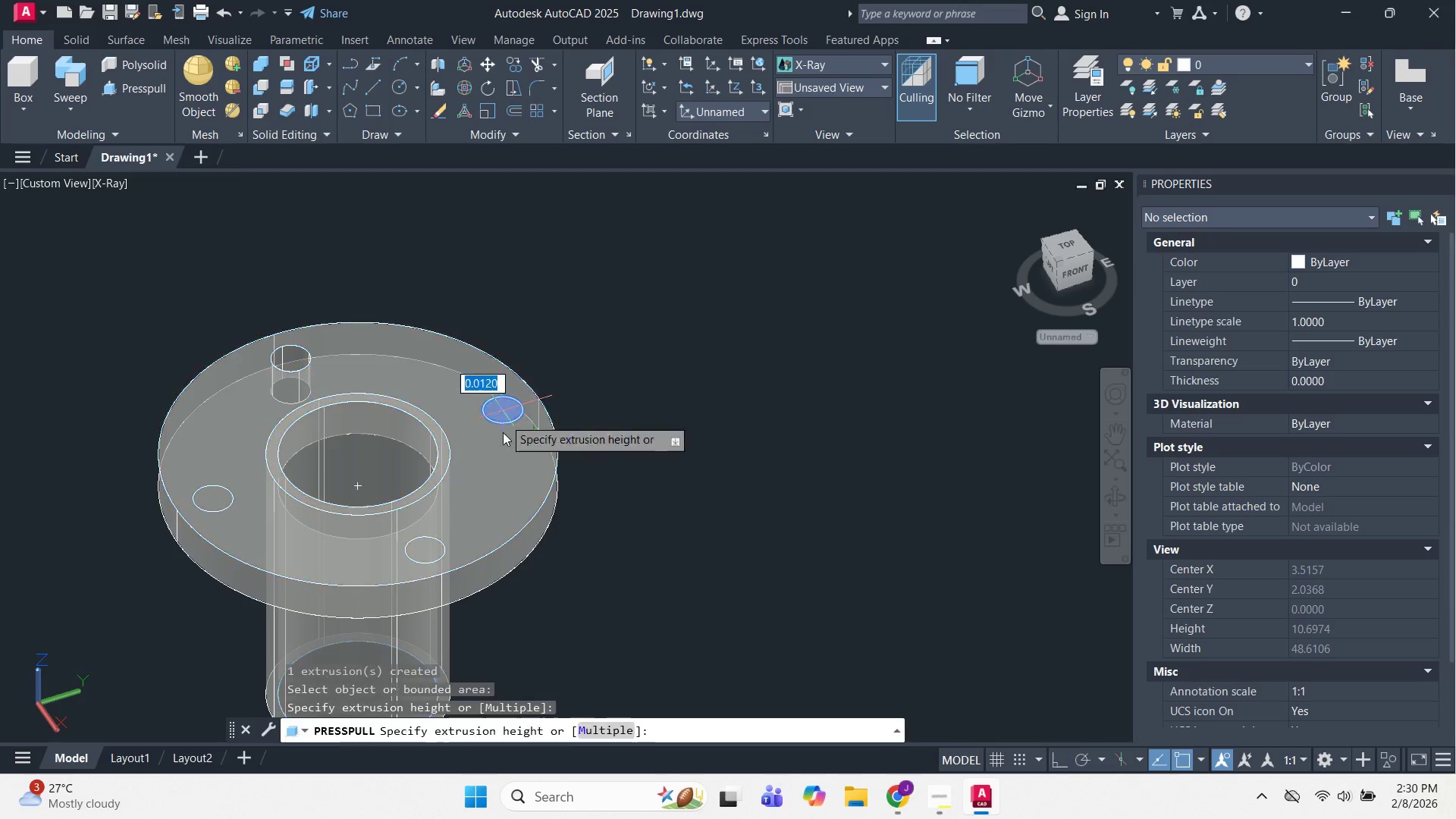 
double_click([507, 601])
 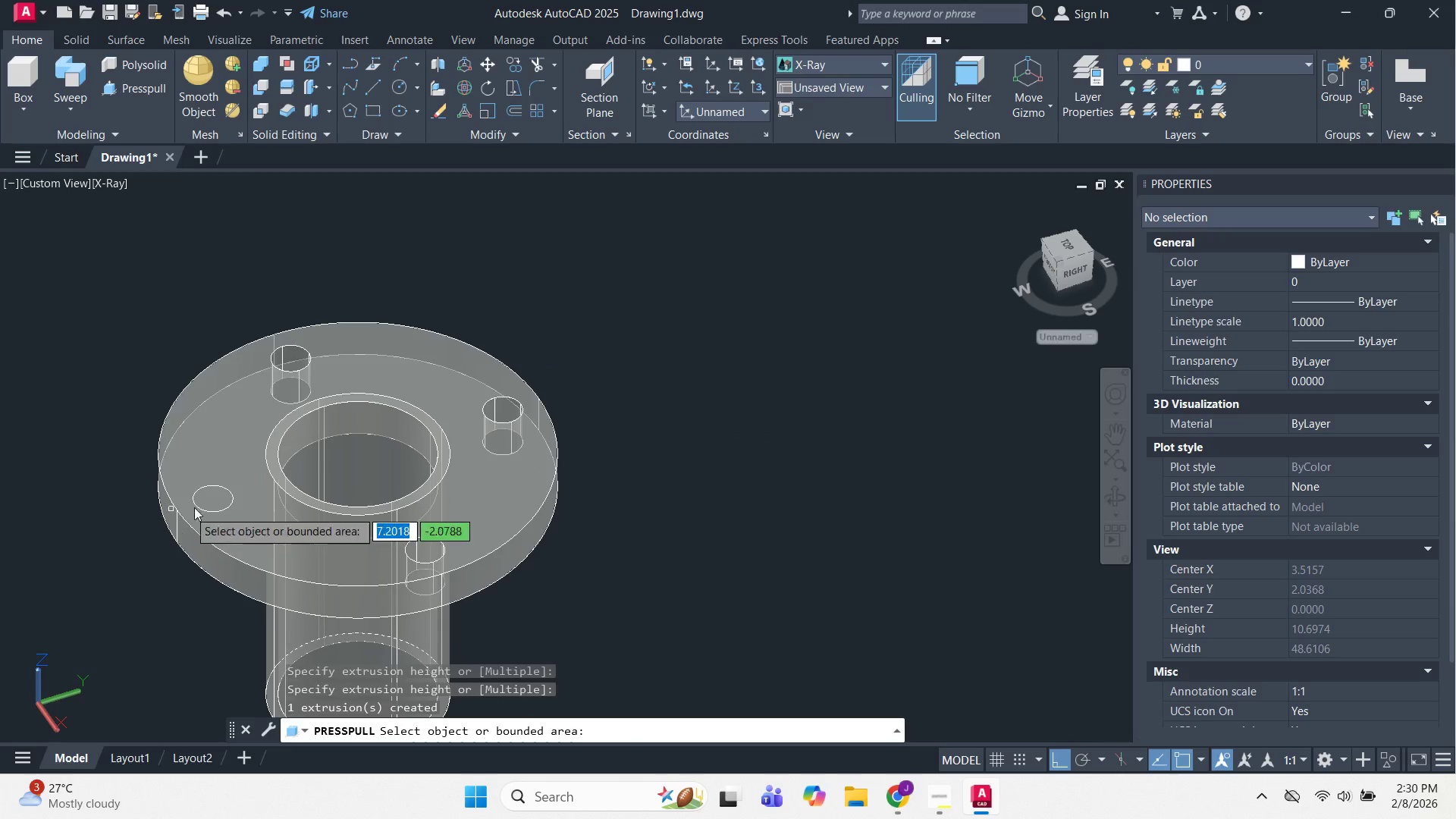 
double_click([203, 595])
 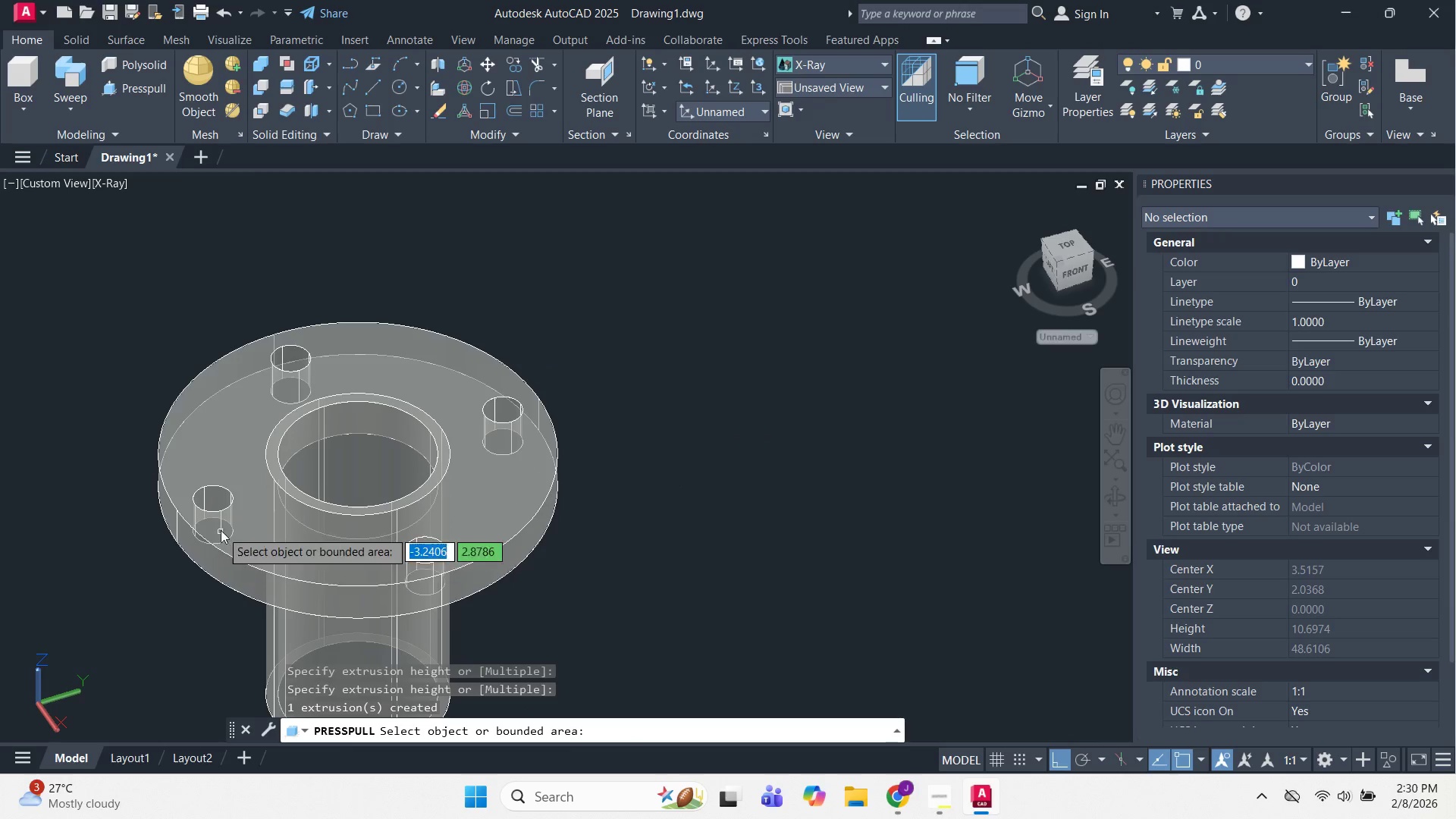 
key(Escape)
 